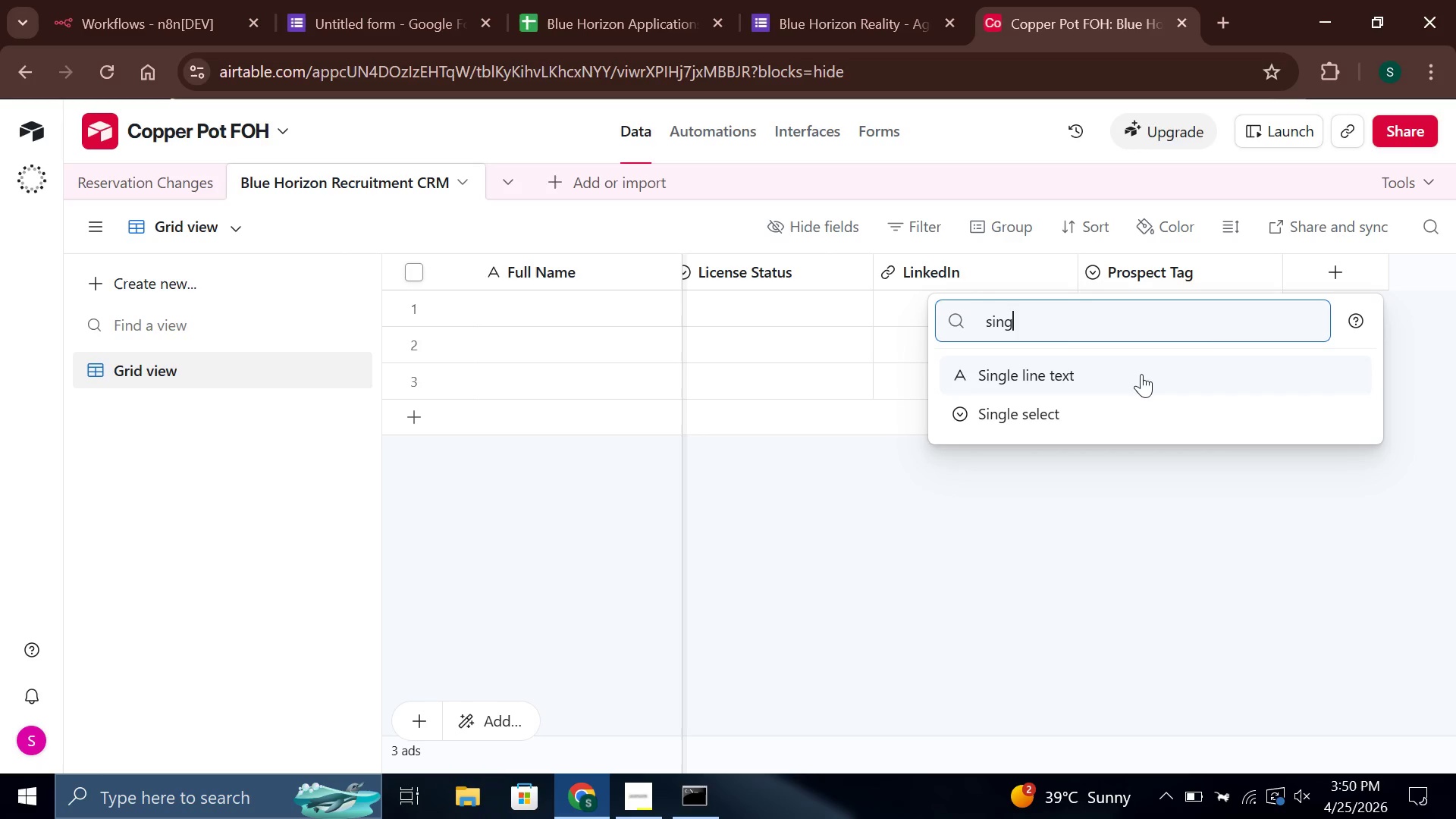 
key(ArrowDown)
 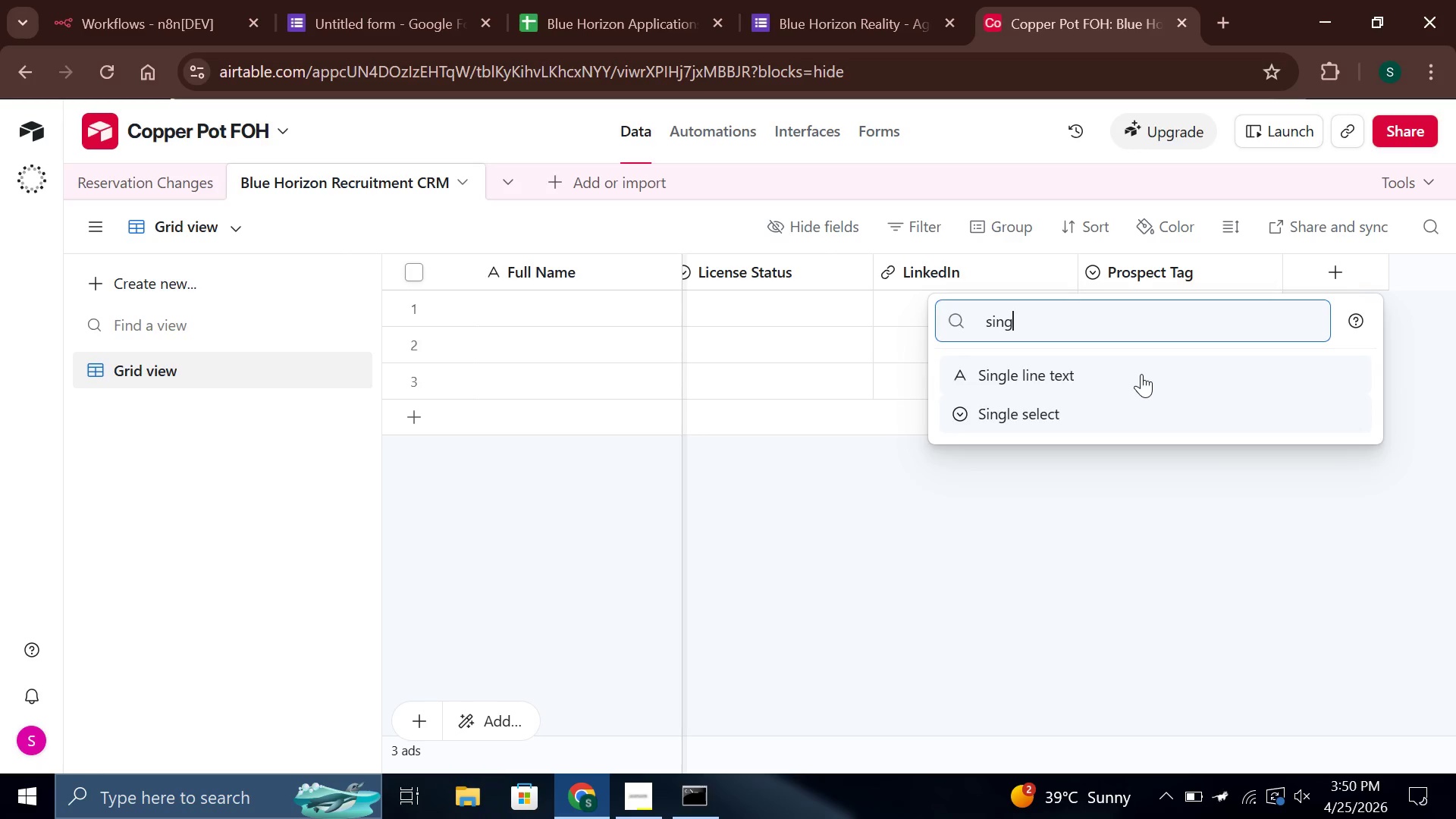 
key(Enter)
 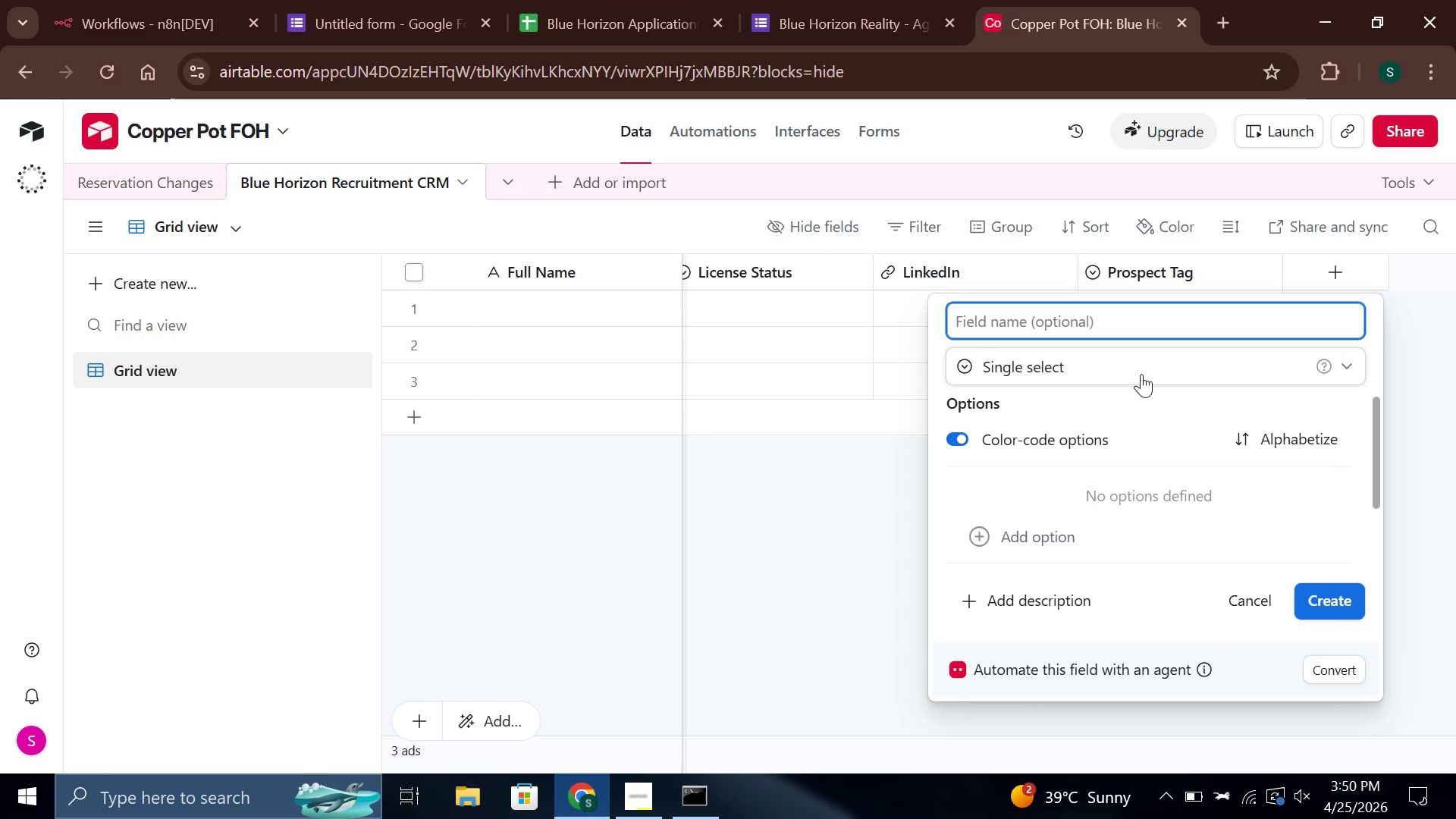 
type(Stage)
 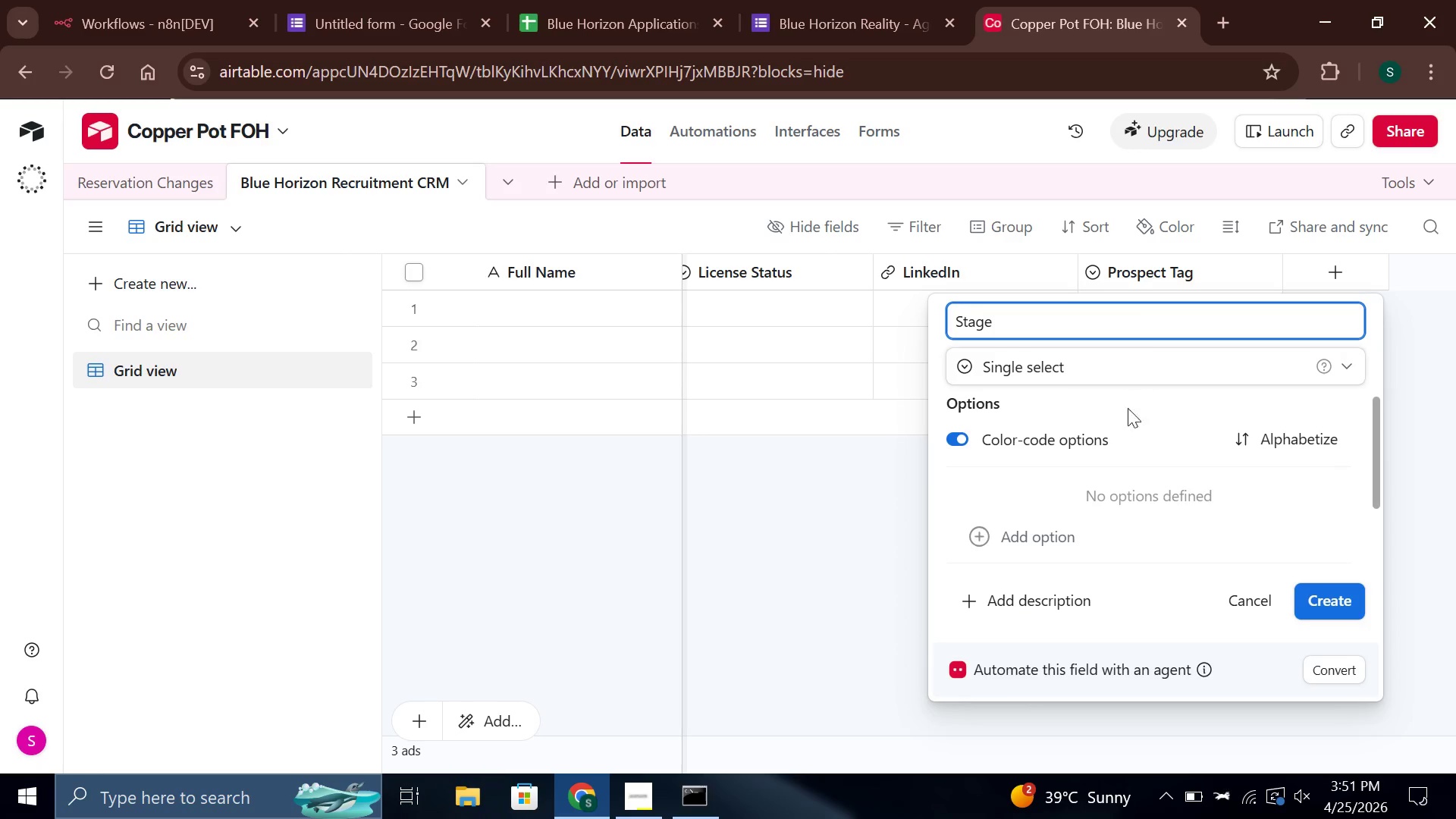 
wait(8.44)
 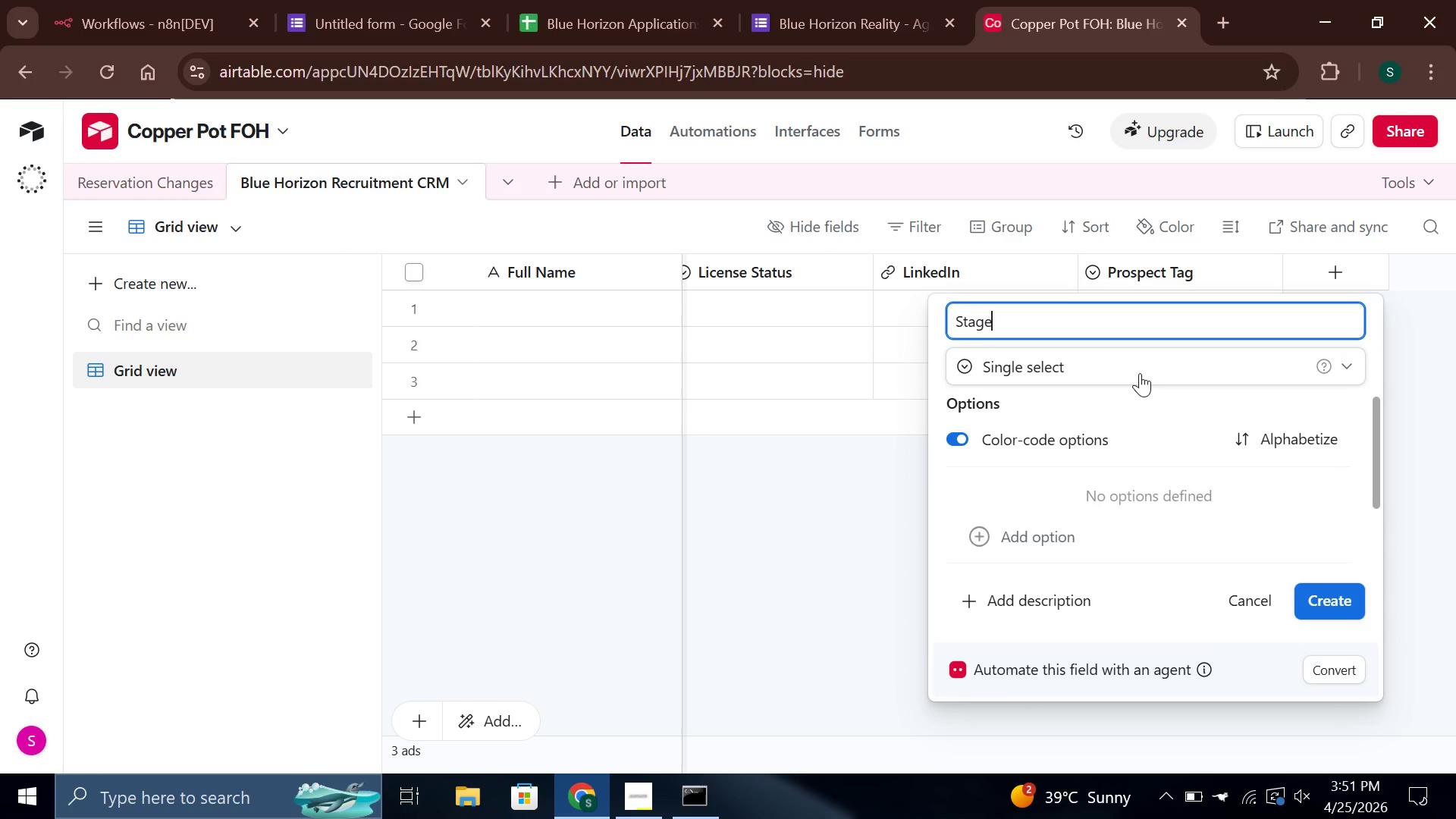 
type(New Application)
 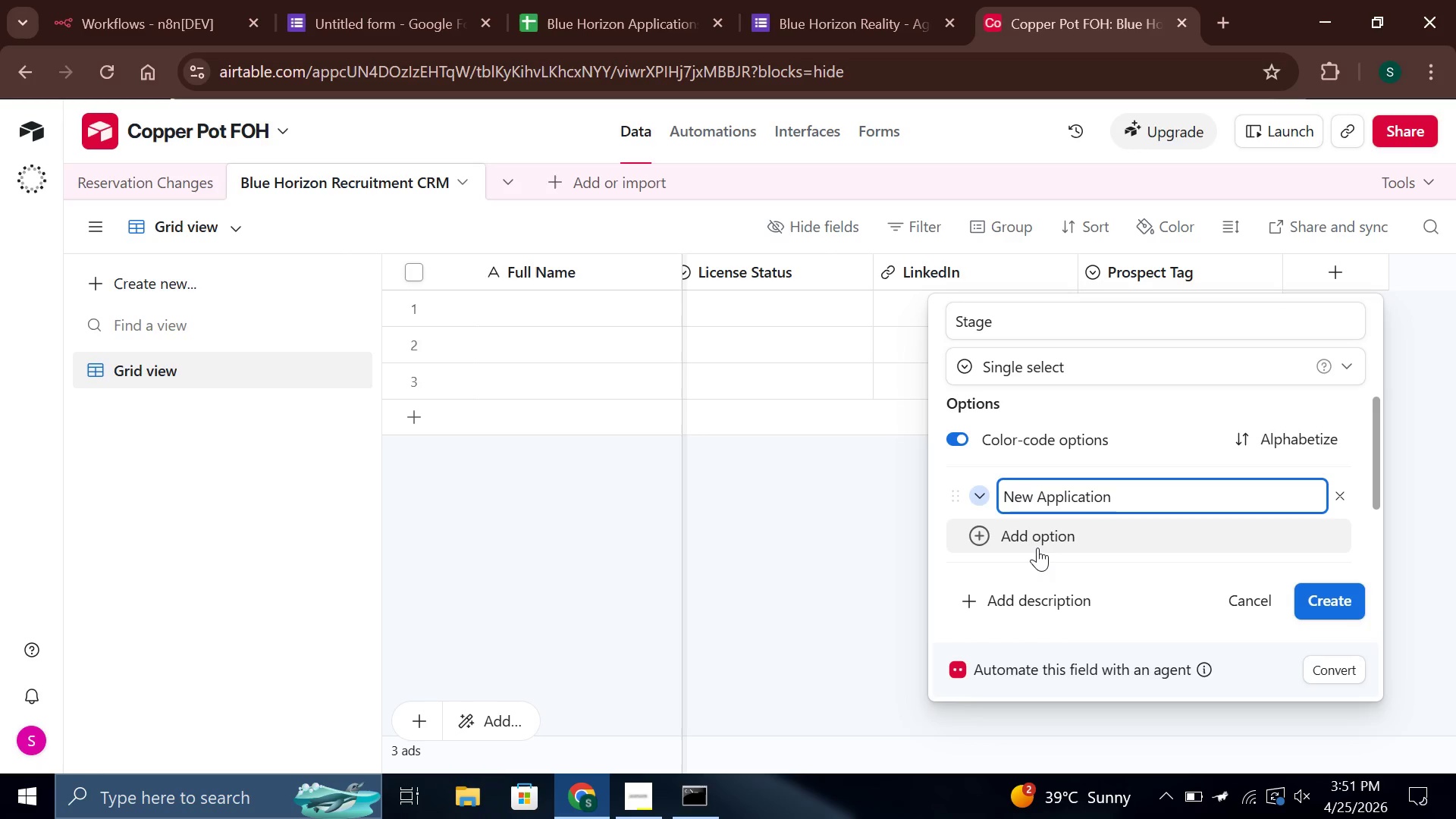 
key(Enter)
 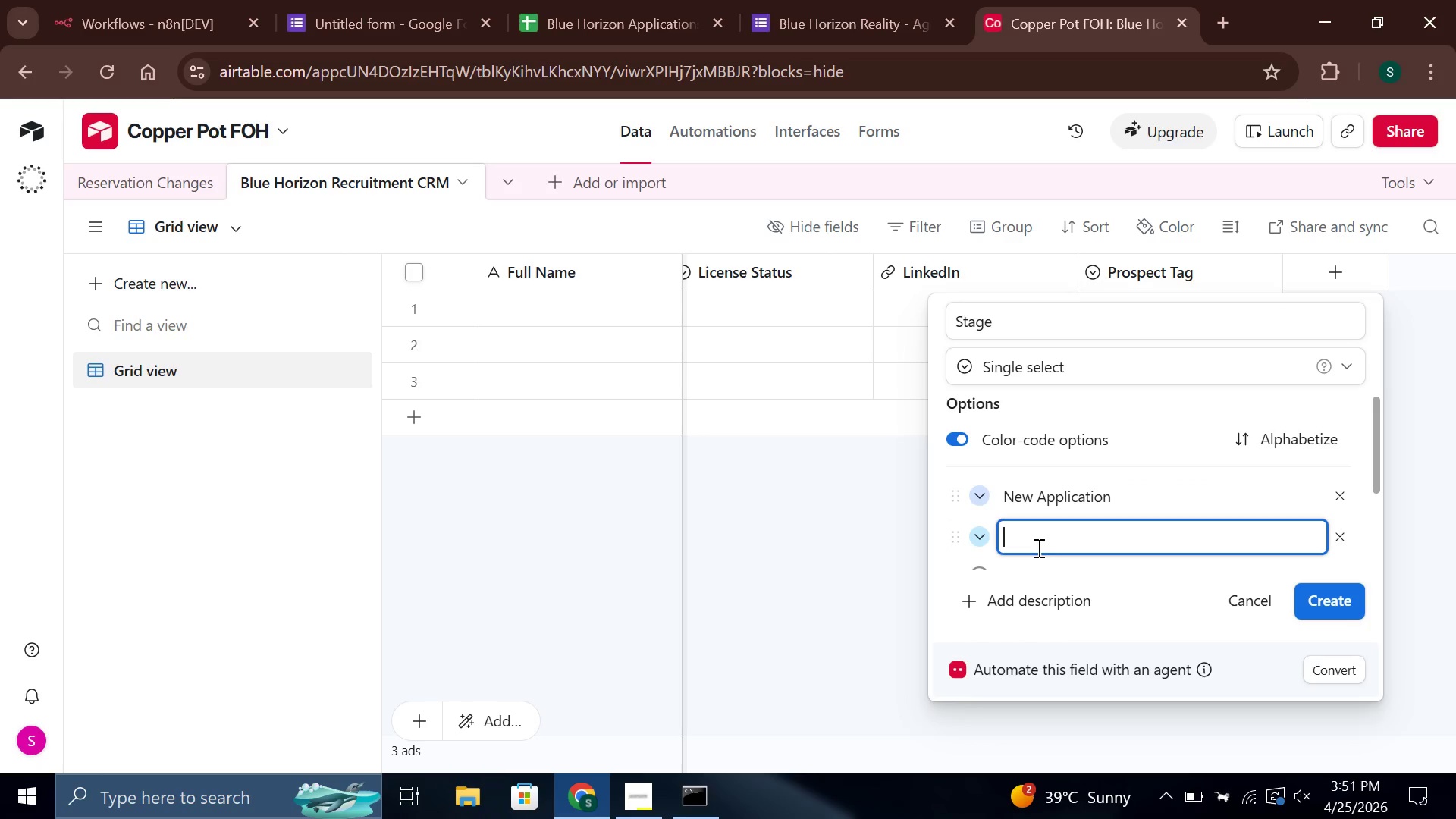 
type(Under Rec)
key(Backspace)
type(view)
 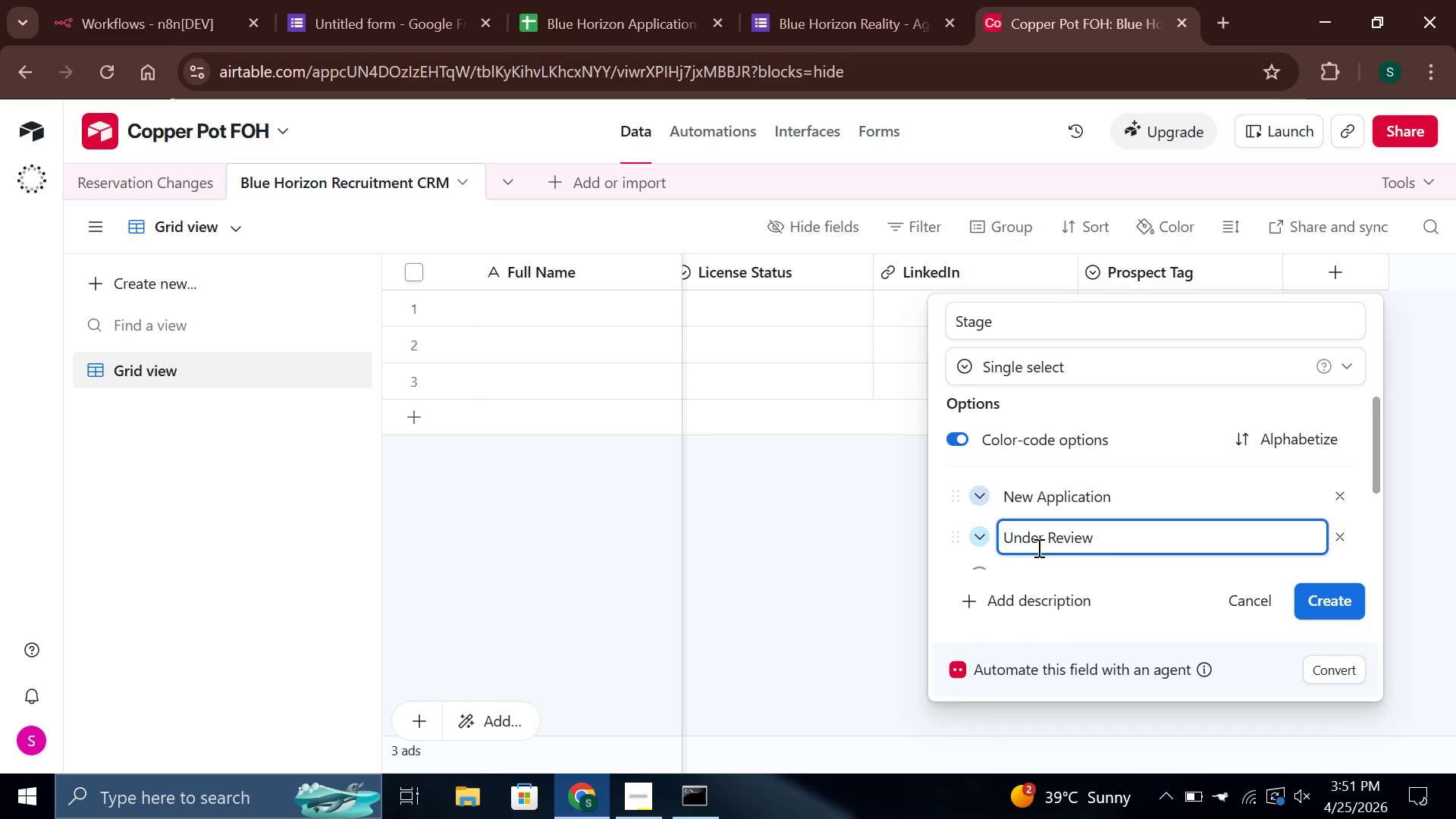 
key(Enter)
 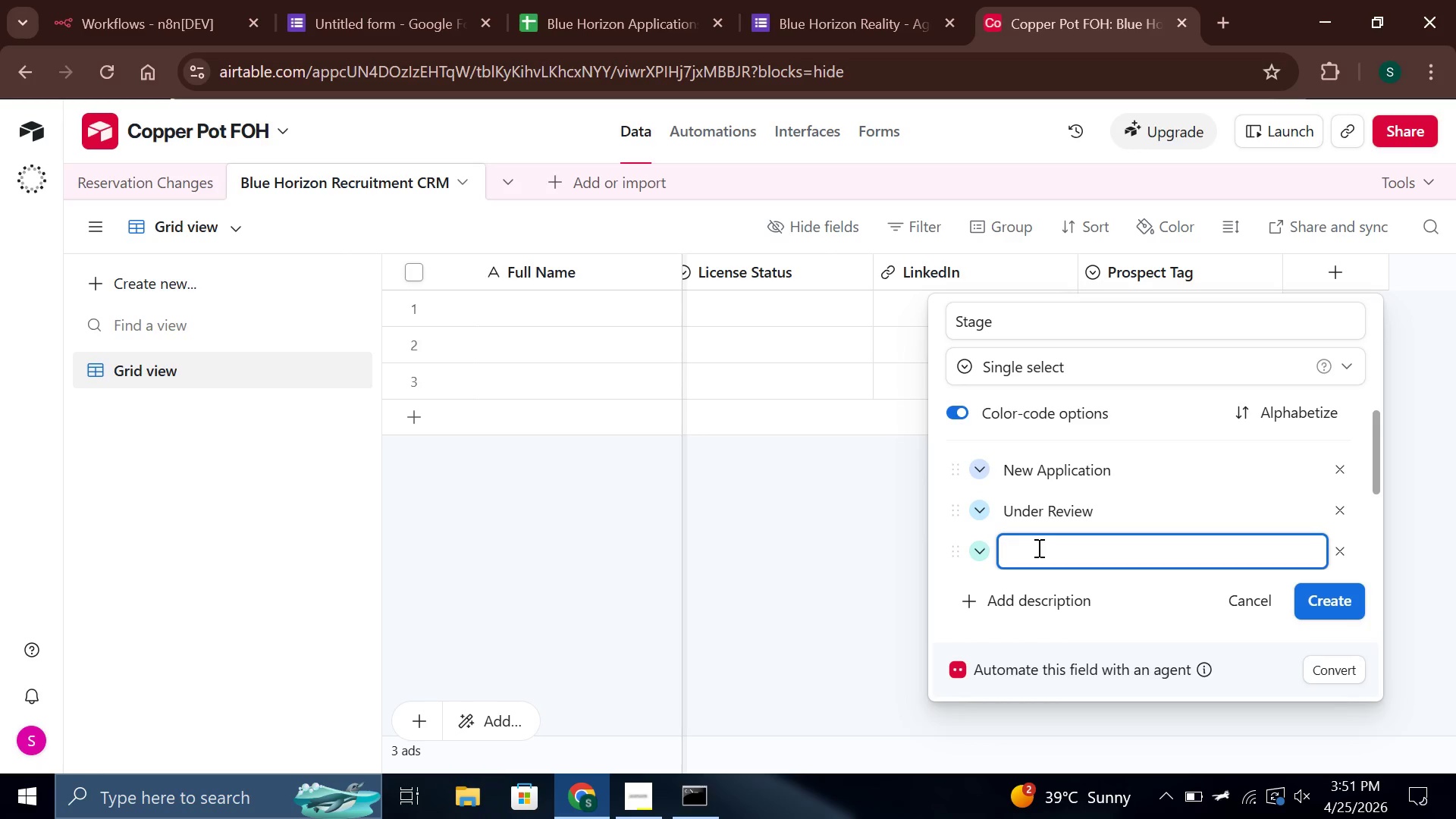 
type(Interview Schedule)
 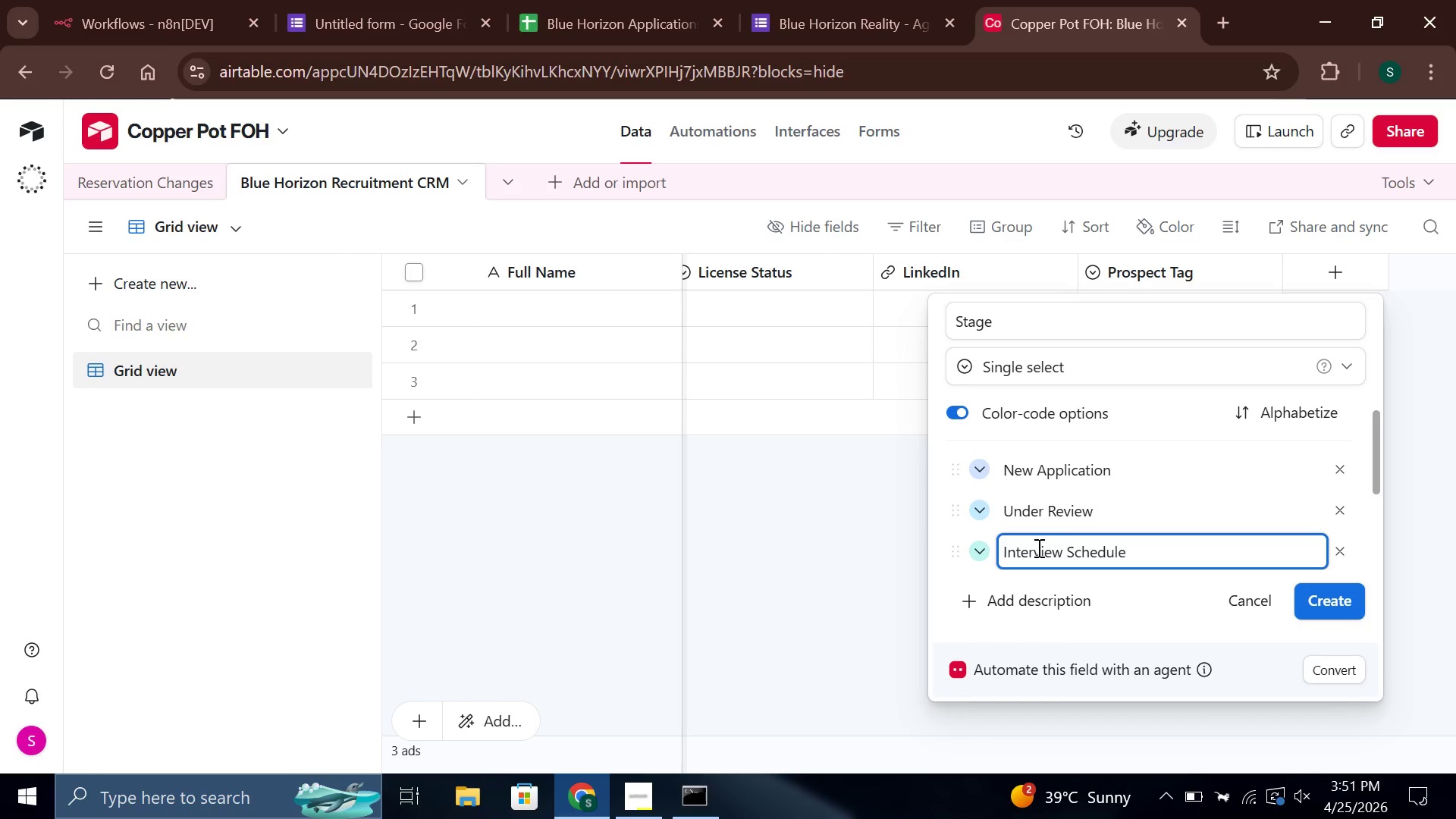 
key(Enter)
 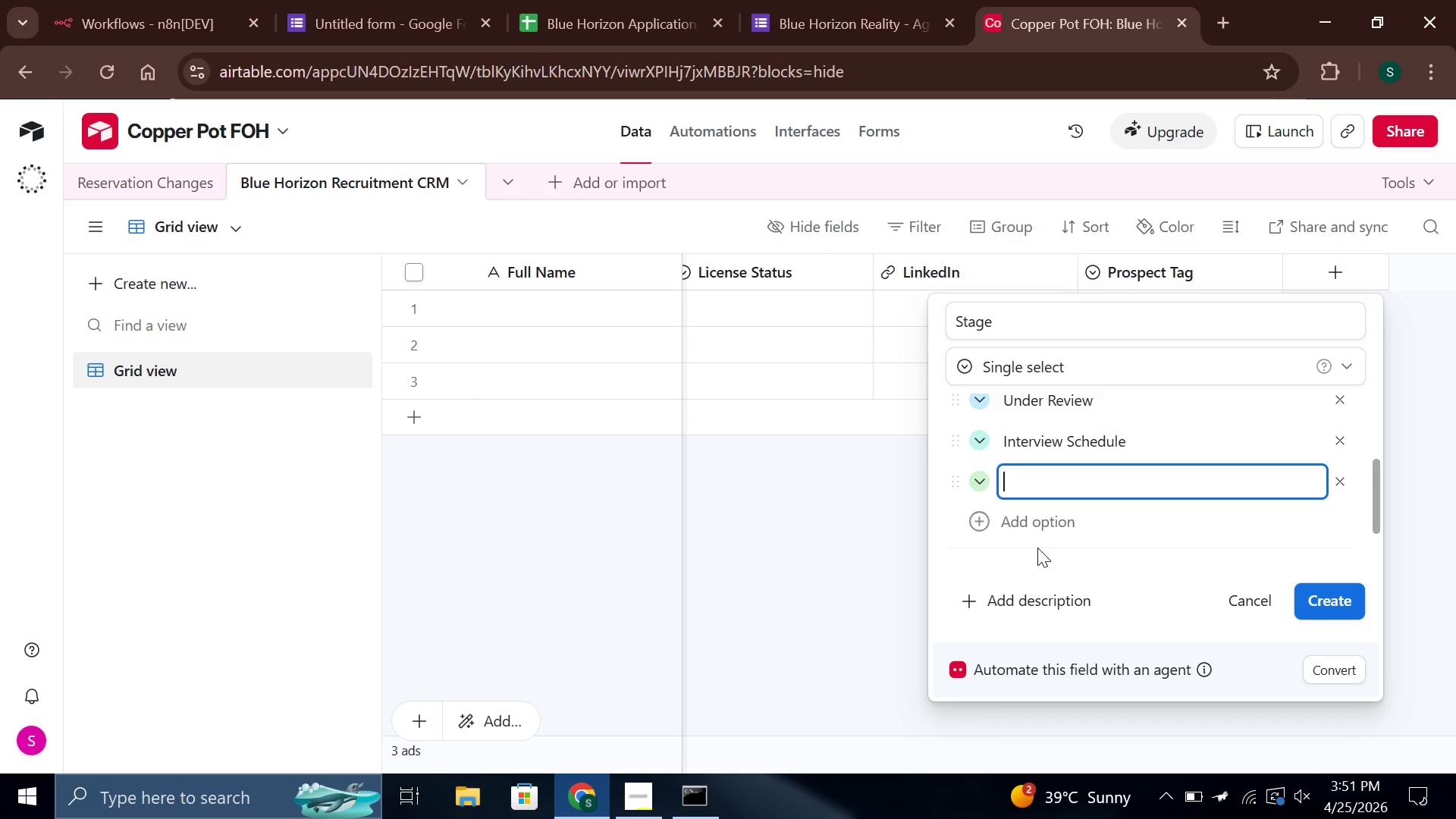 
type(Offer Extended)
 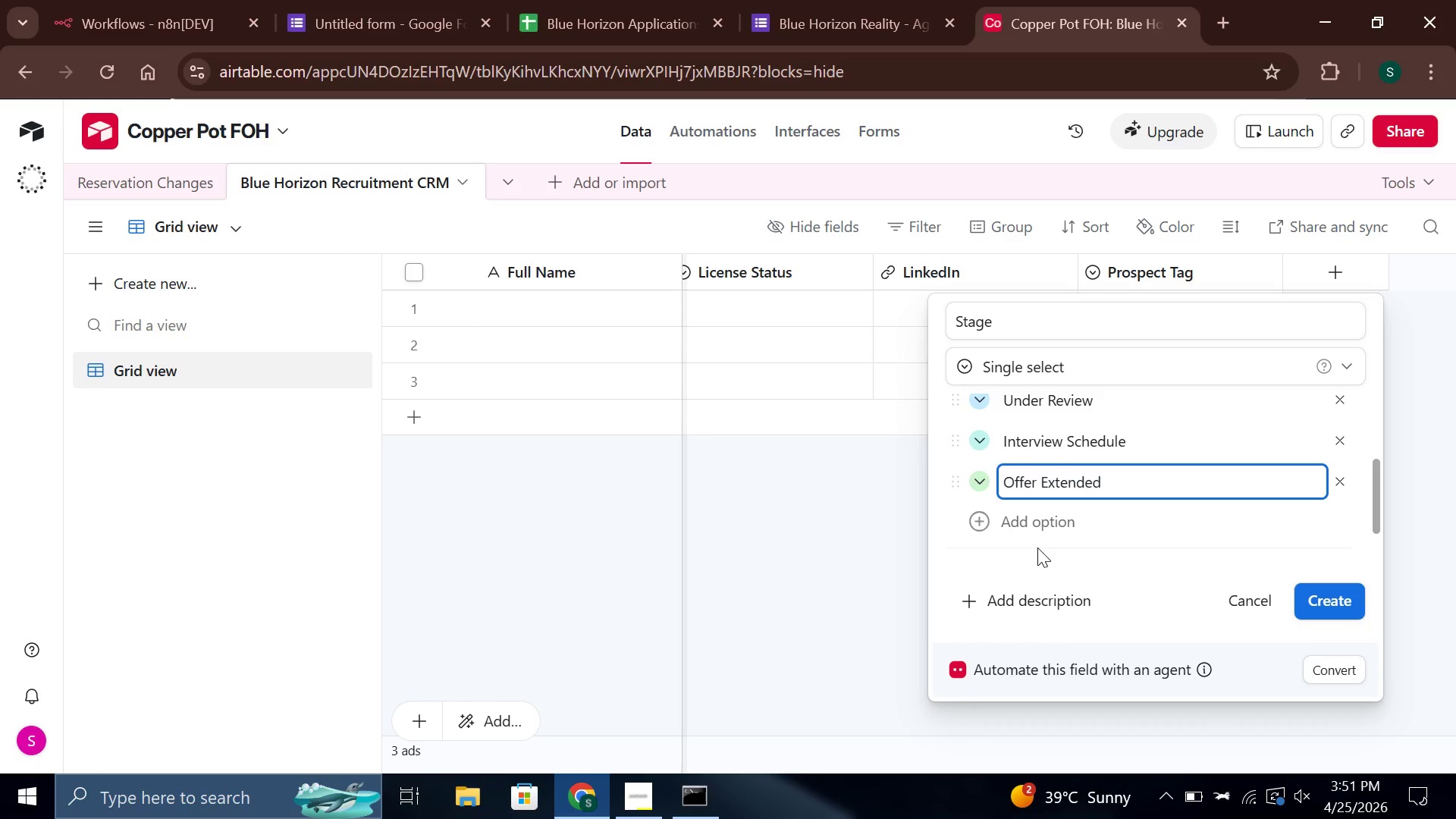 
scroll: coordinate [1043, 526], scroll_direction: up, amount: 1.0
 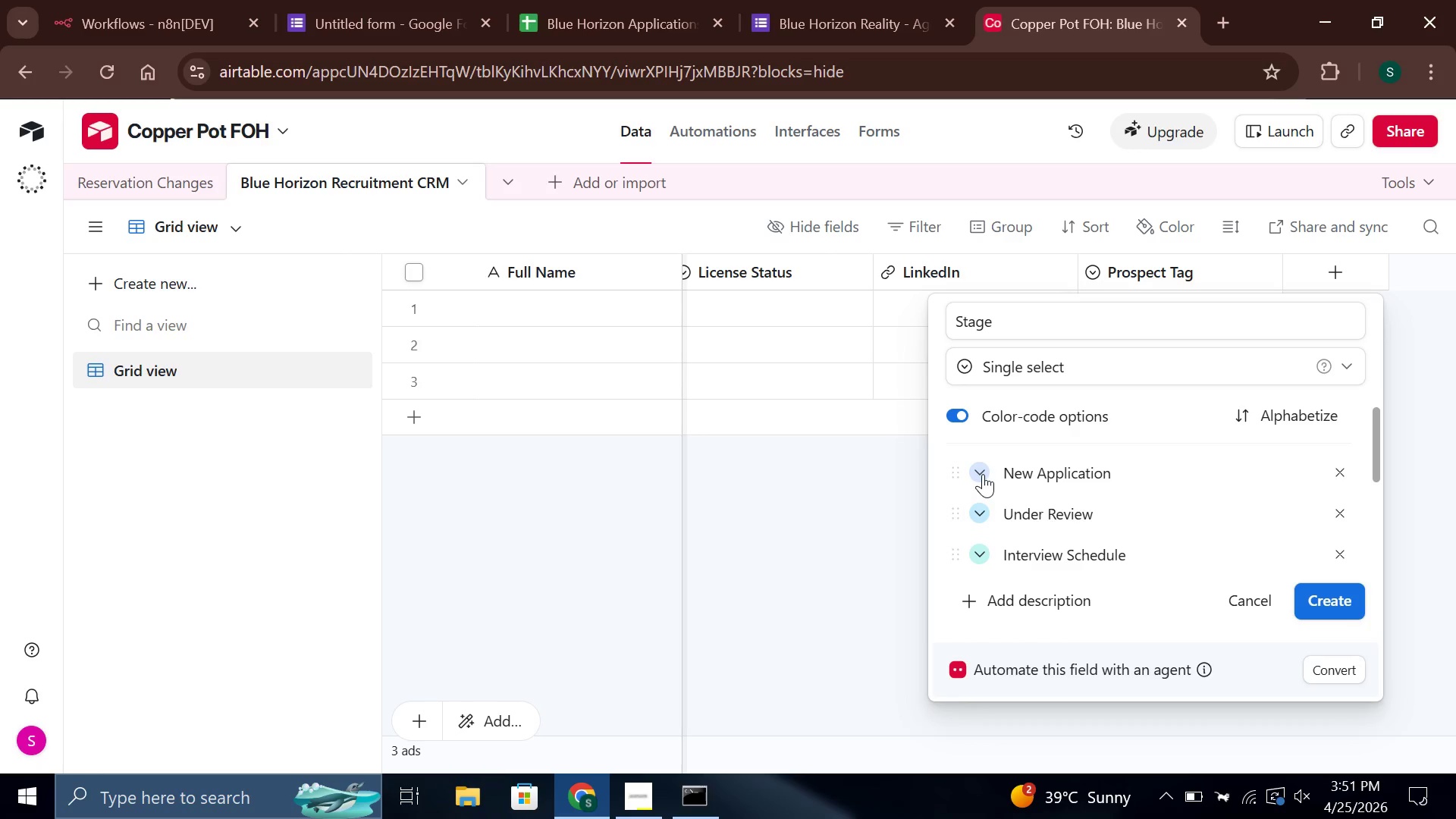 
left_click([981, 474])
 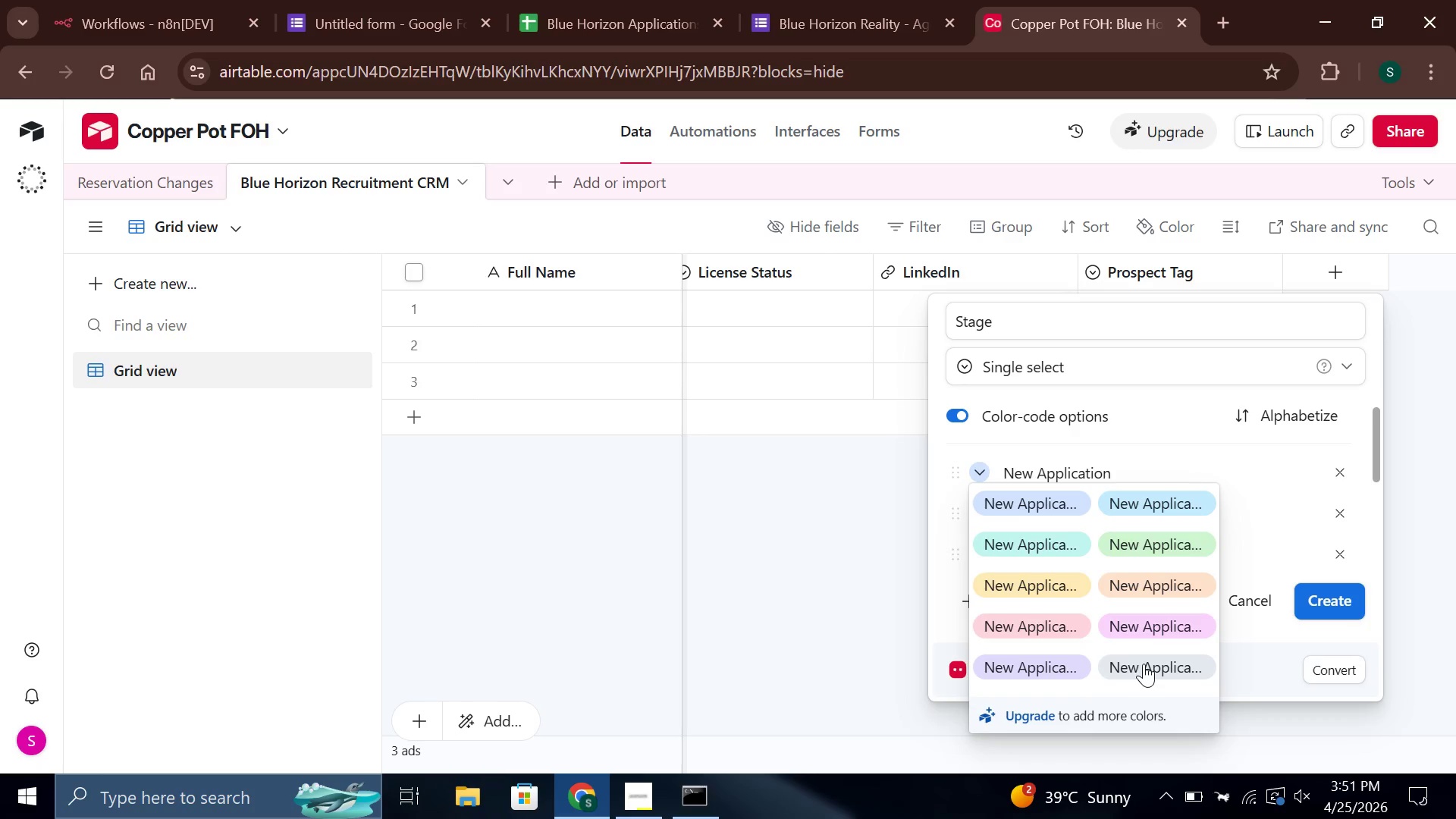 
left_click([1152, 678])
 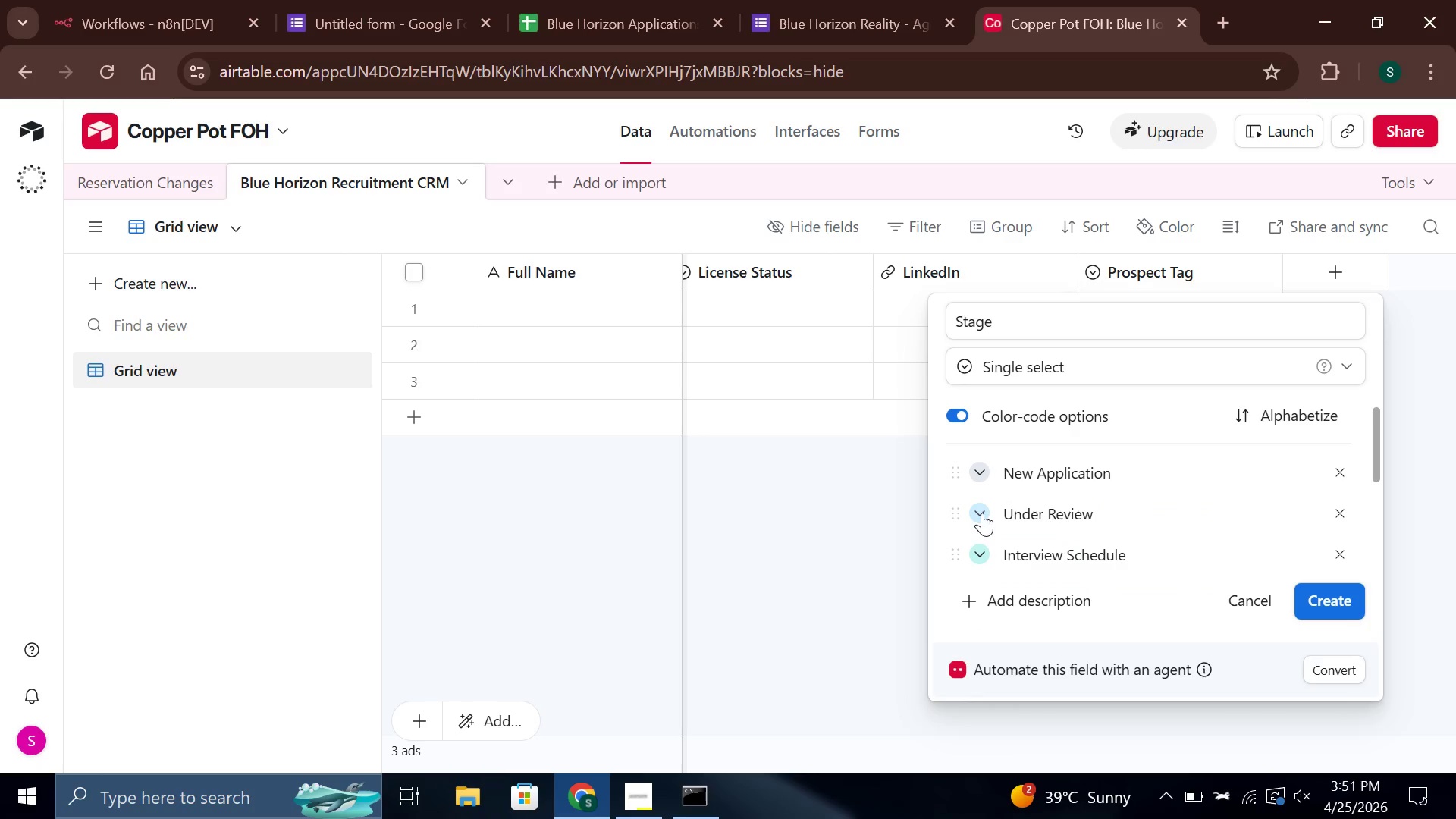 
left_click([981, 513])
 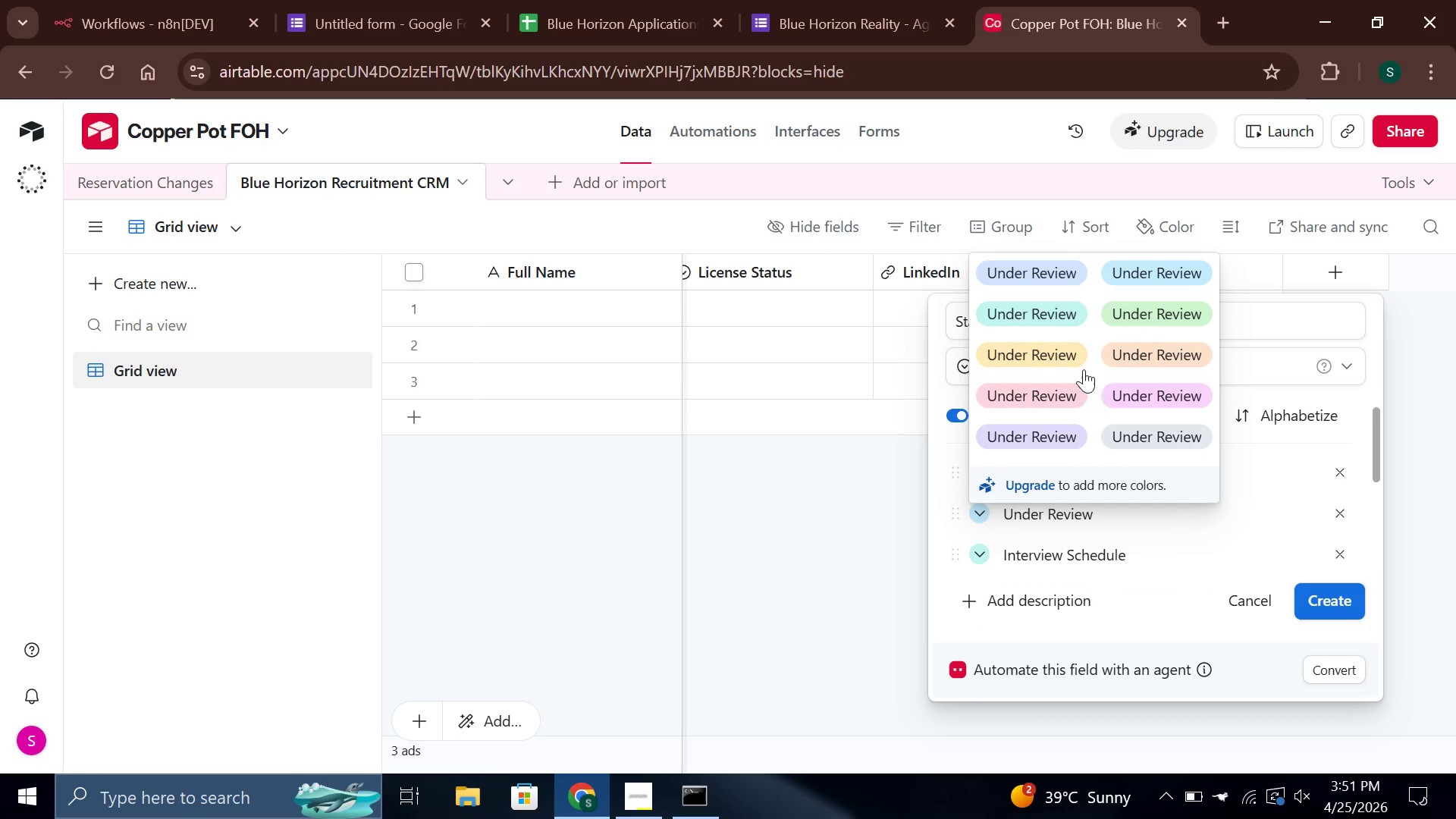 
left_click([1058, 350])
 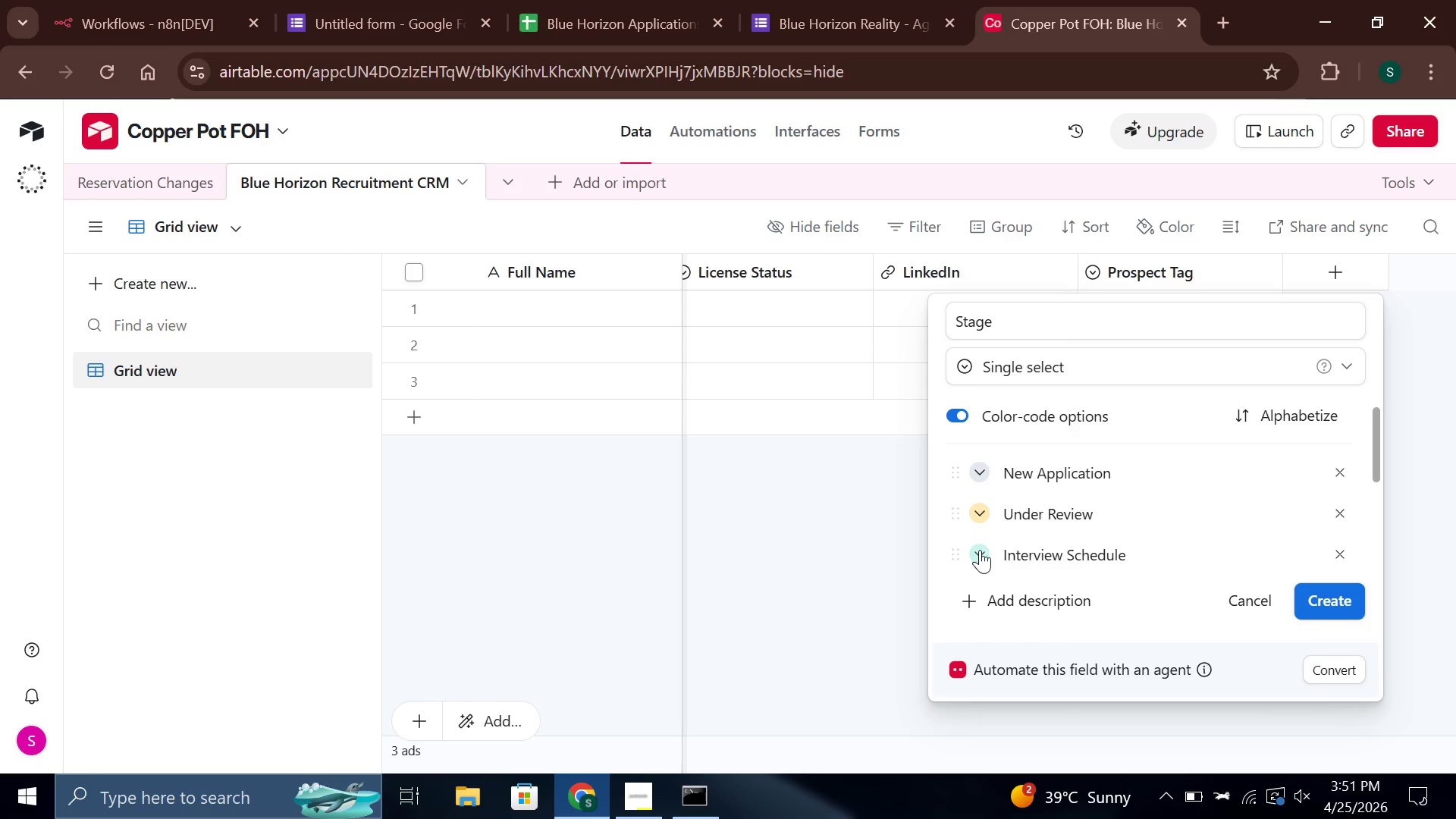 
left_click([980, 550])
 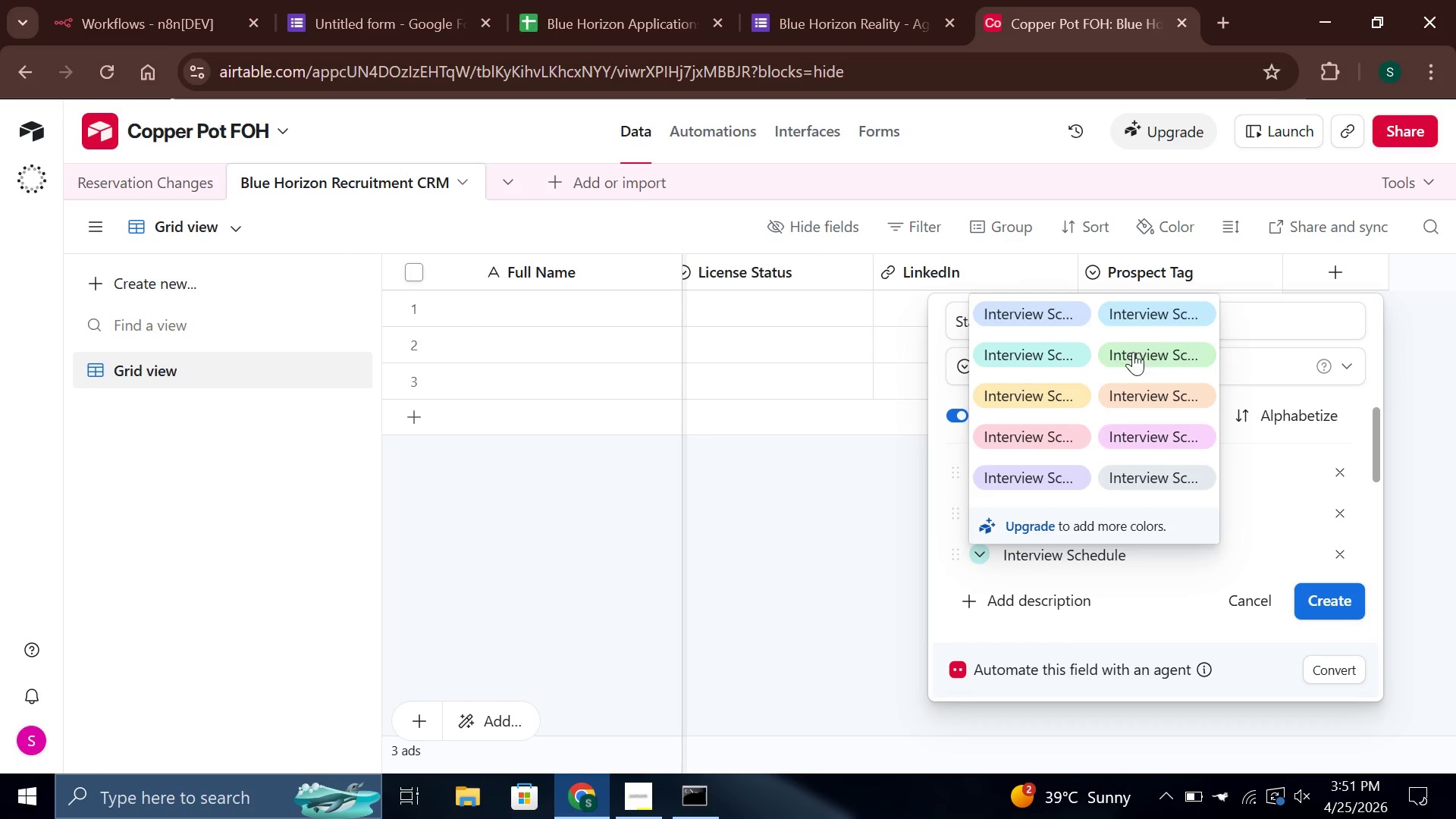 
left_click([1133, 352])
 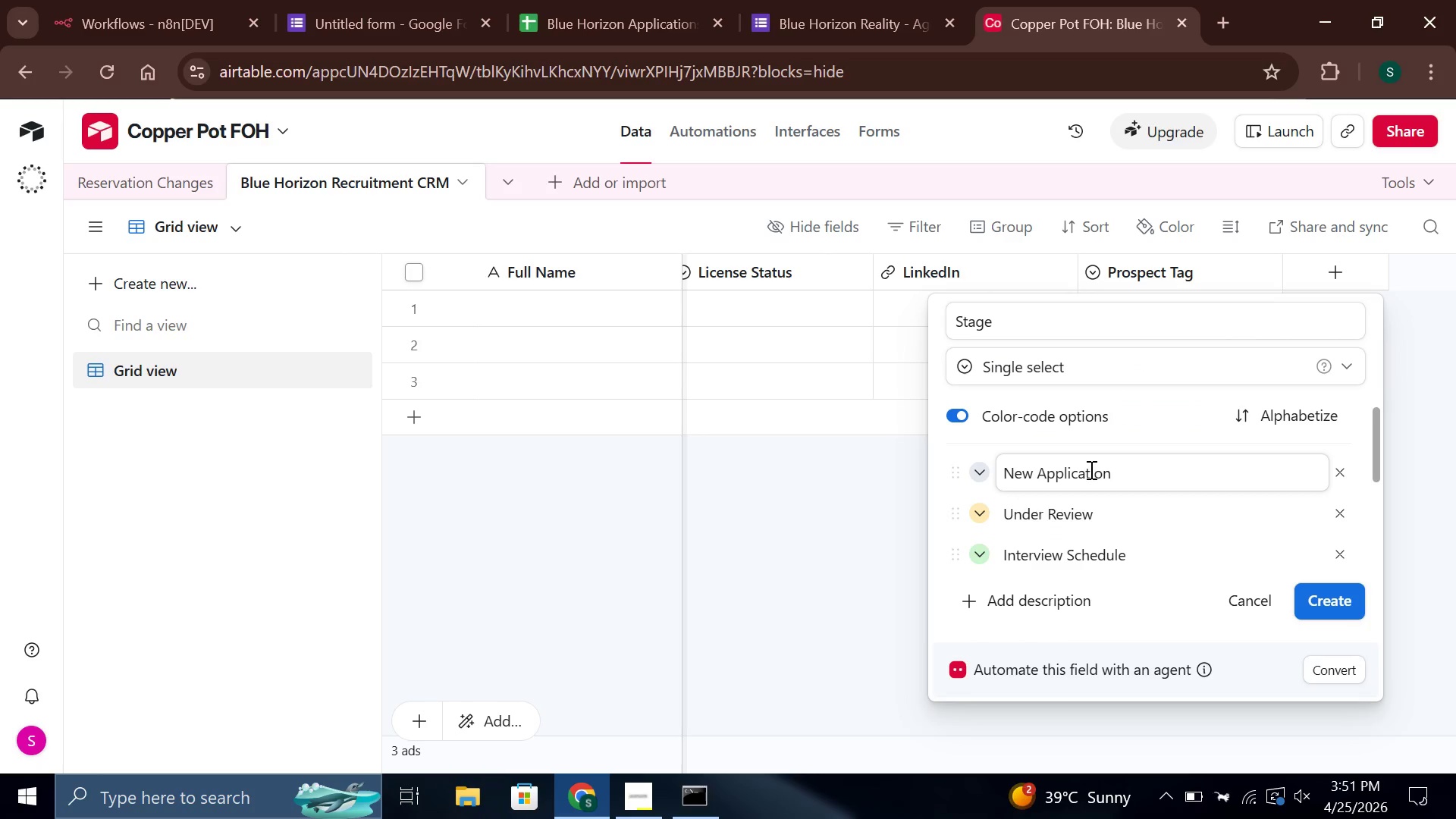 
scroll: coordinate [1090, 469], scroll_direction: down, amount: 2.0
 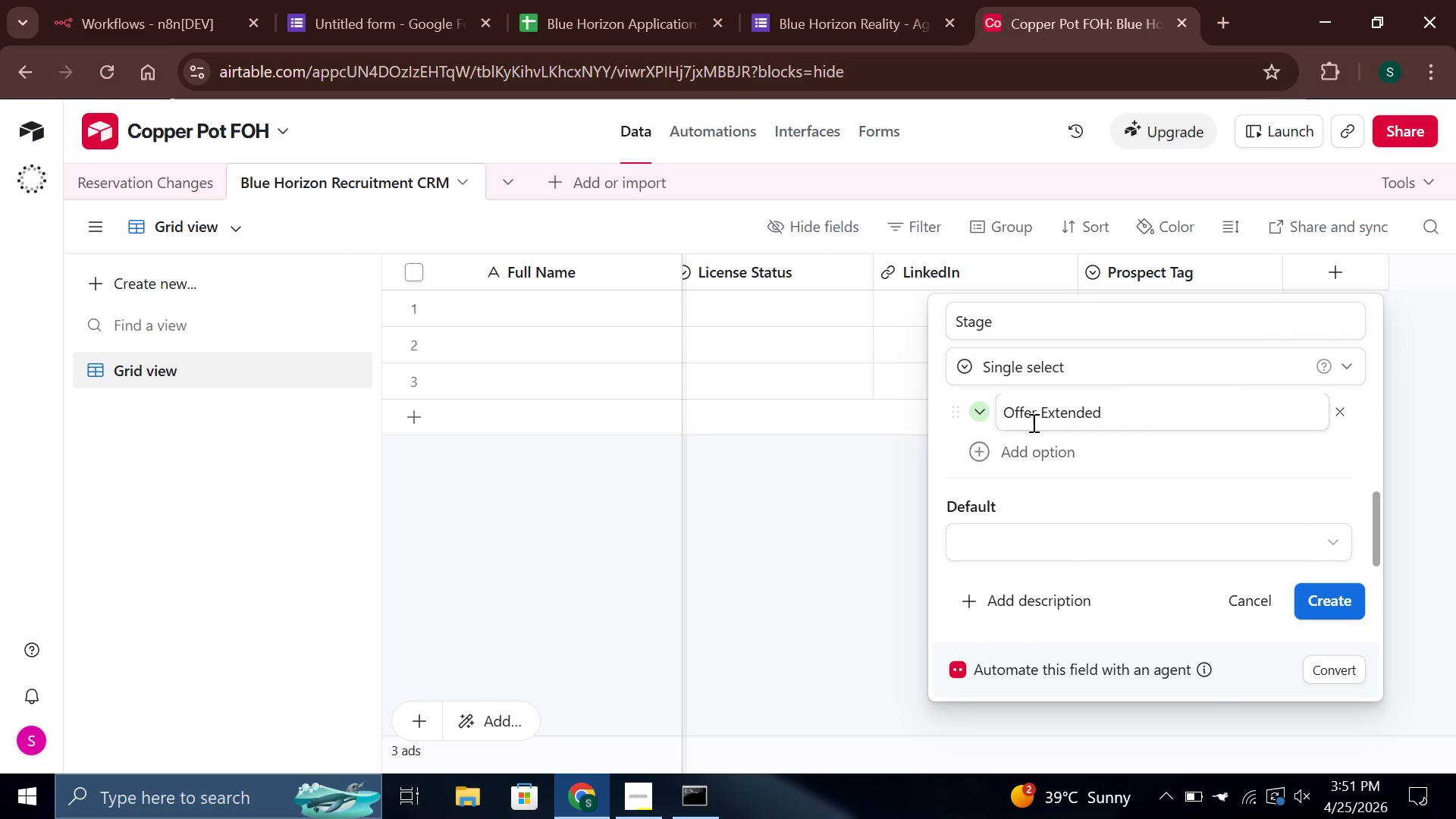 
scroll: coordinate [1034, 425], scroll_direction: up, amount: 1.0
 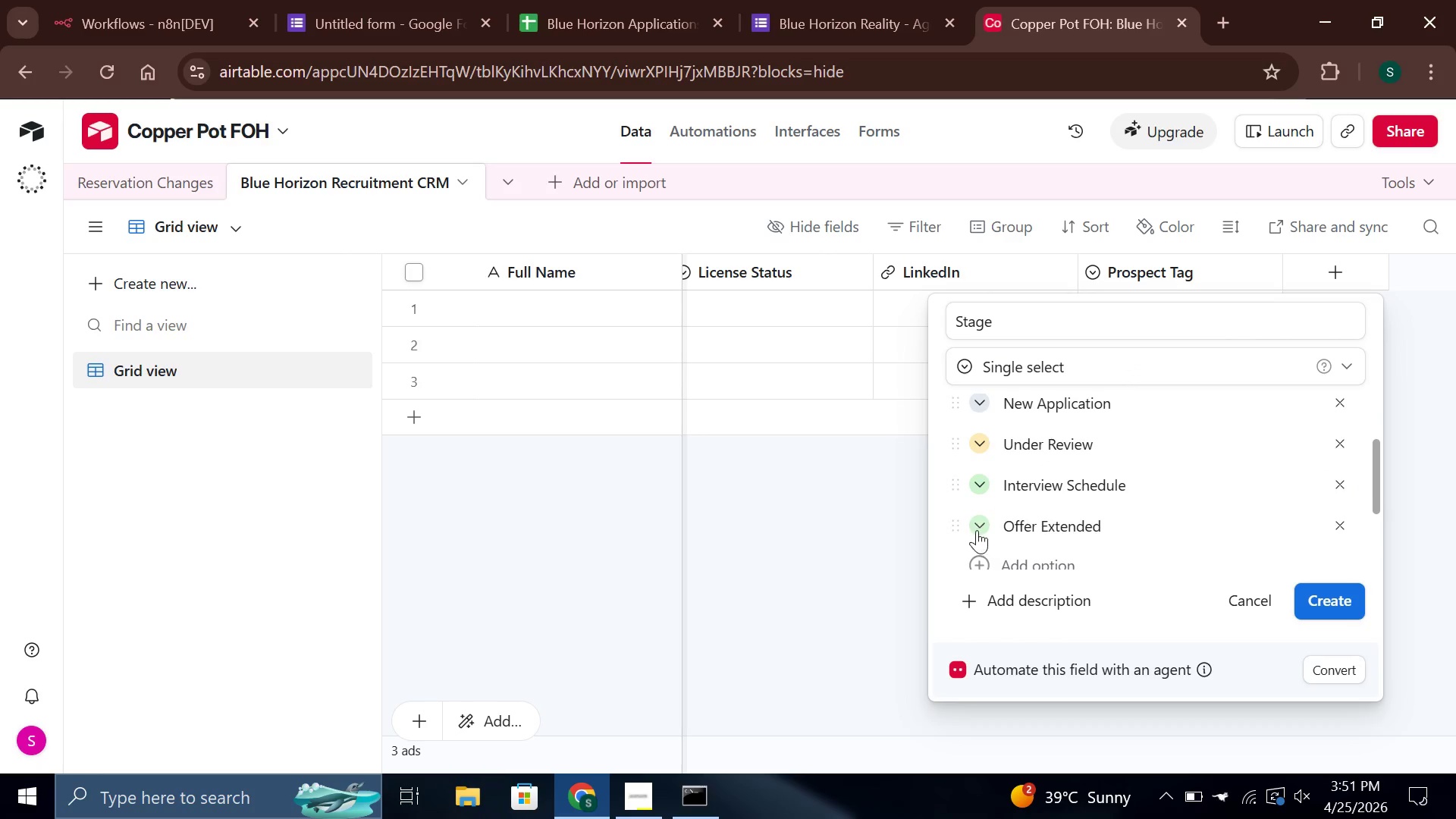 
left_click([977, 529])
 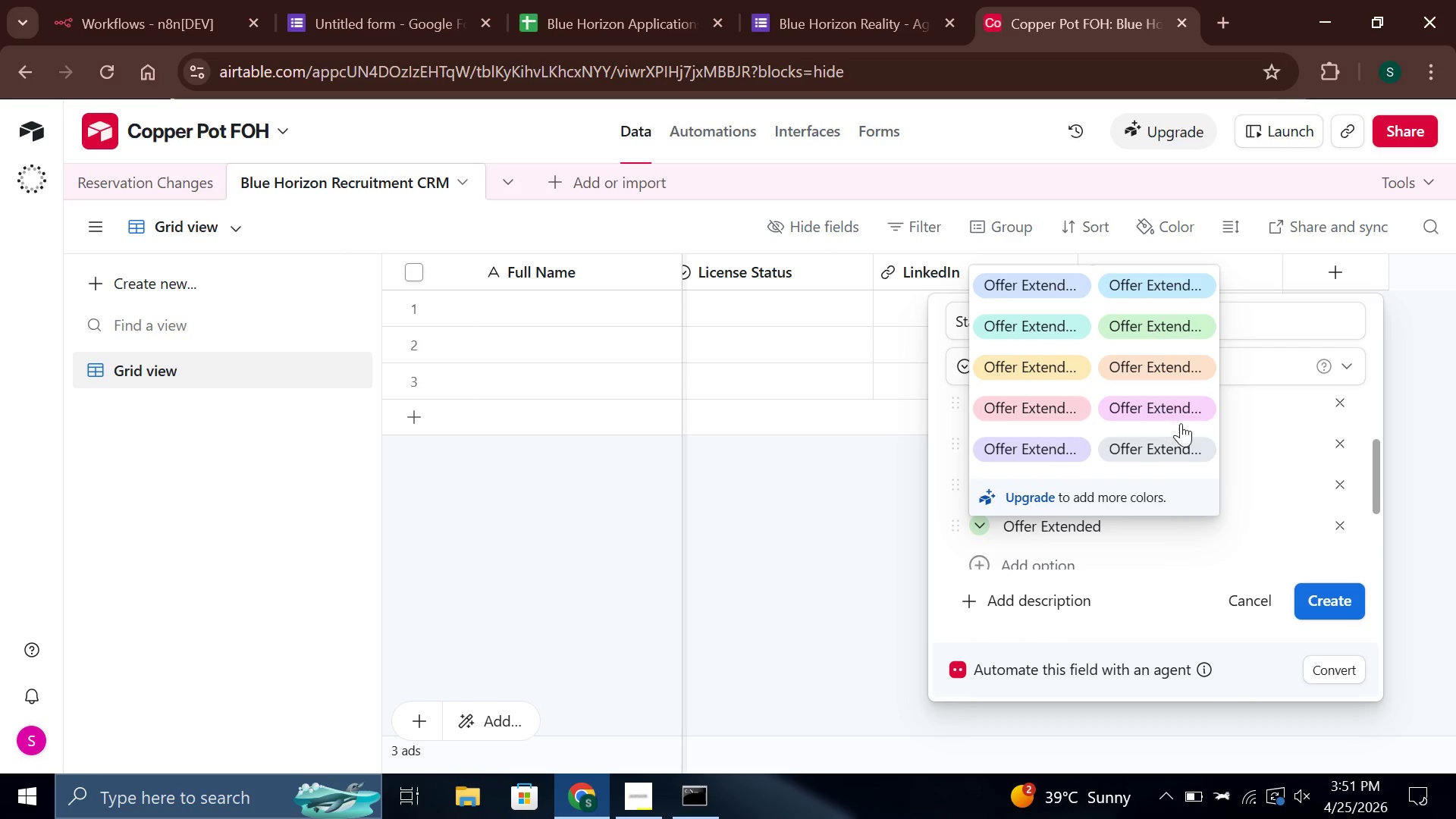 
left_click([1177, 413])
 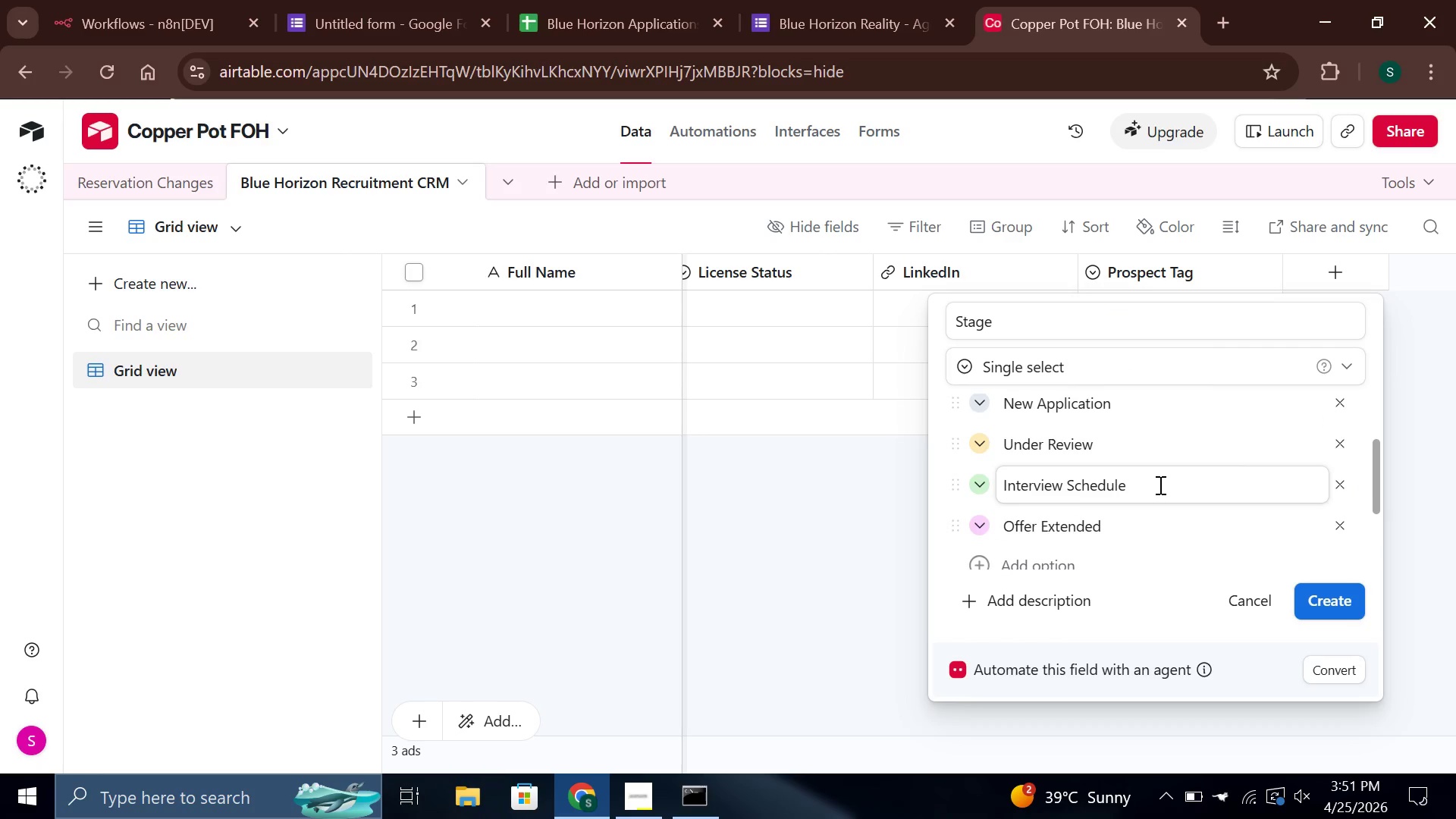 
scroll: coordinate [1159, 485], scroll_direction: down, amount: 2.0
 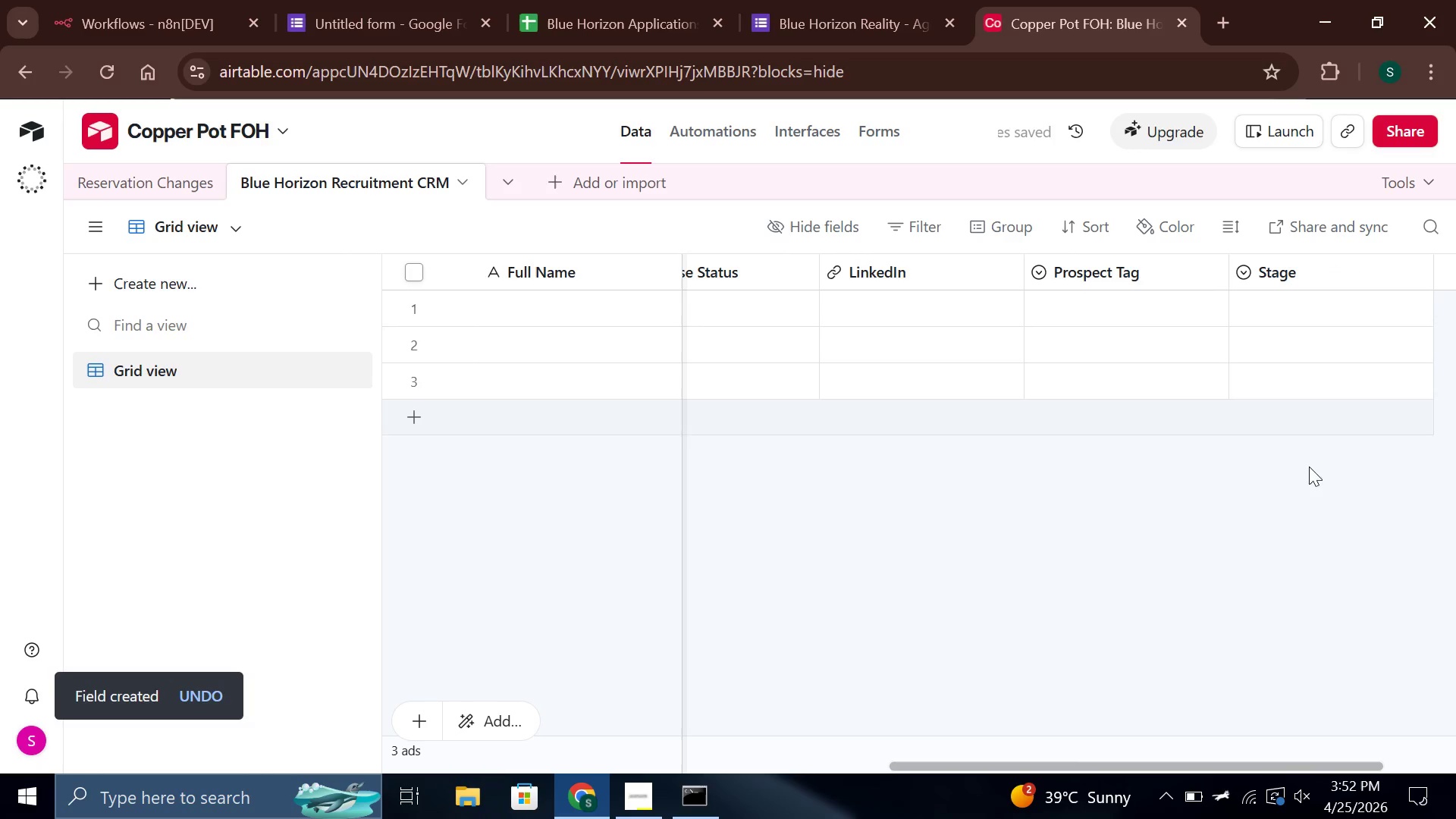 
left_click_drag(start_coordinate=[1202, 769], to_coordinate=[1383, 752])
 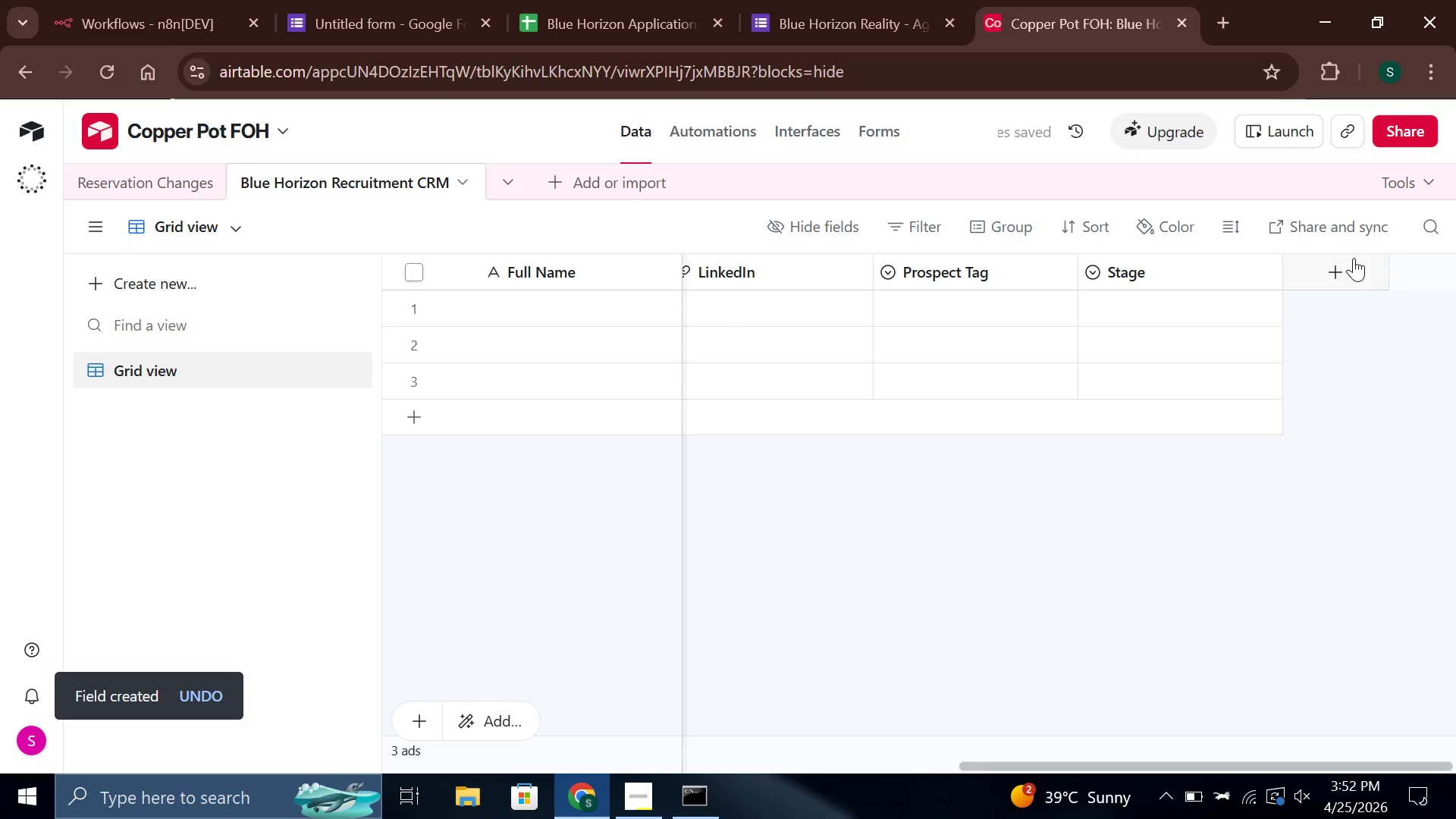 
left_click([1354, 258])
 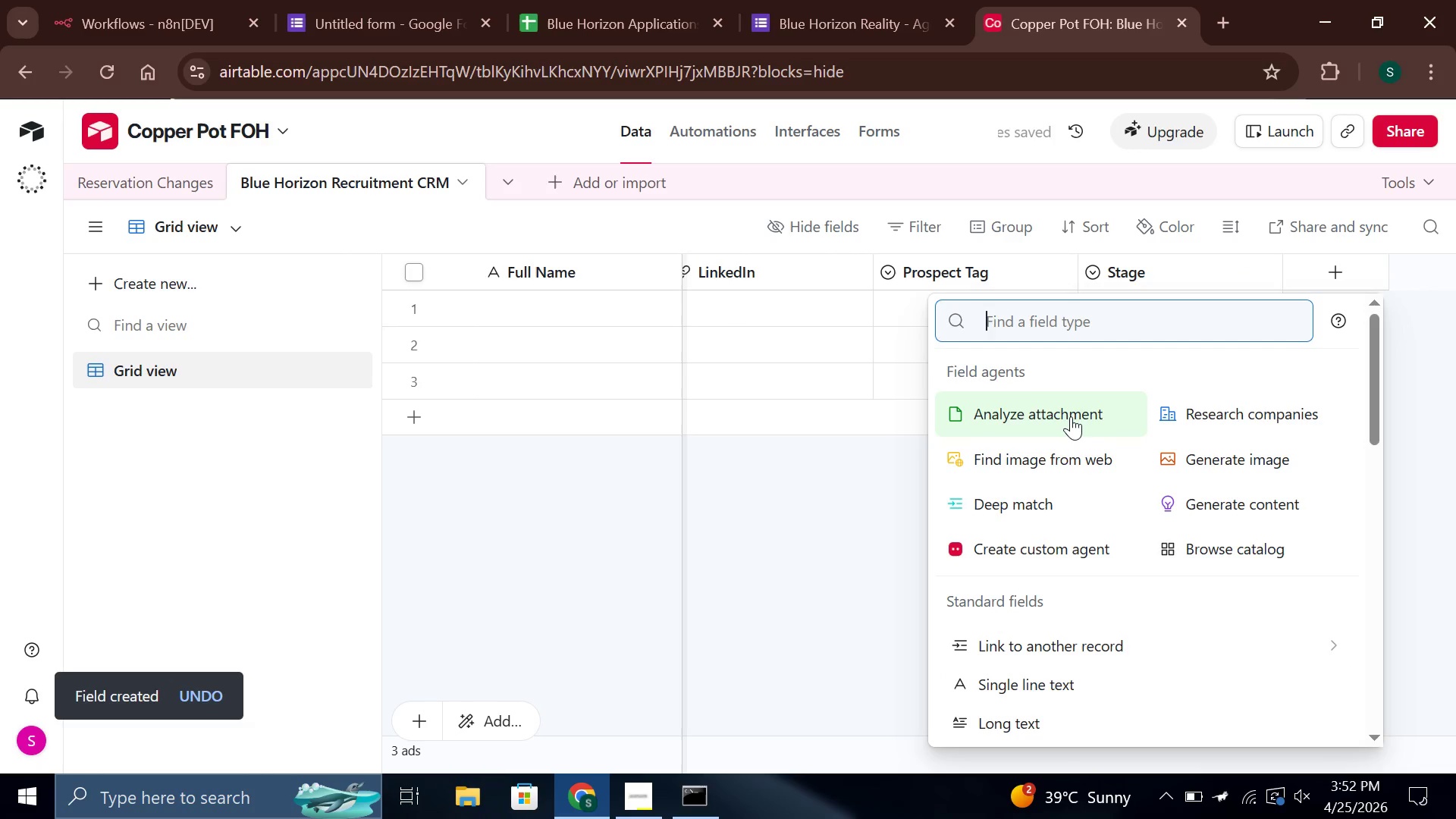 
type(Submittsn)
key(Backspace)
type(ing)
 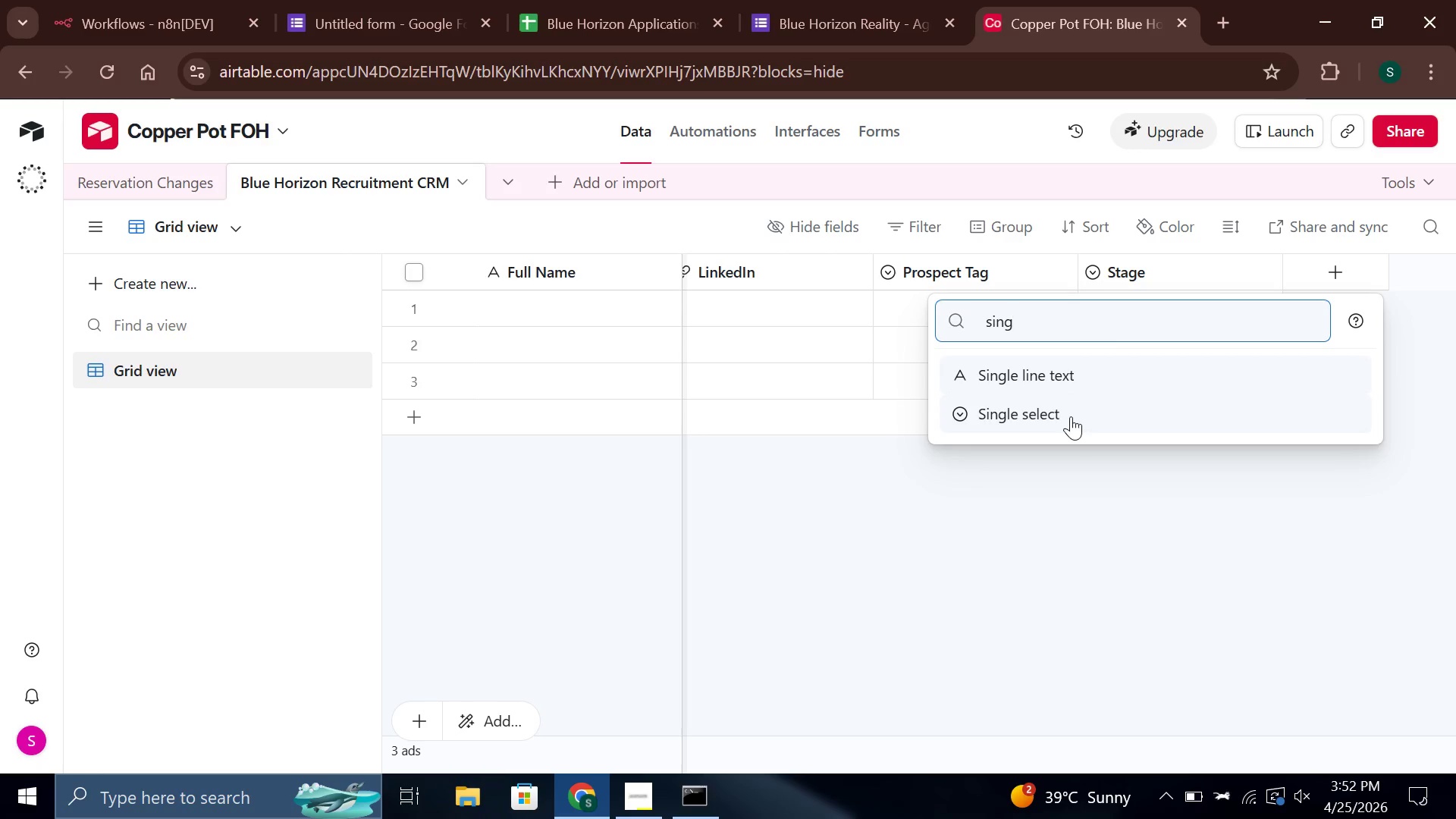 
key(Enter)
 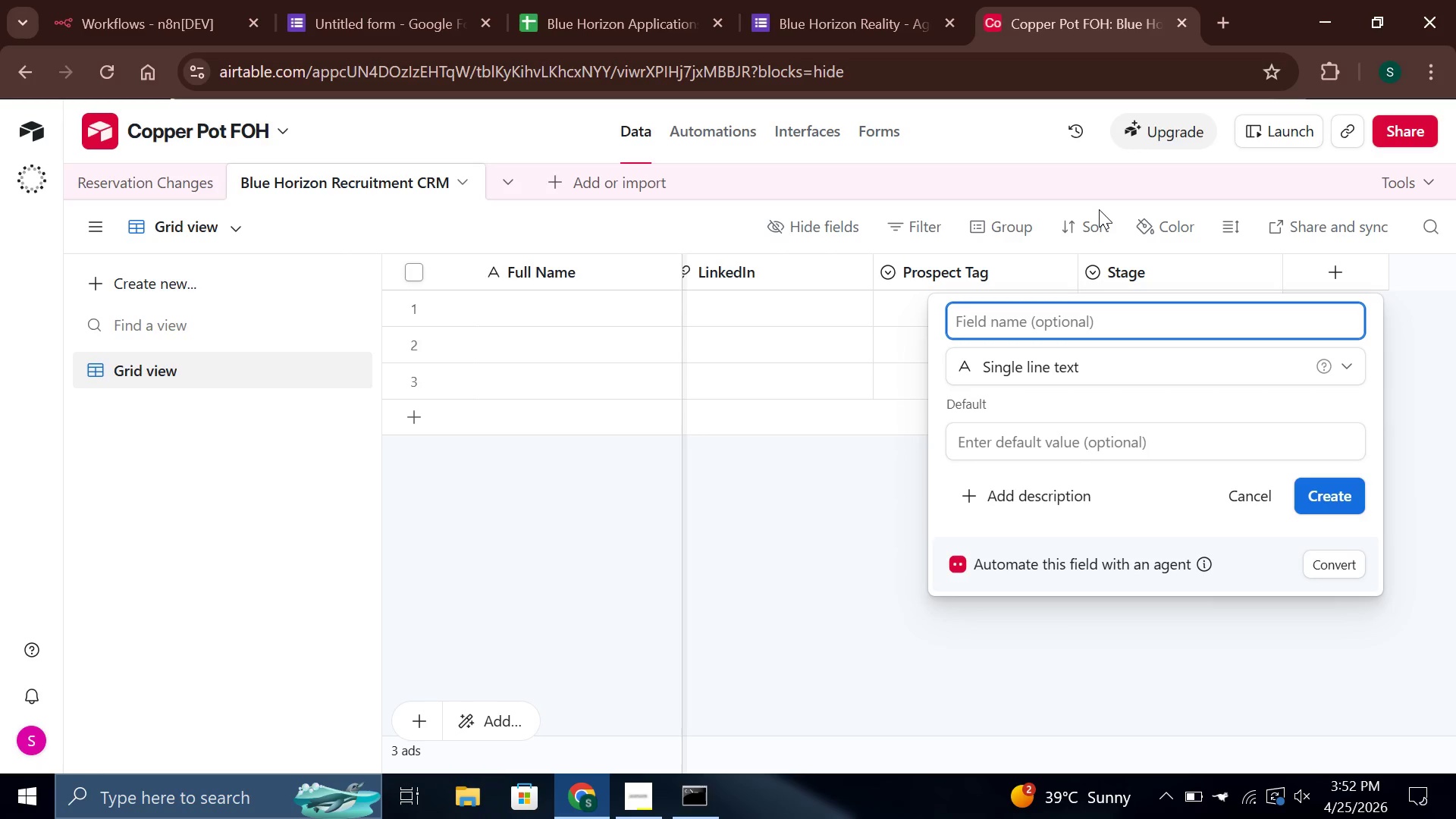 
type(Submutted At)
 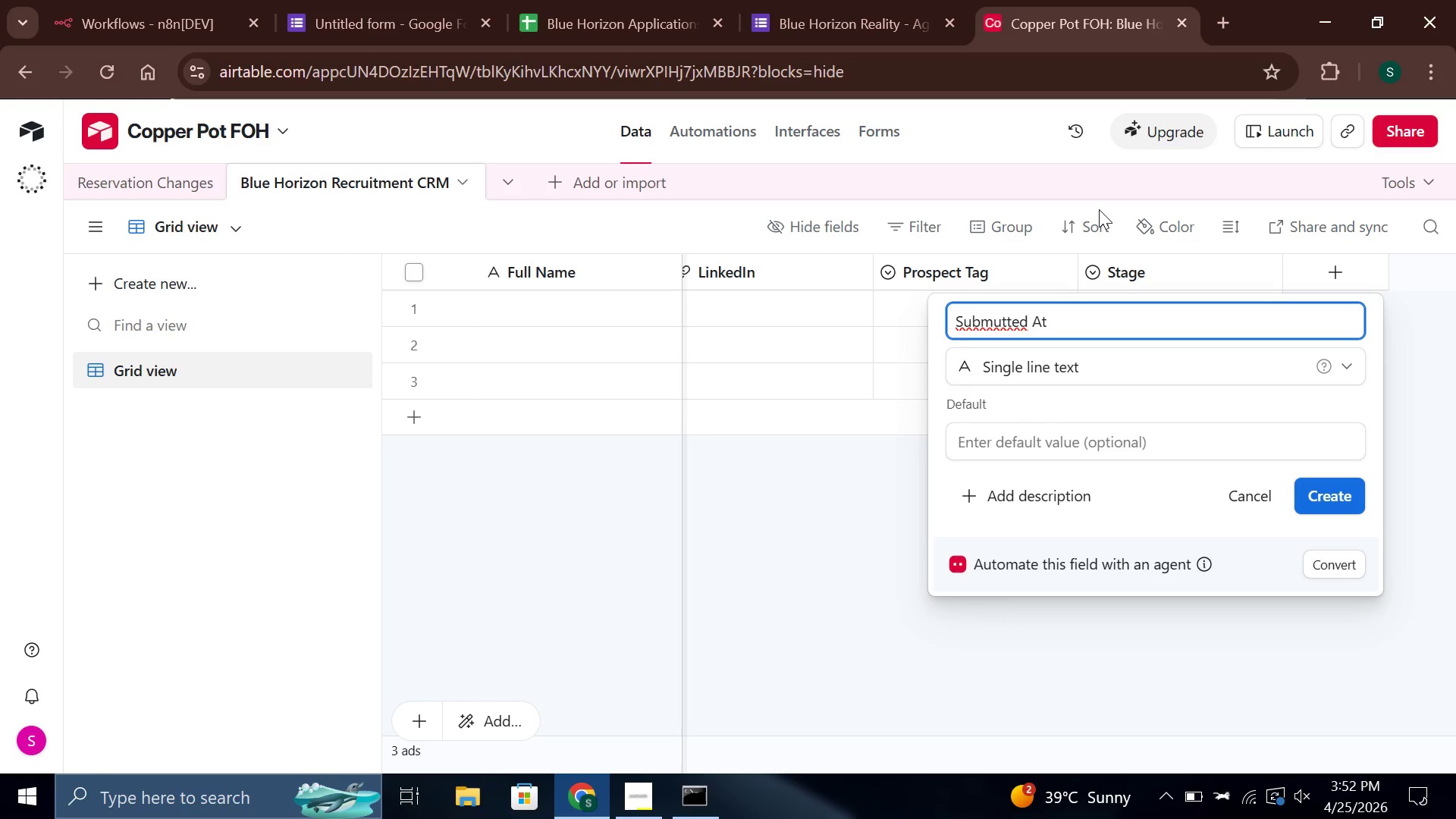 
hold_key(key=ArrowLeft, duration=0.69)
 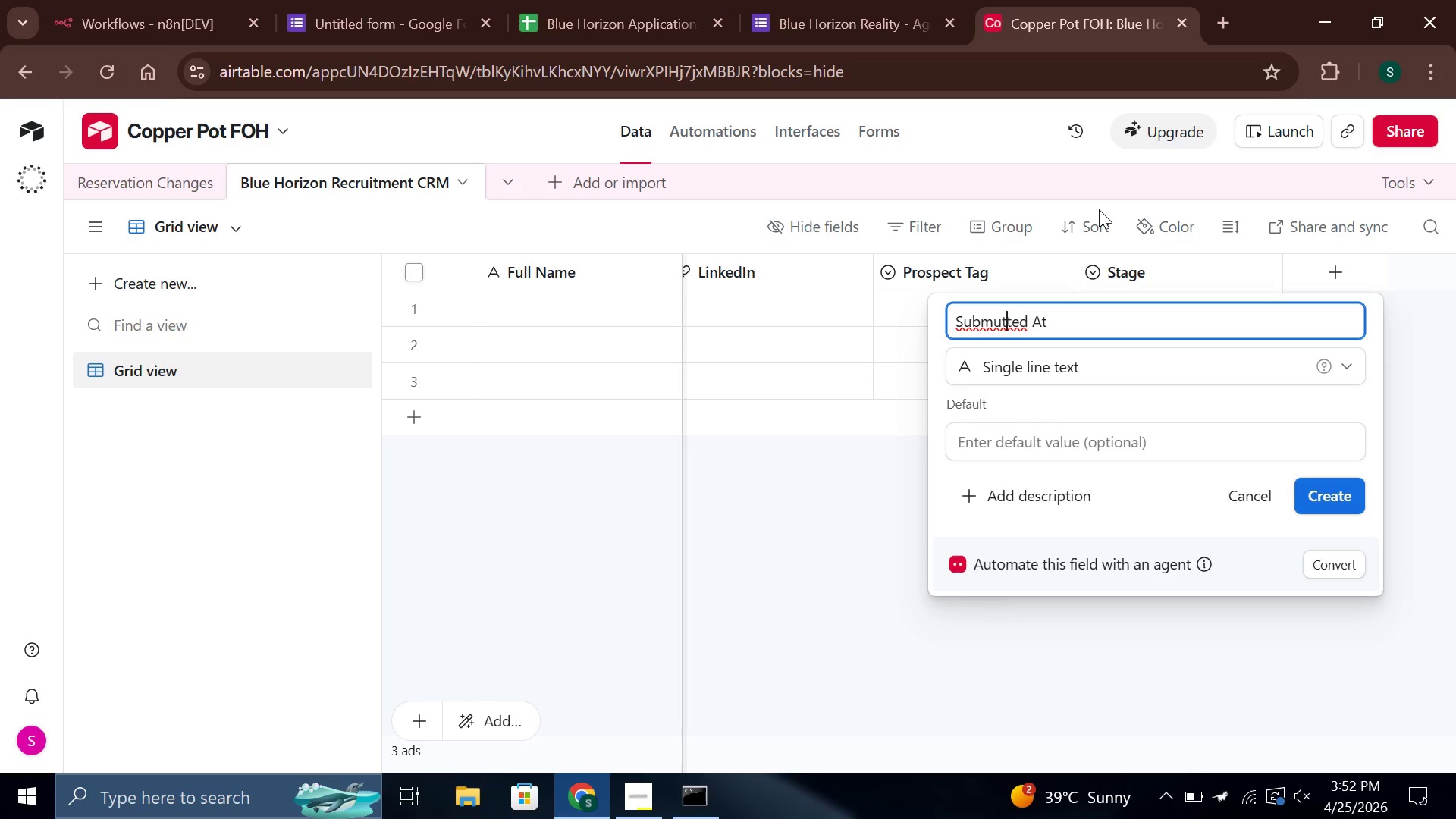 
key(ArrowLeft)
 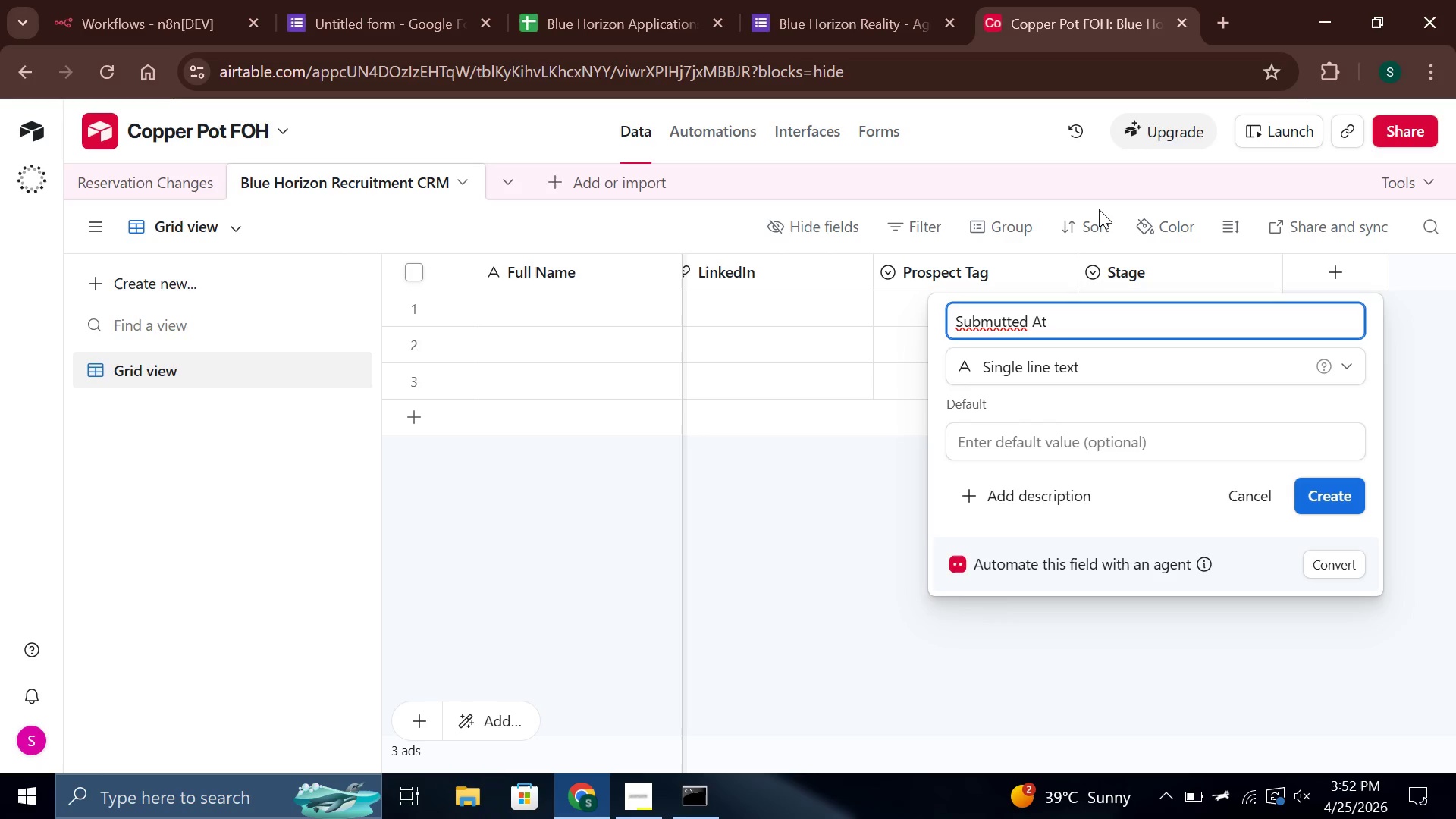 
key(Backspace)
 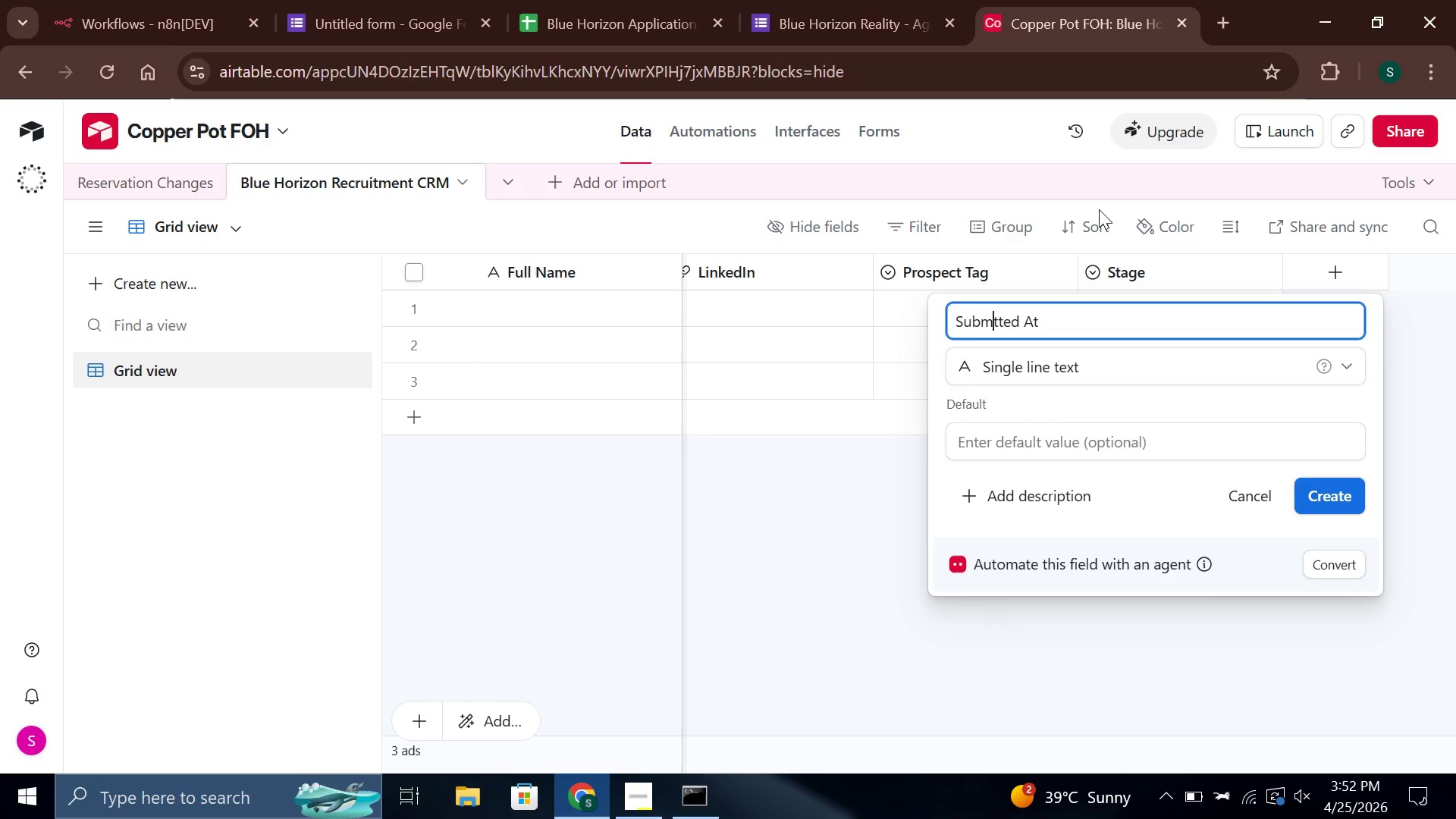 
key(I)
 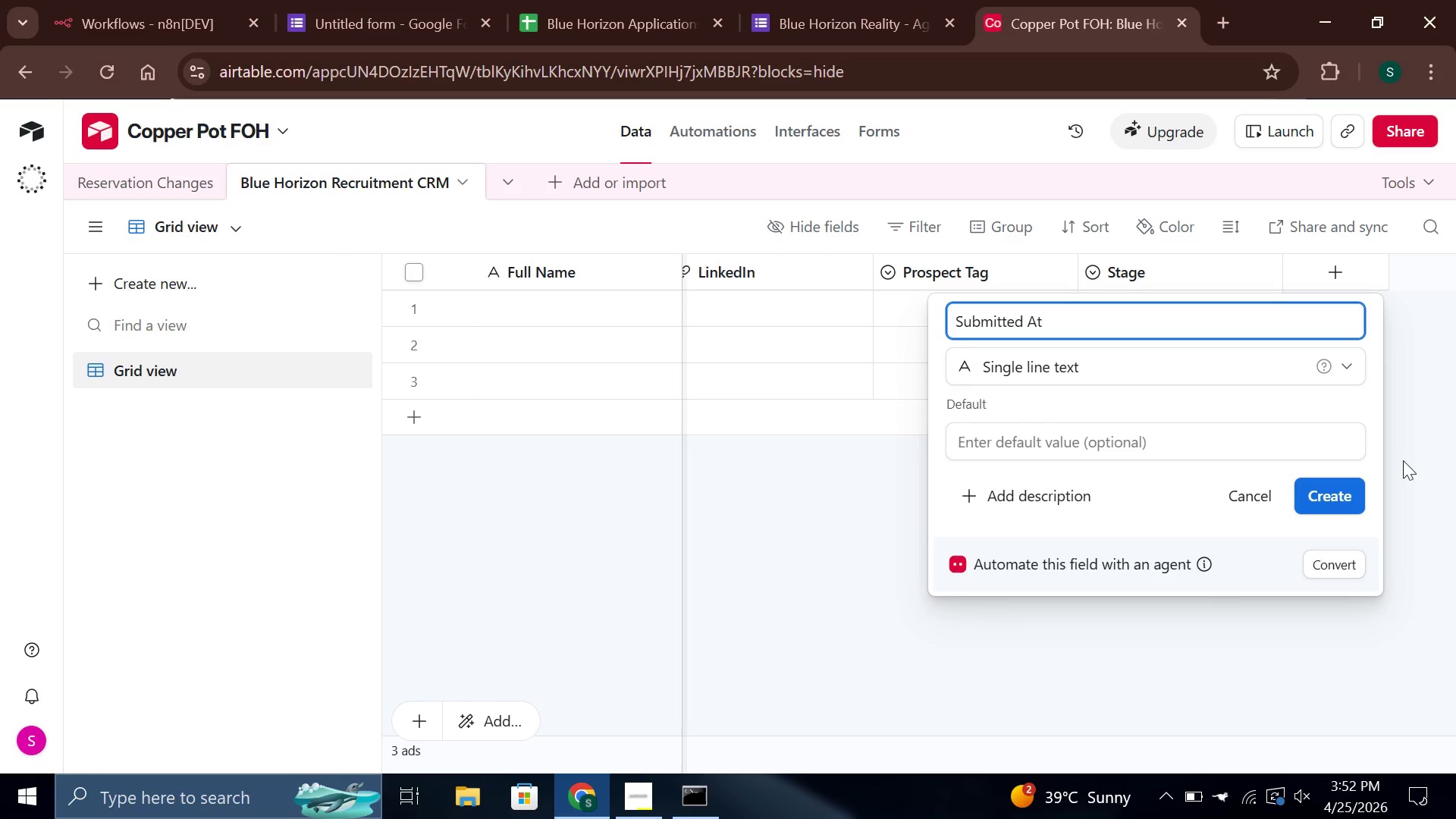 
left_click([1338, 485])
 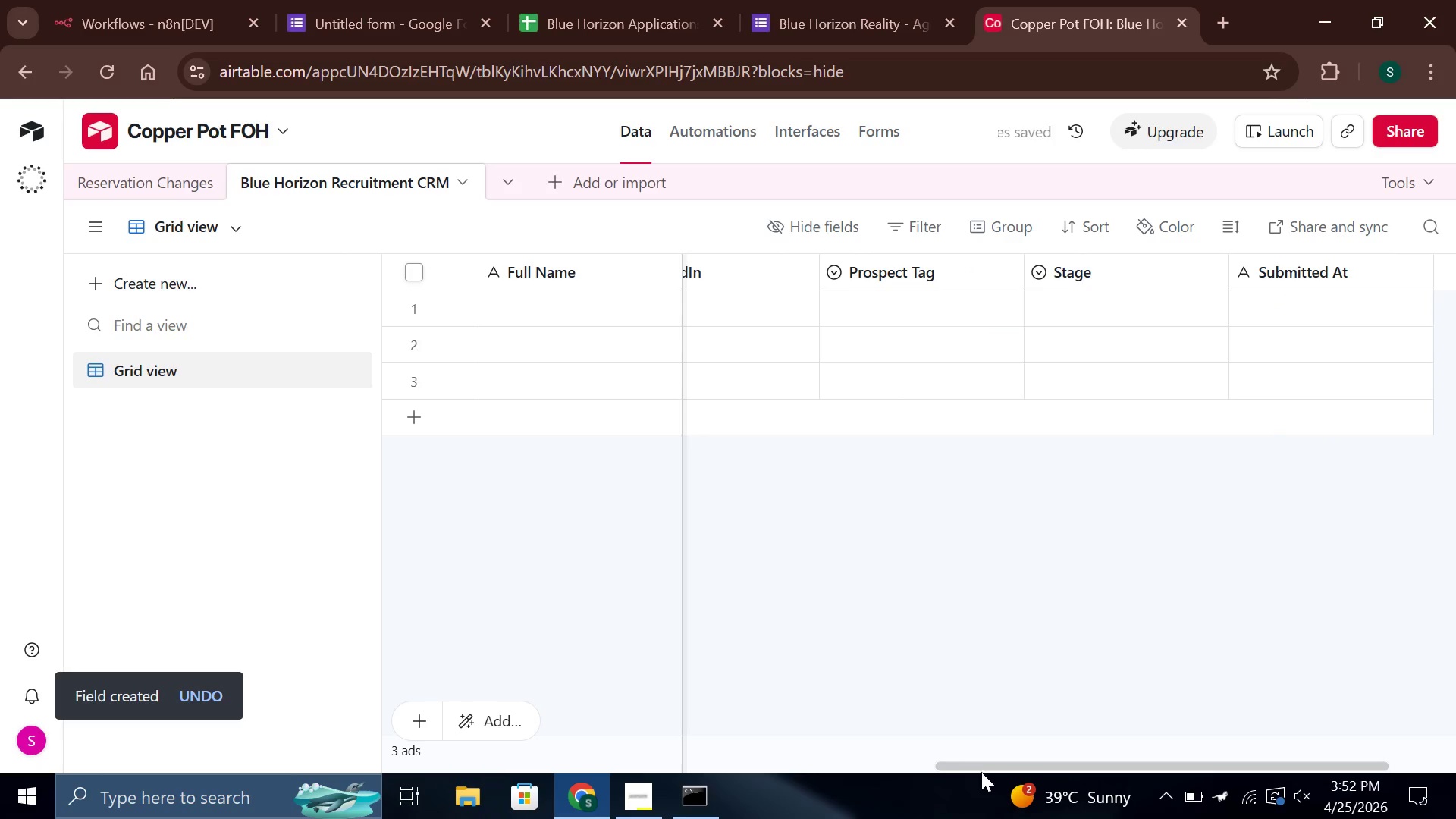 
left_click_drag(start_coordinate=[985, 767], to_coordinate=[428, 777])
 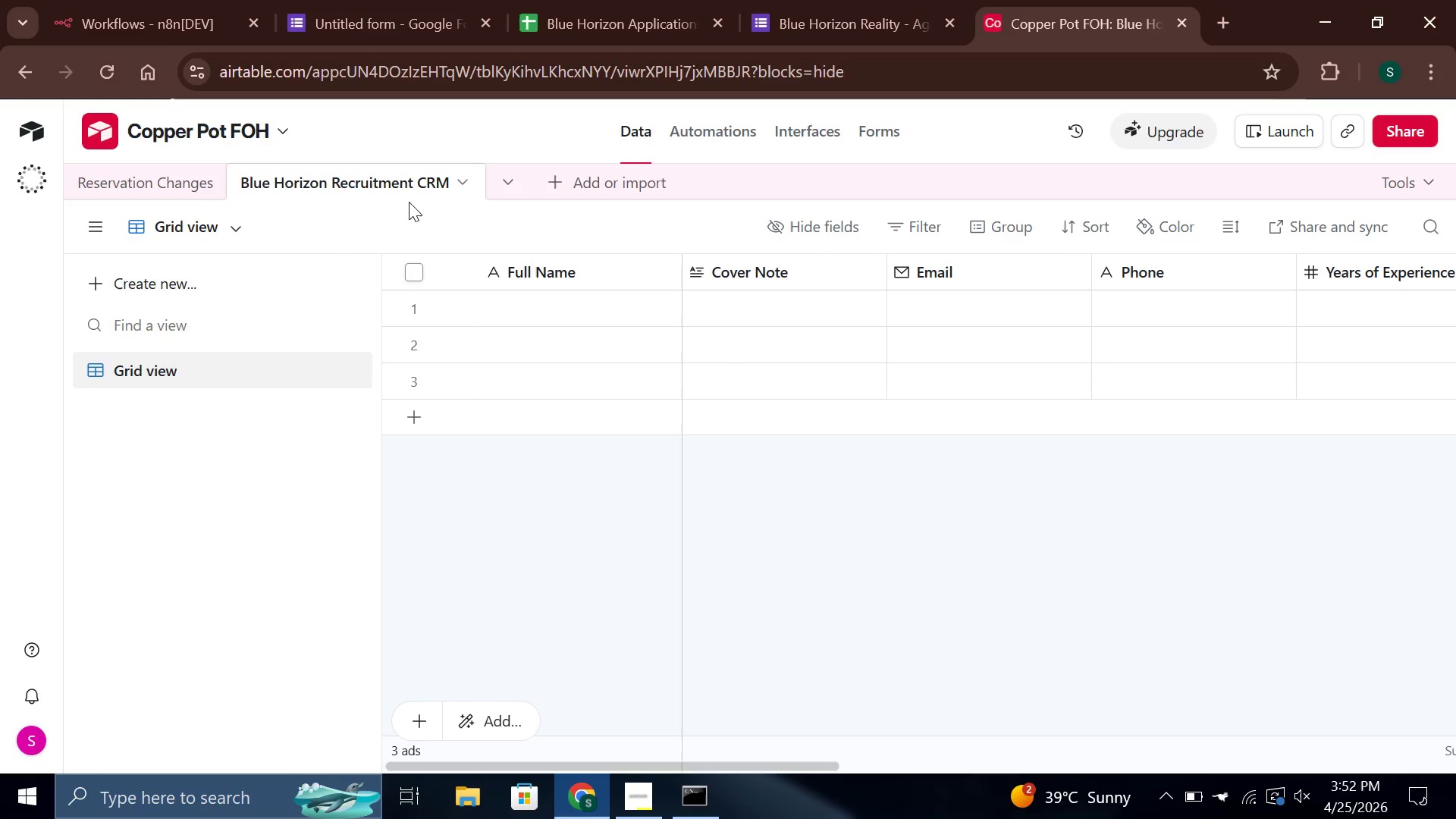 
wait(13.42)
 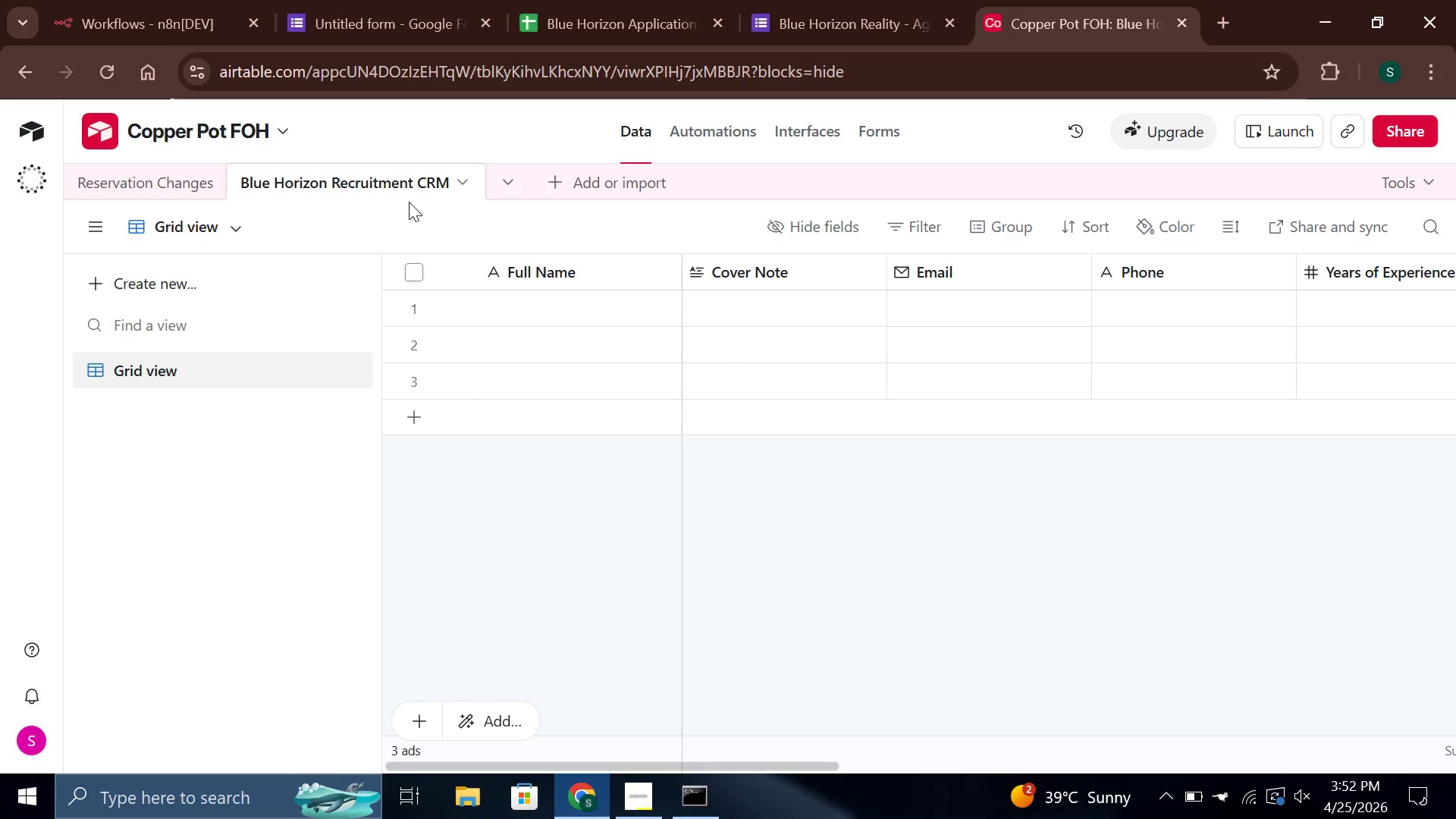 
right_click([141, 180])
 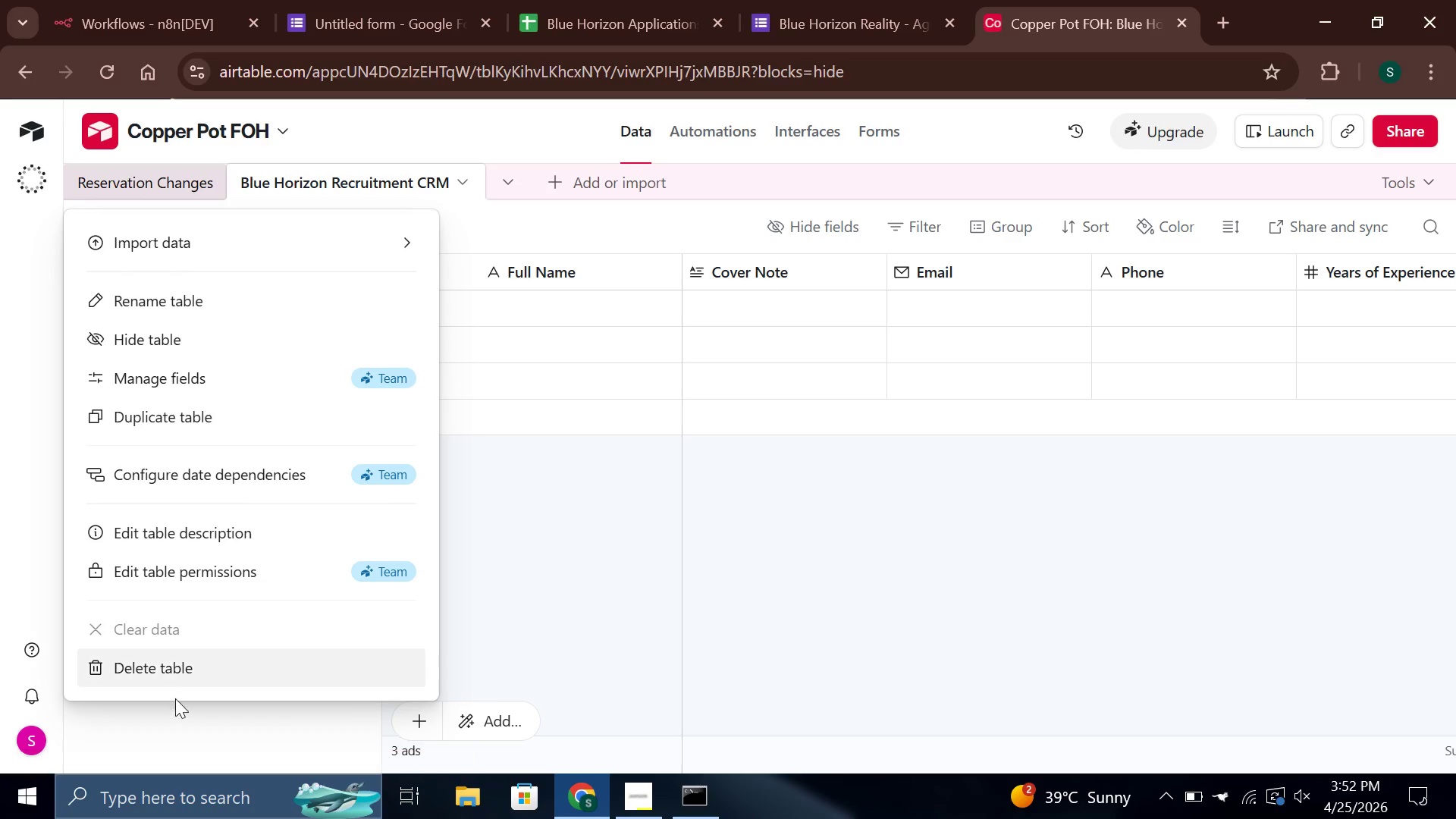 
left_click([173, 673])
 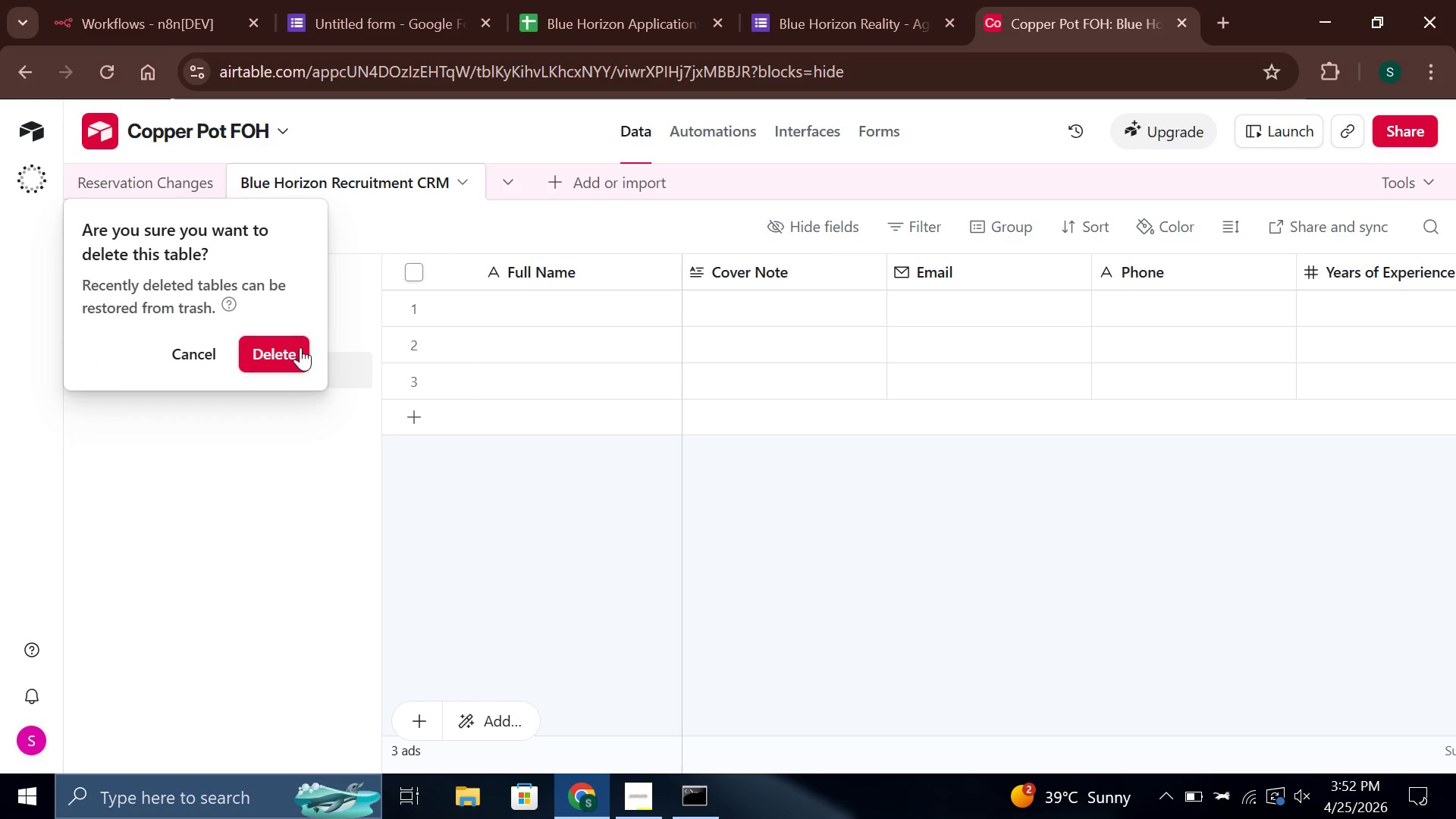 
left_click([296, 347])
 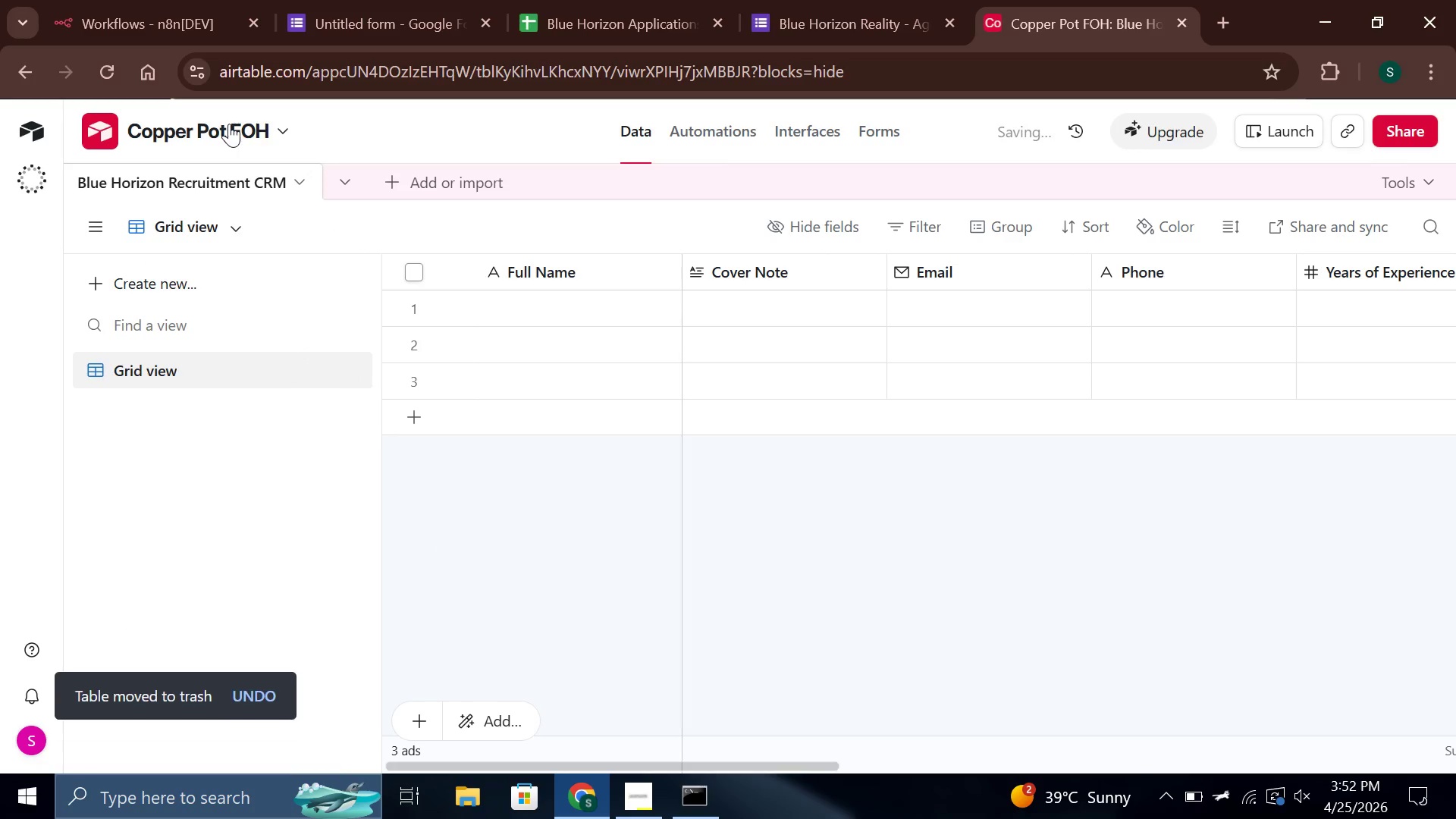 
double_click([227, 124])
 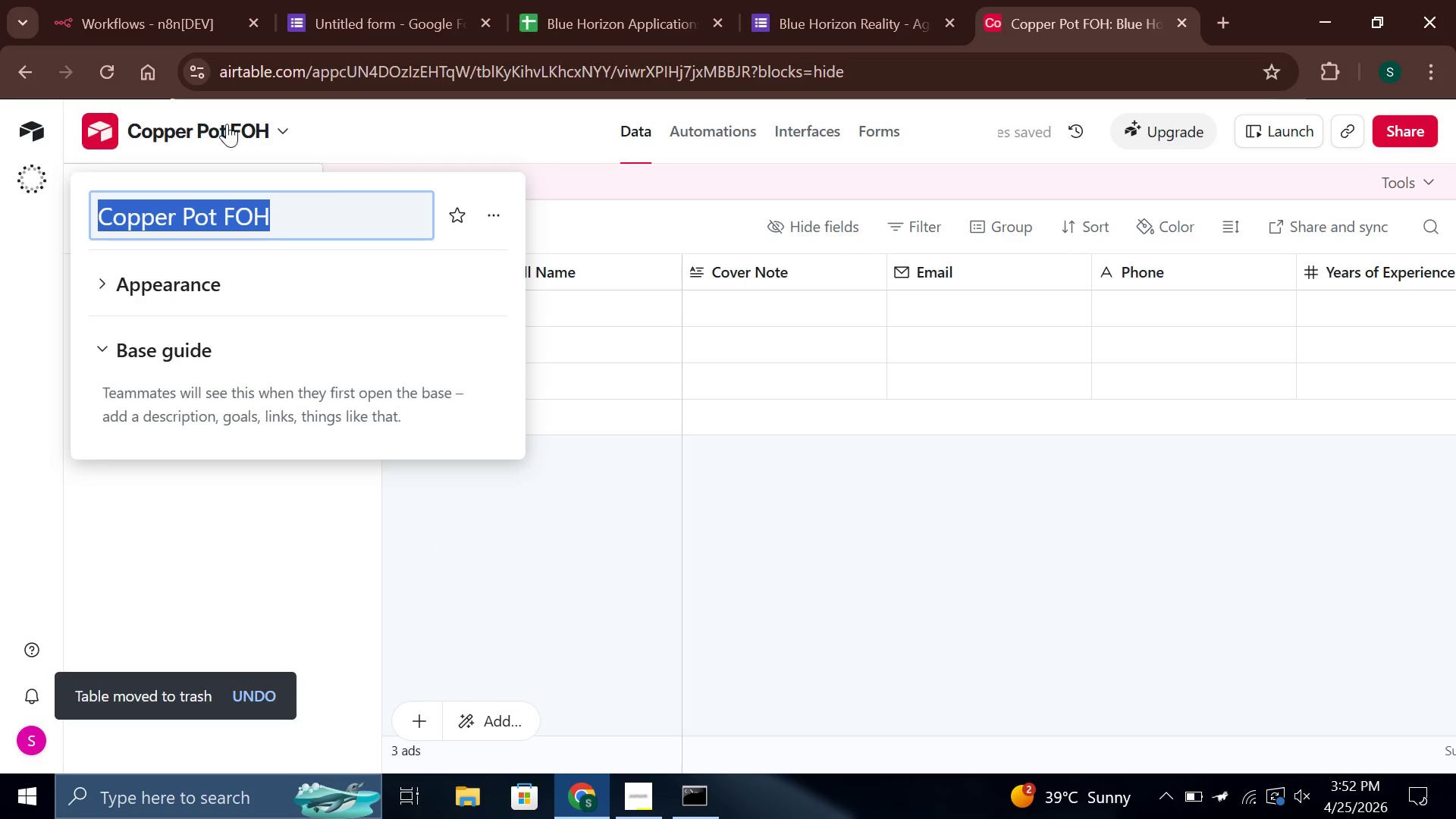 
key(Backspace)
 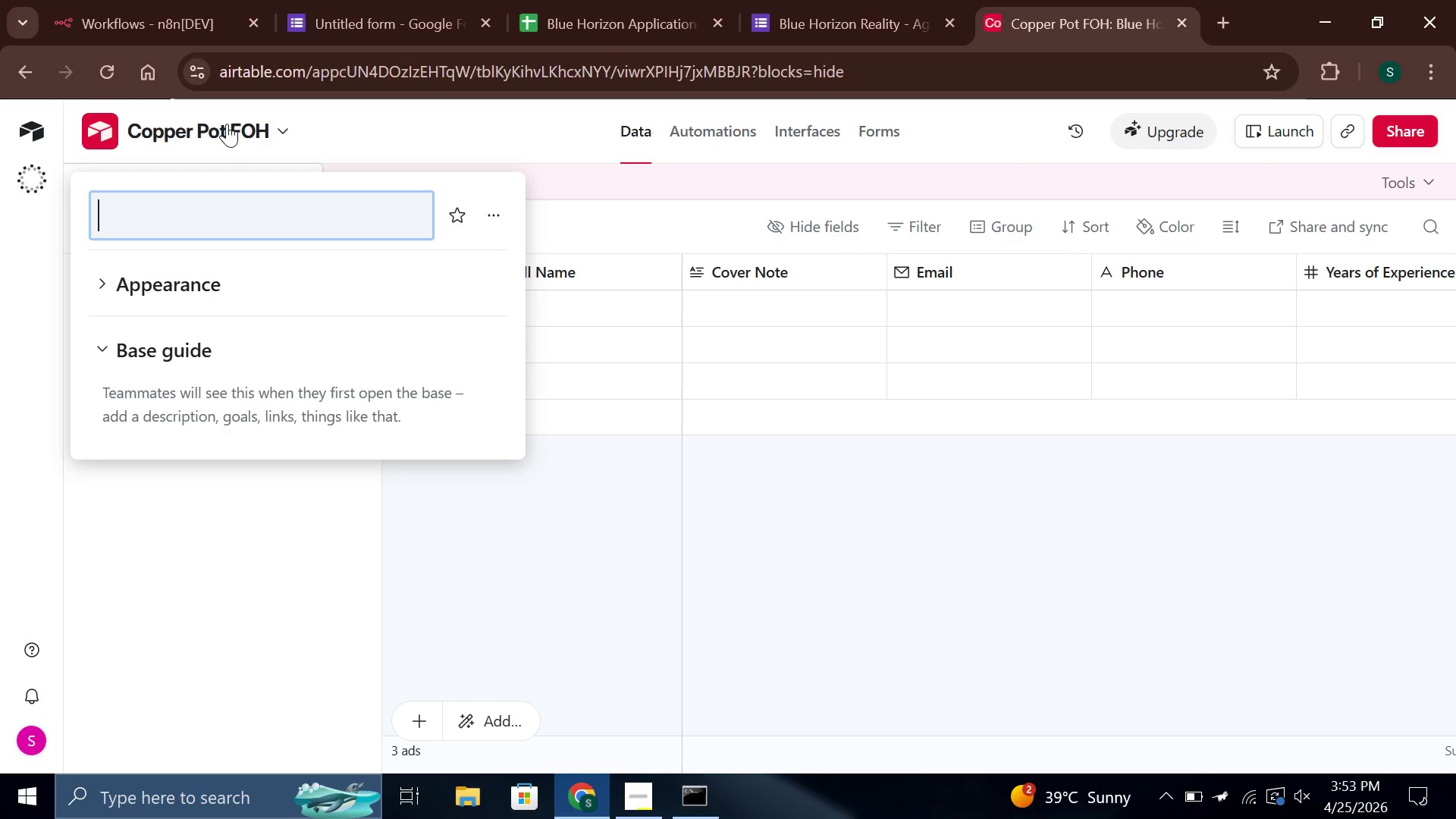 
wait(12.92)
 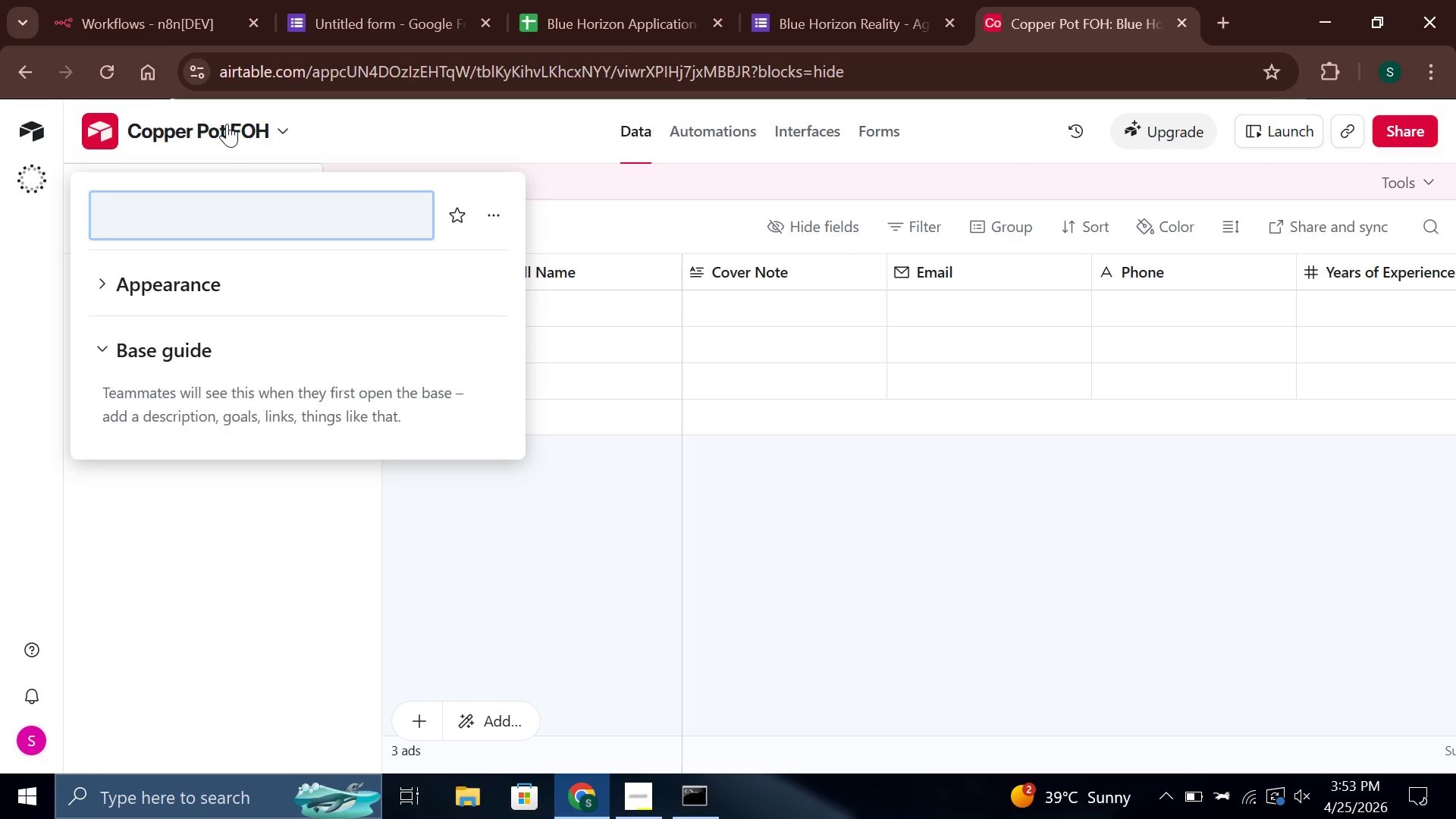 
type(Blue Horizon Recruitmet)
key(Backspace)
type(nt CRM)
 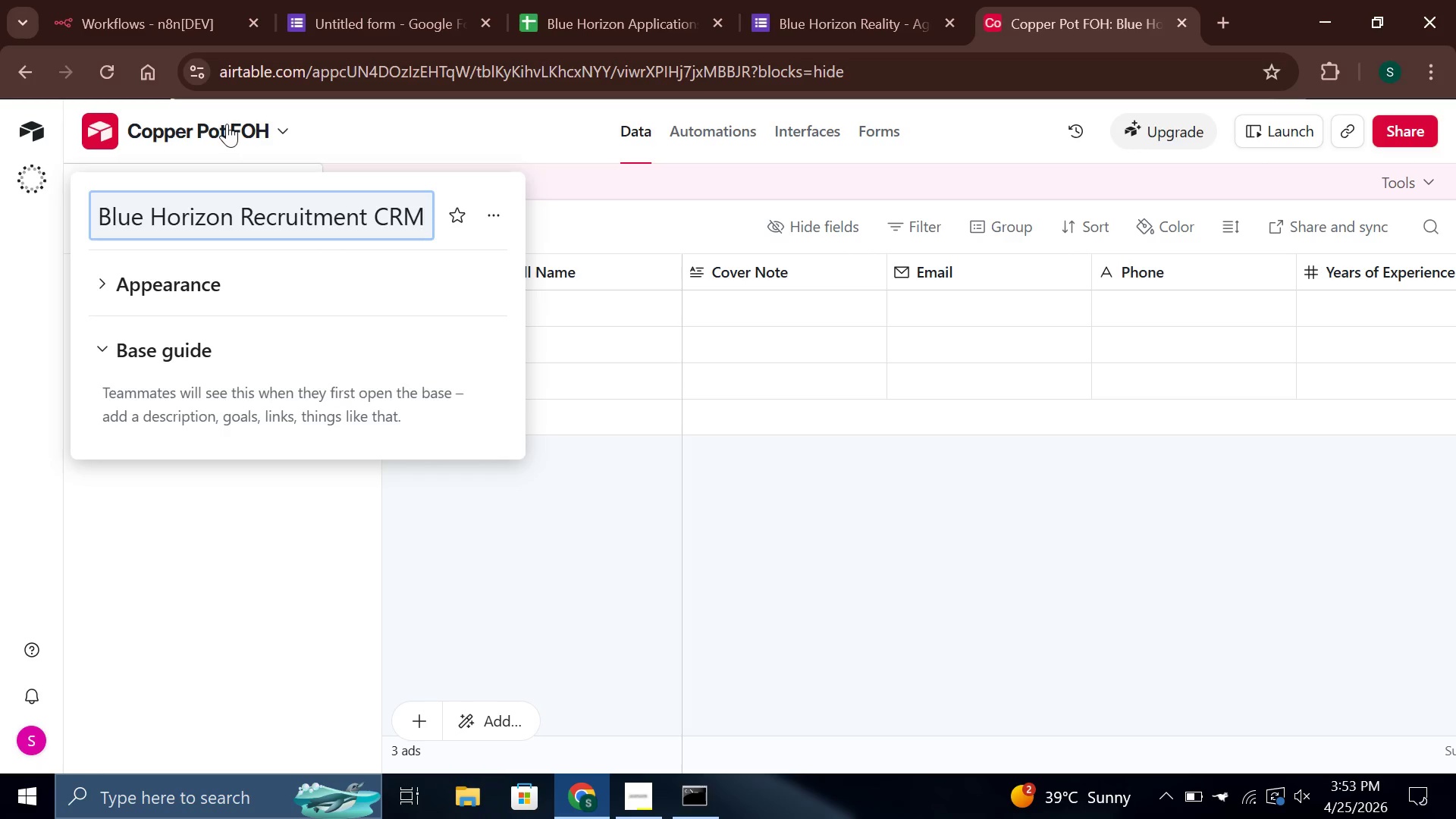 
key(Enter)
 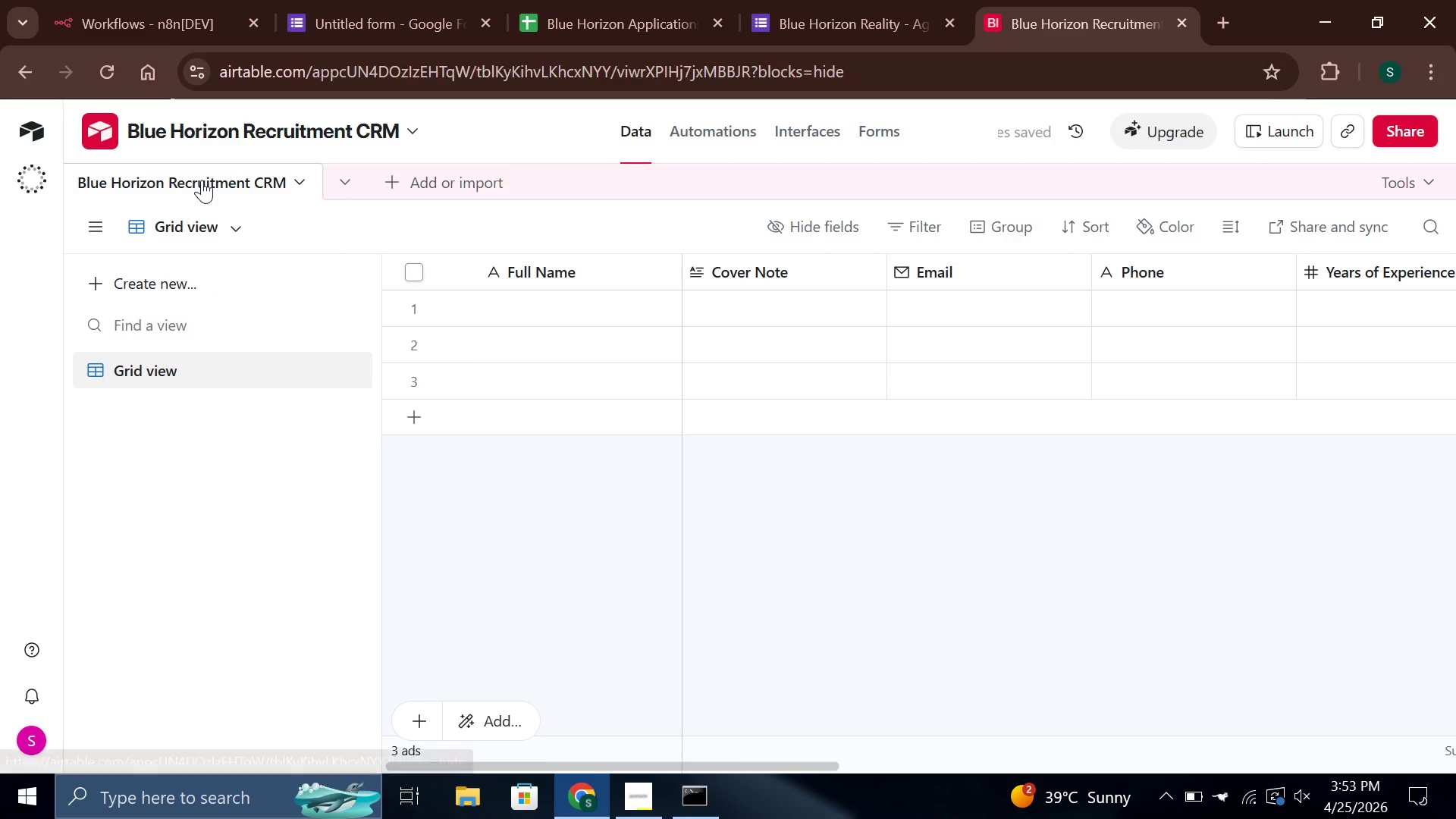 
double_click([202, 180])
 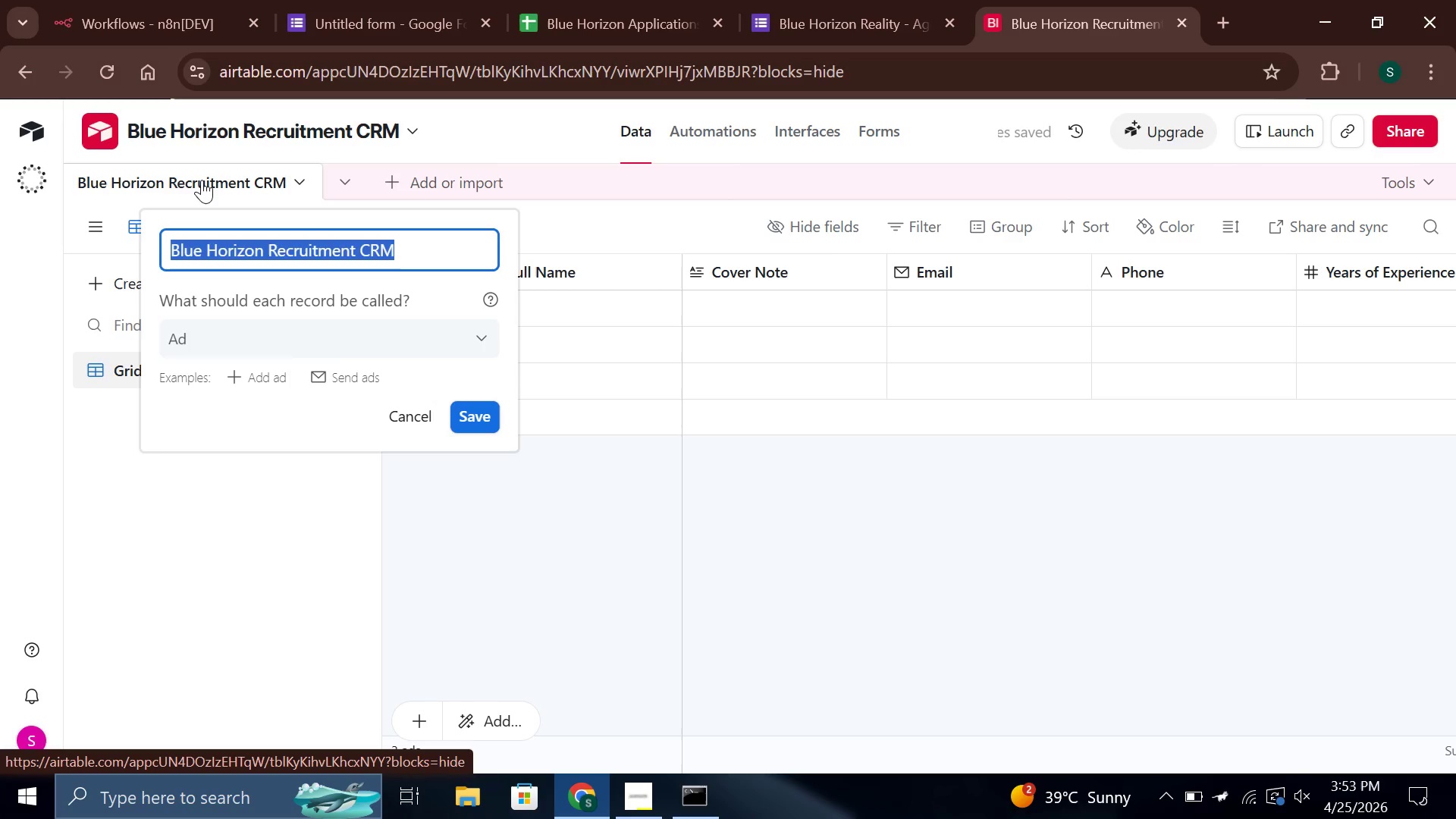 
key(Backspace)
 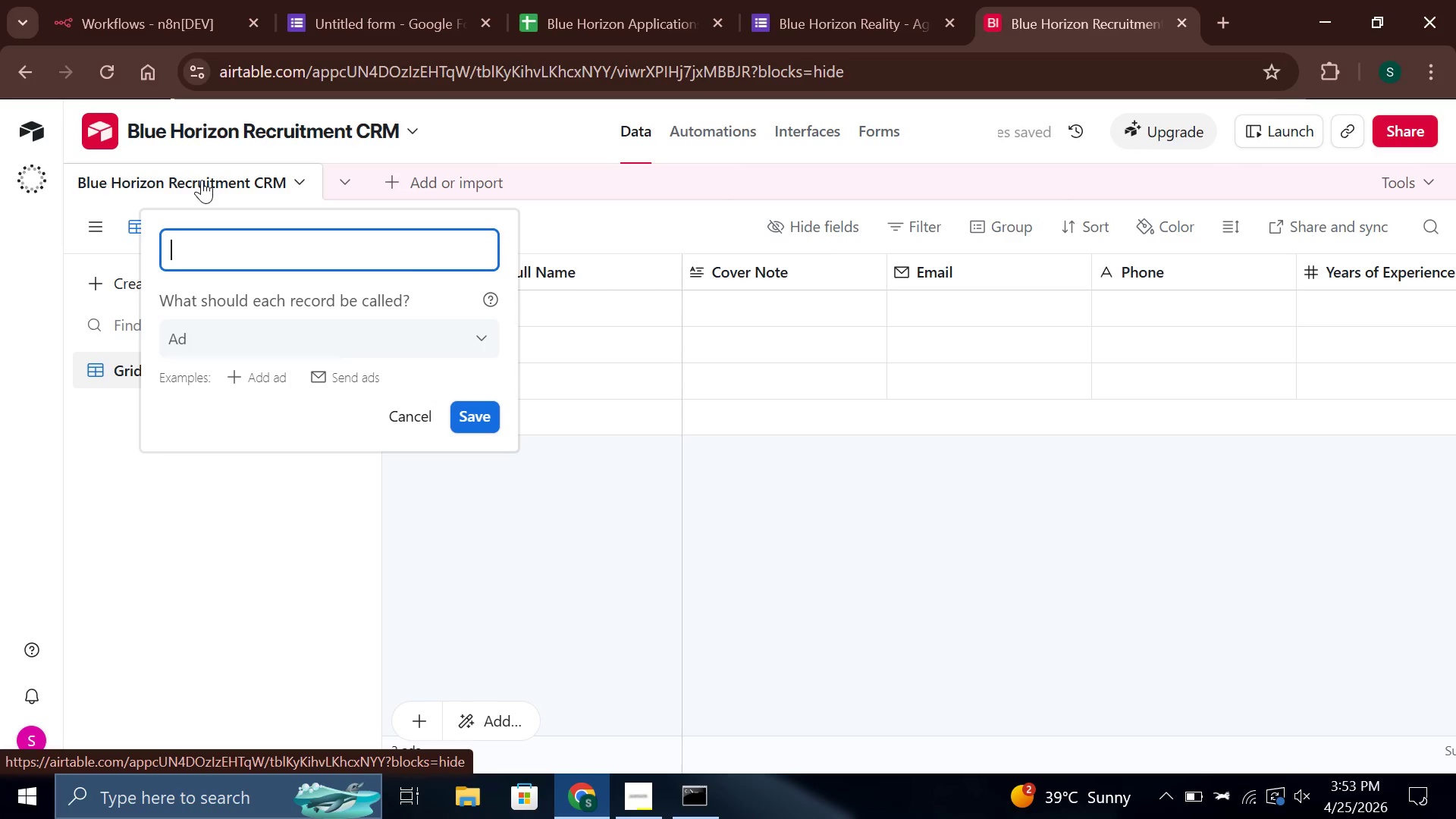 
hold_key(key=ShiftLeft, duration=0.72)
 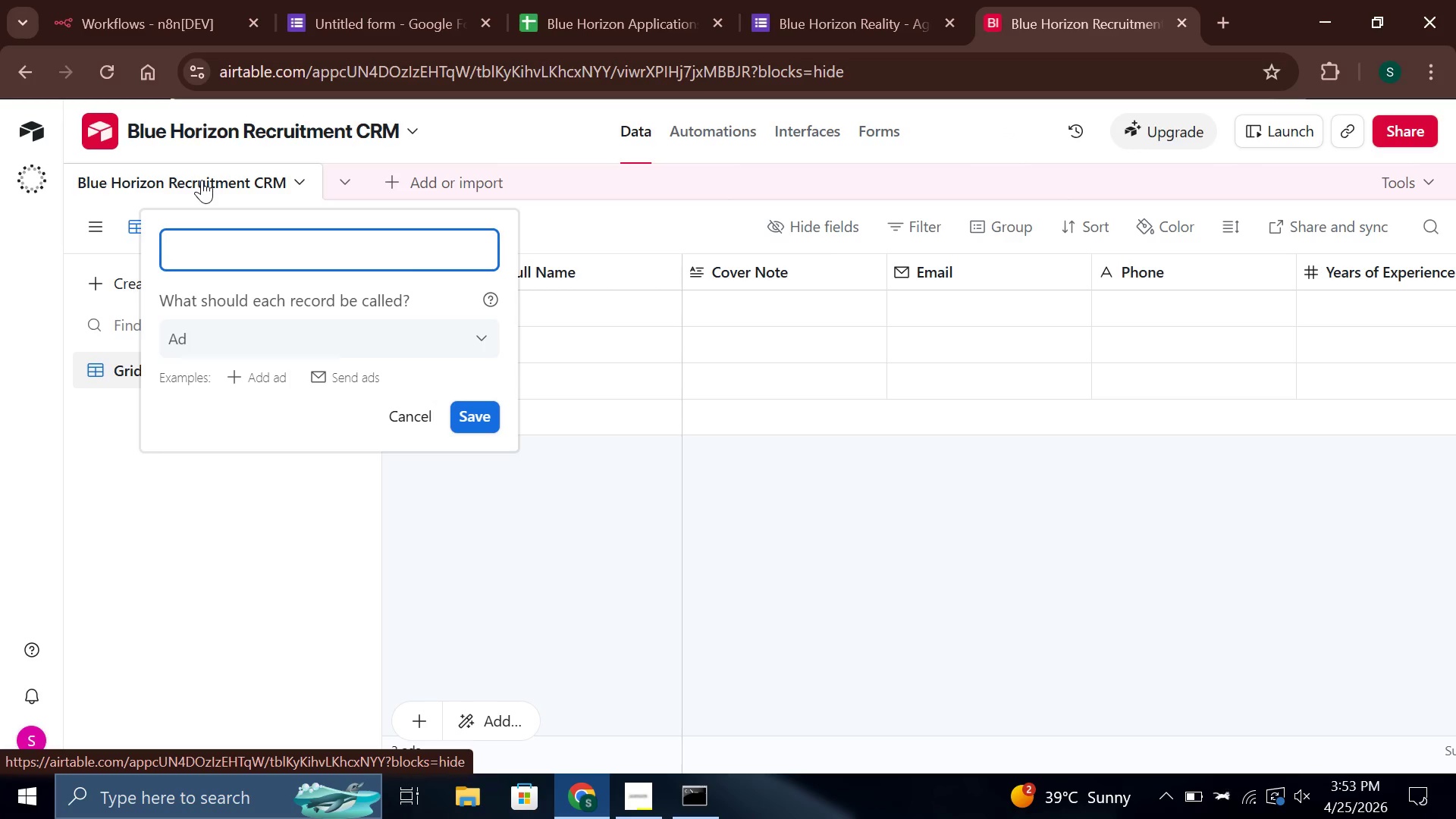 
wait(8.38)
 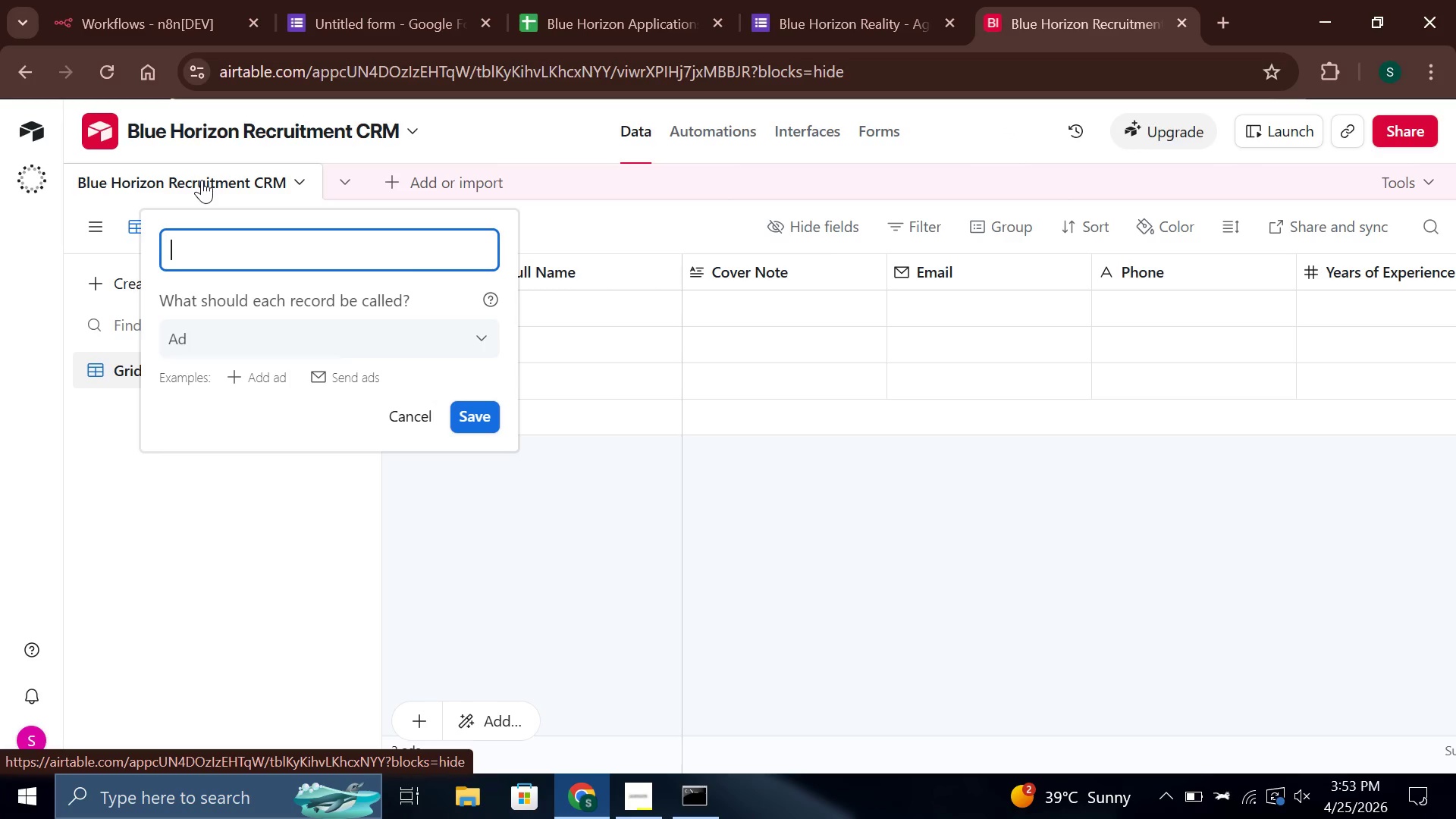 
type(All Applicants)
 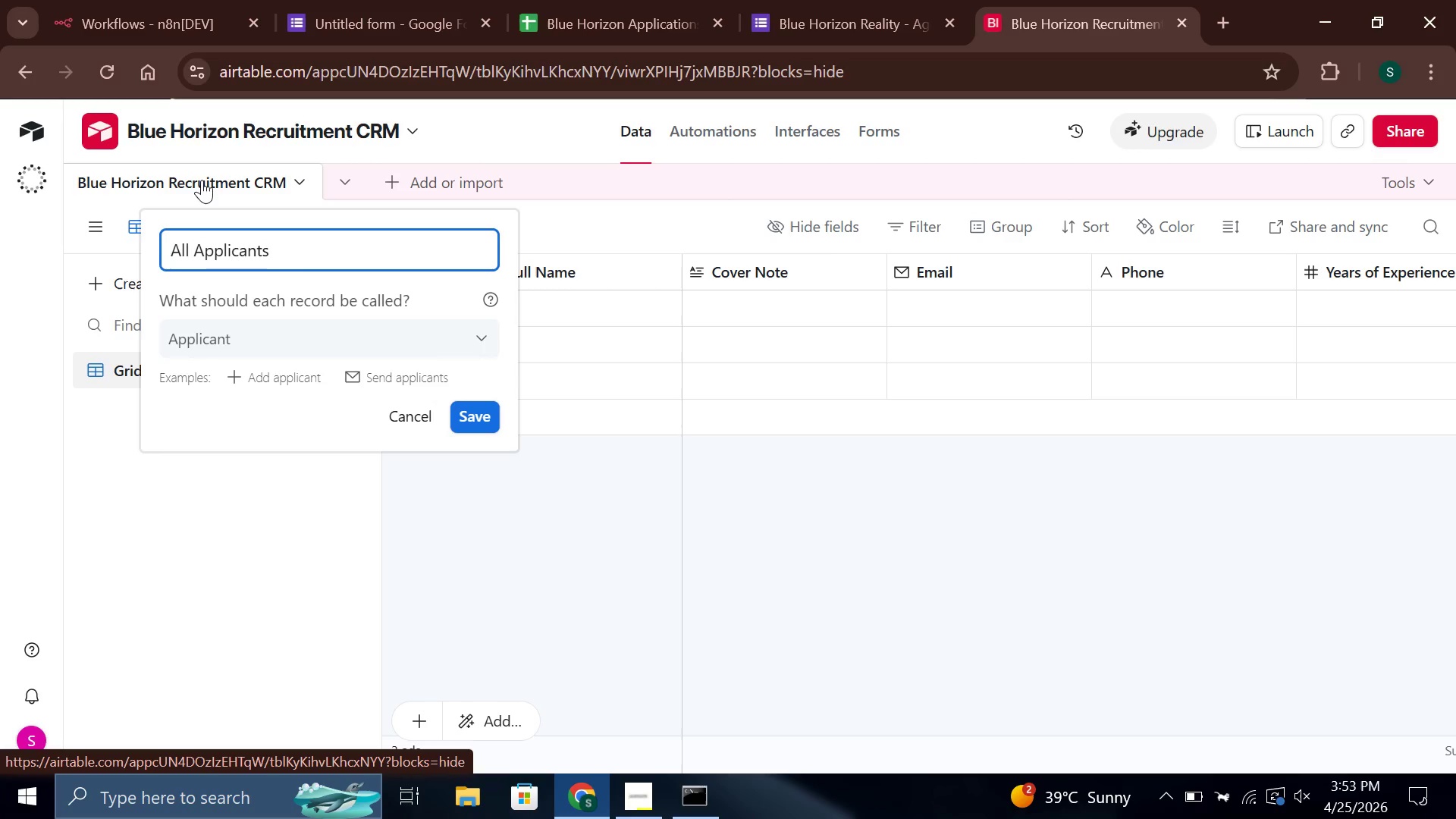 
left_click([473, 421])
 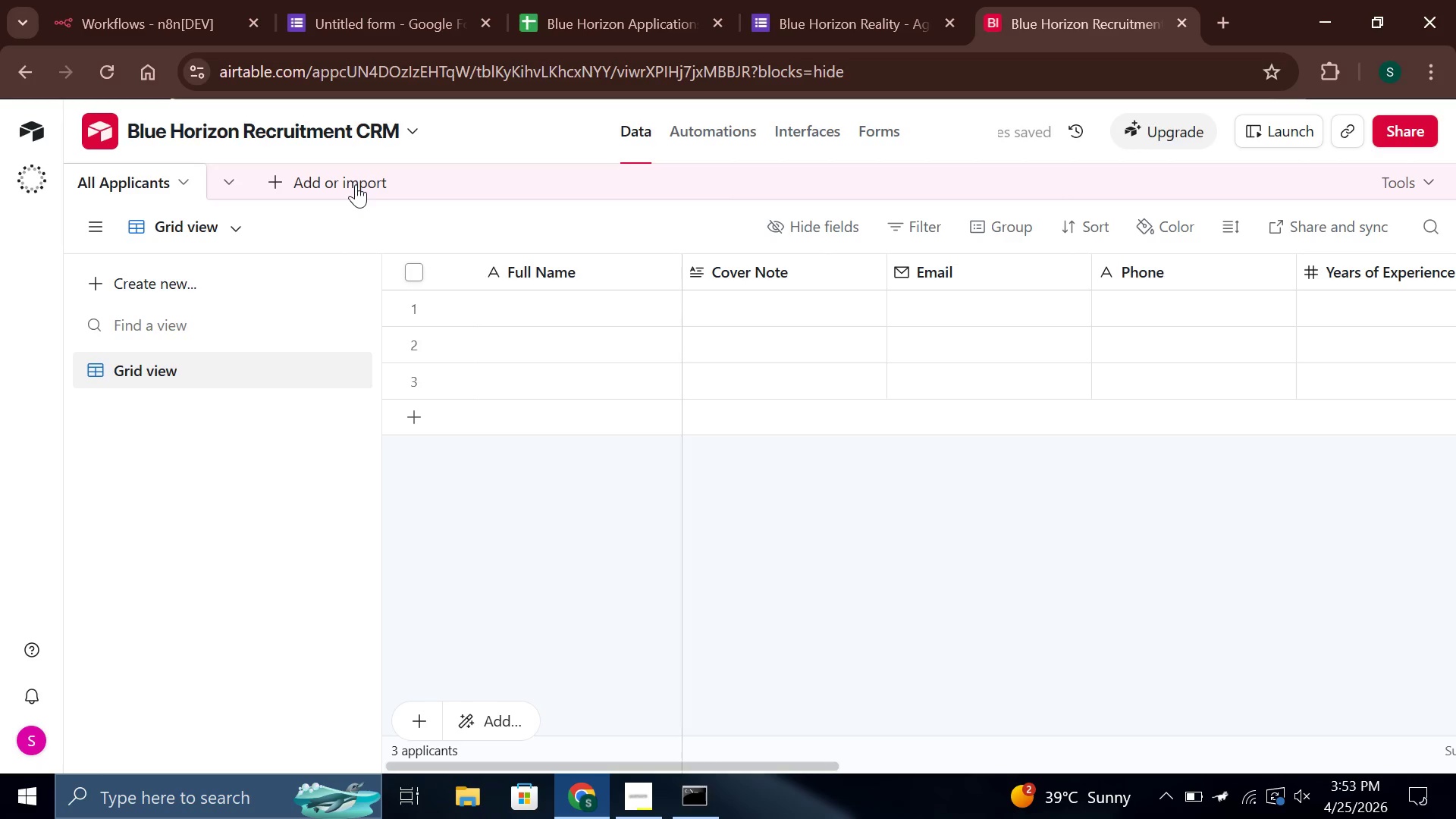 
wait(6.09)
 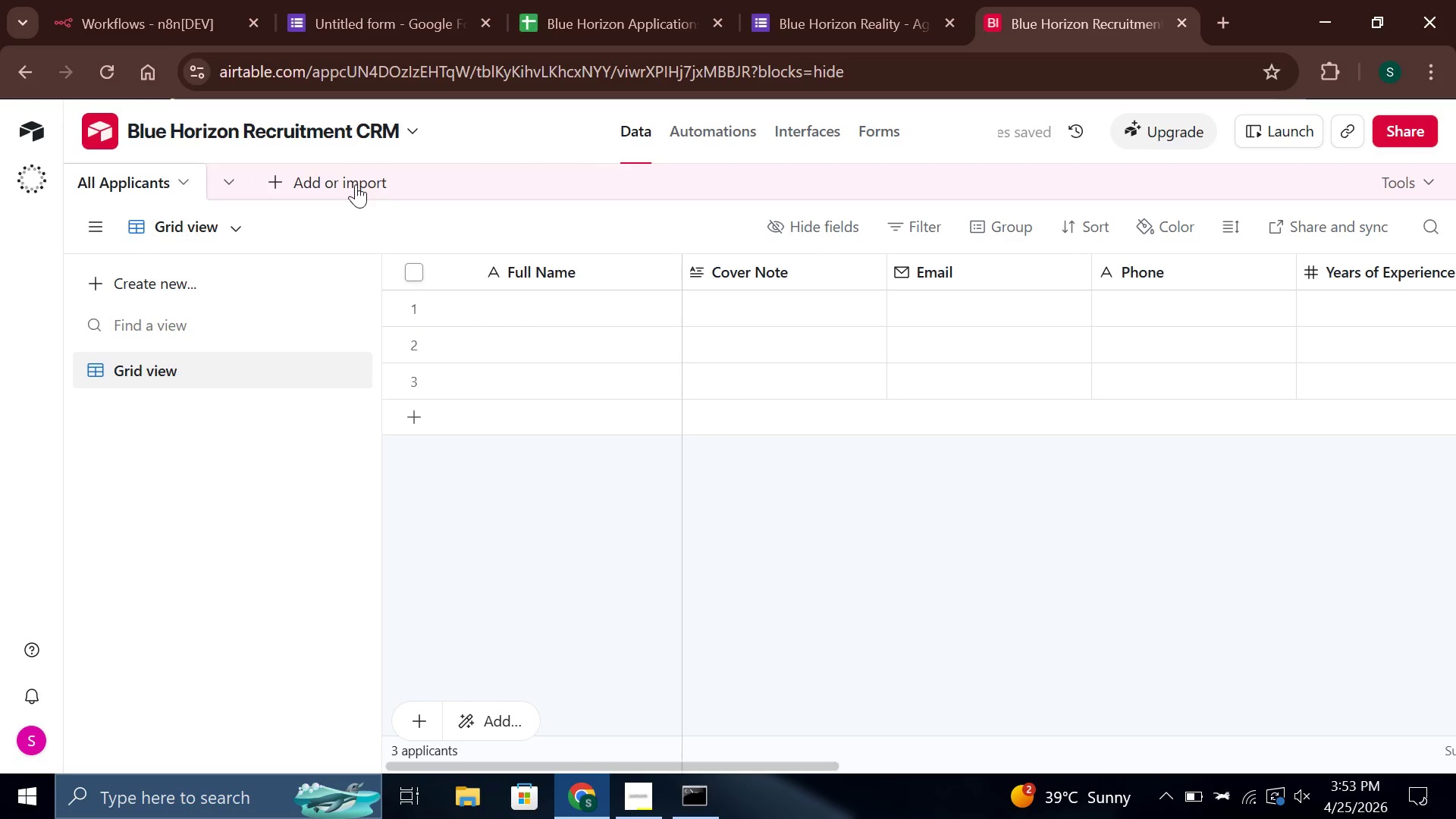 
left_click([356, 184])
 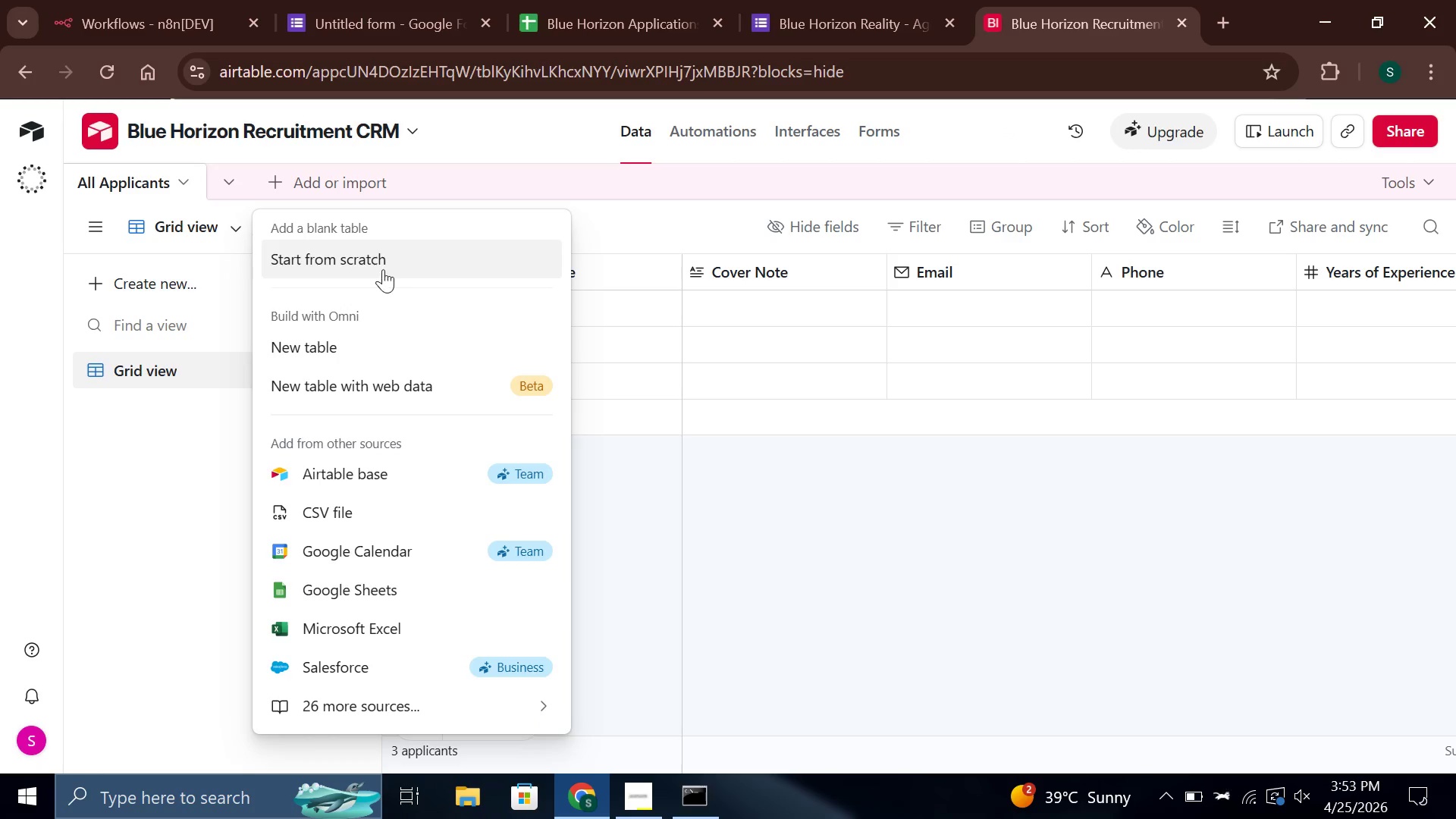 
left_click([368, 256])
 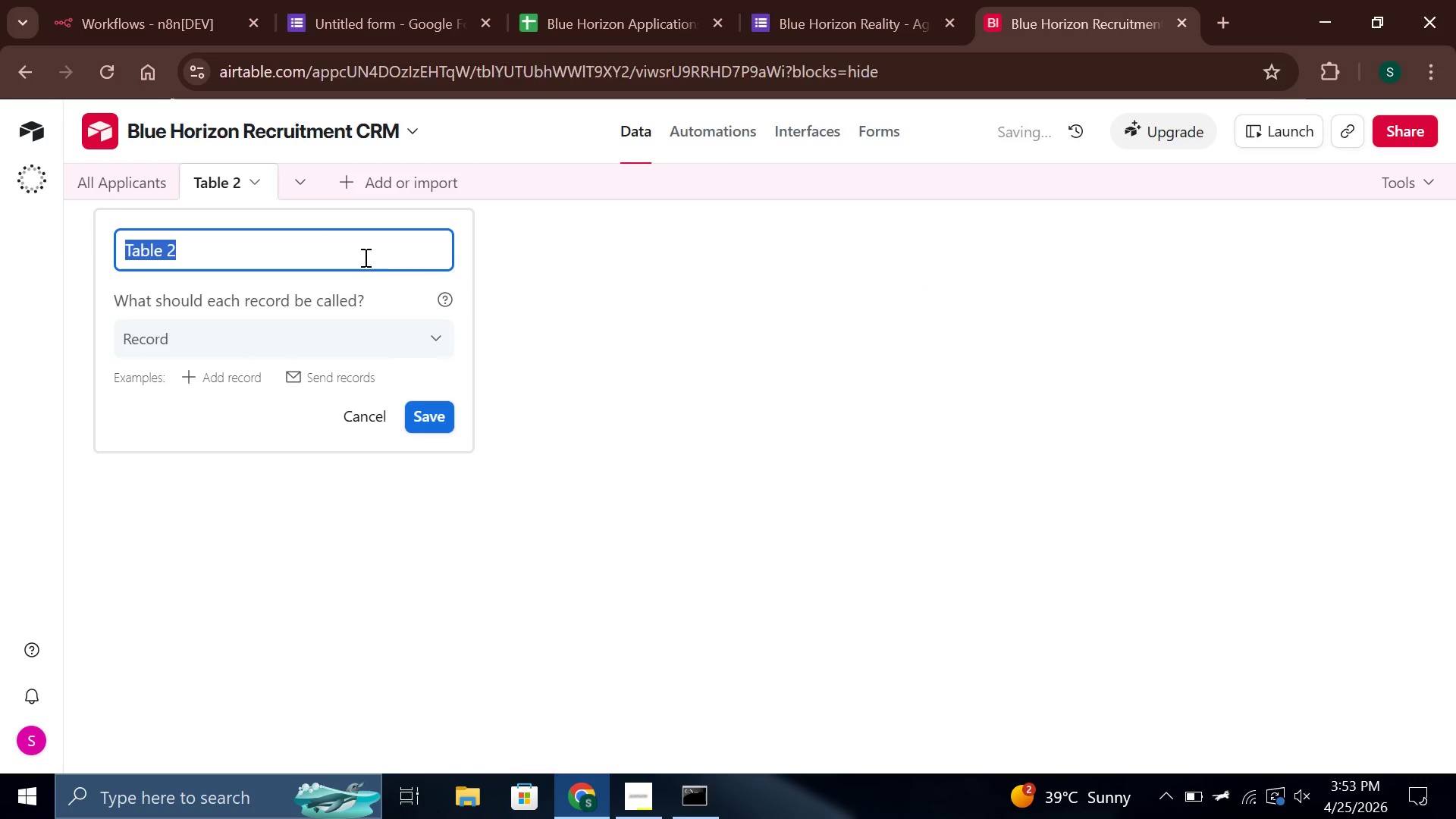 
hold_key(key=ShiftLeft, duration=1.47)
 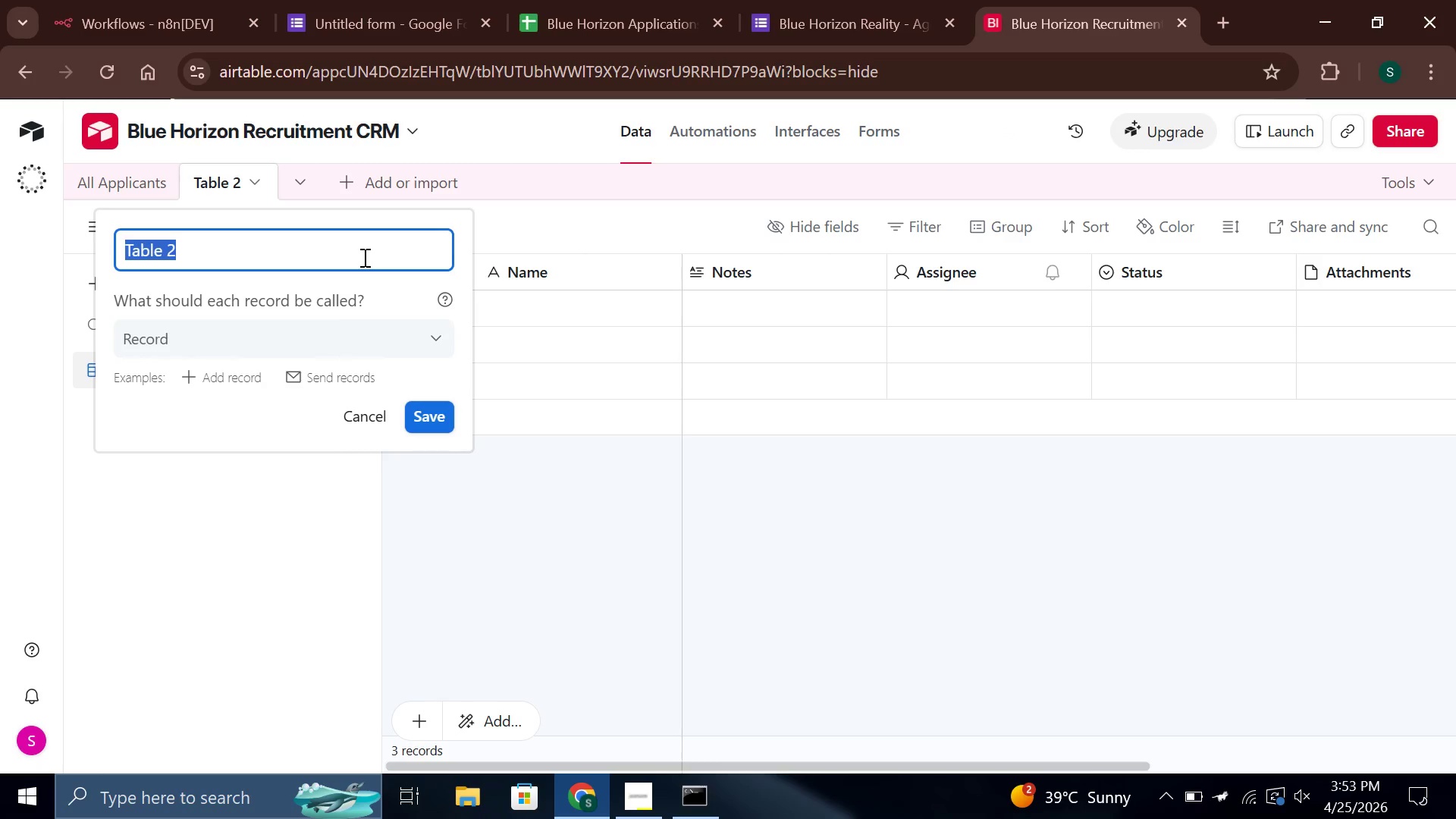 
wait(6.14)
 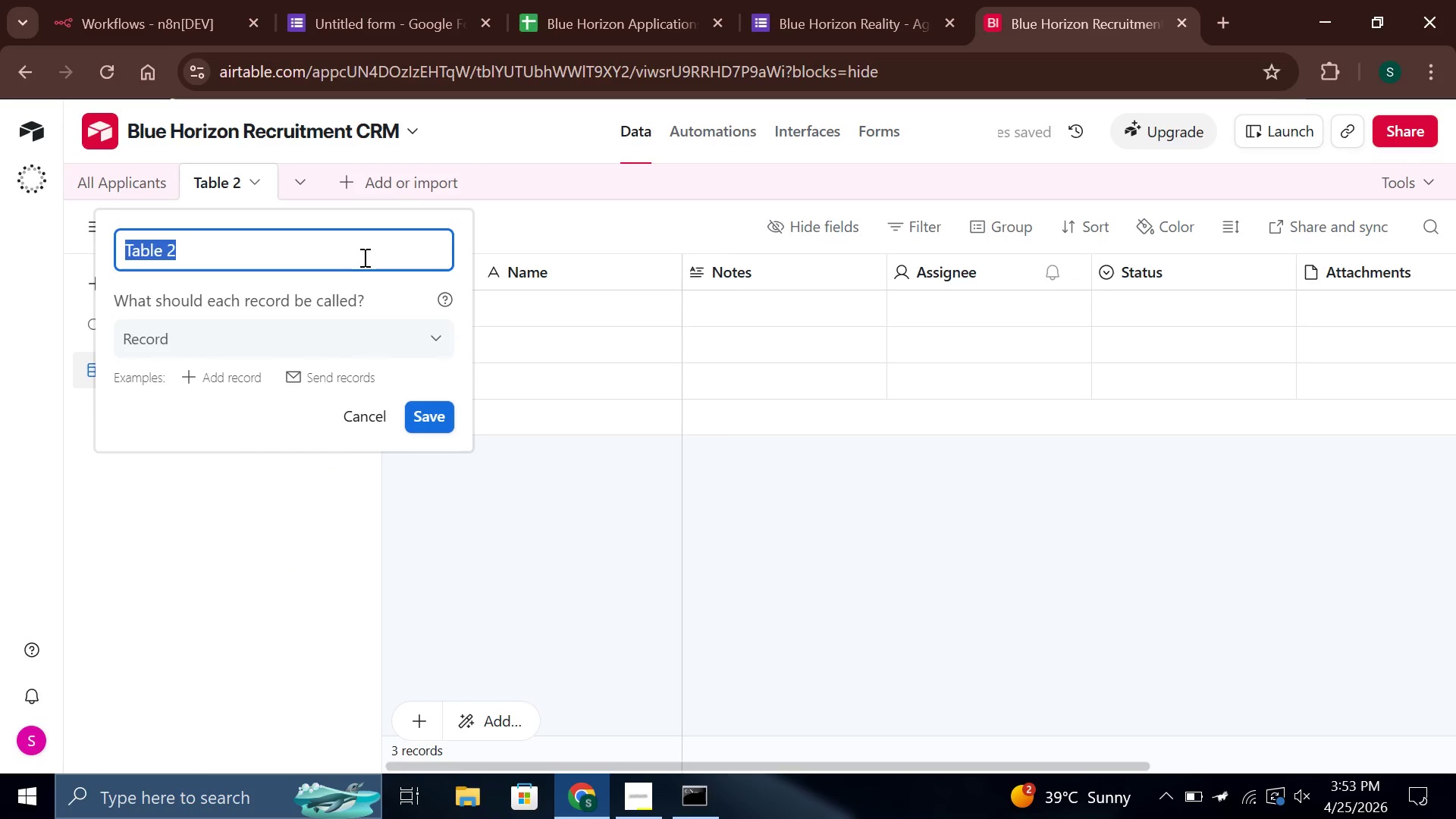 
type(Junior Talent Pool)
 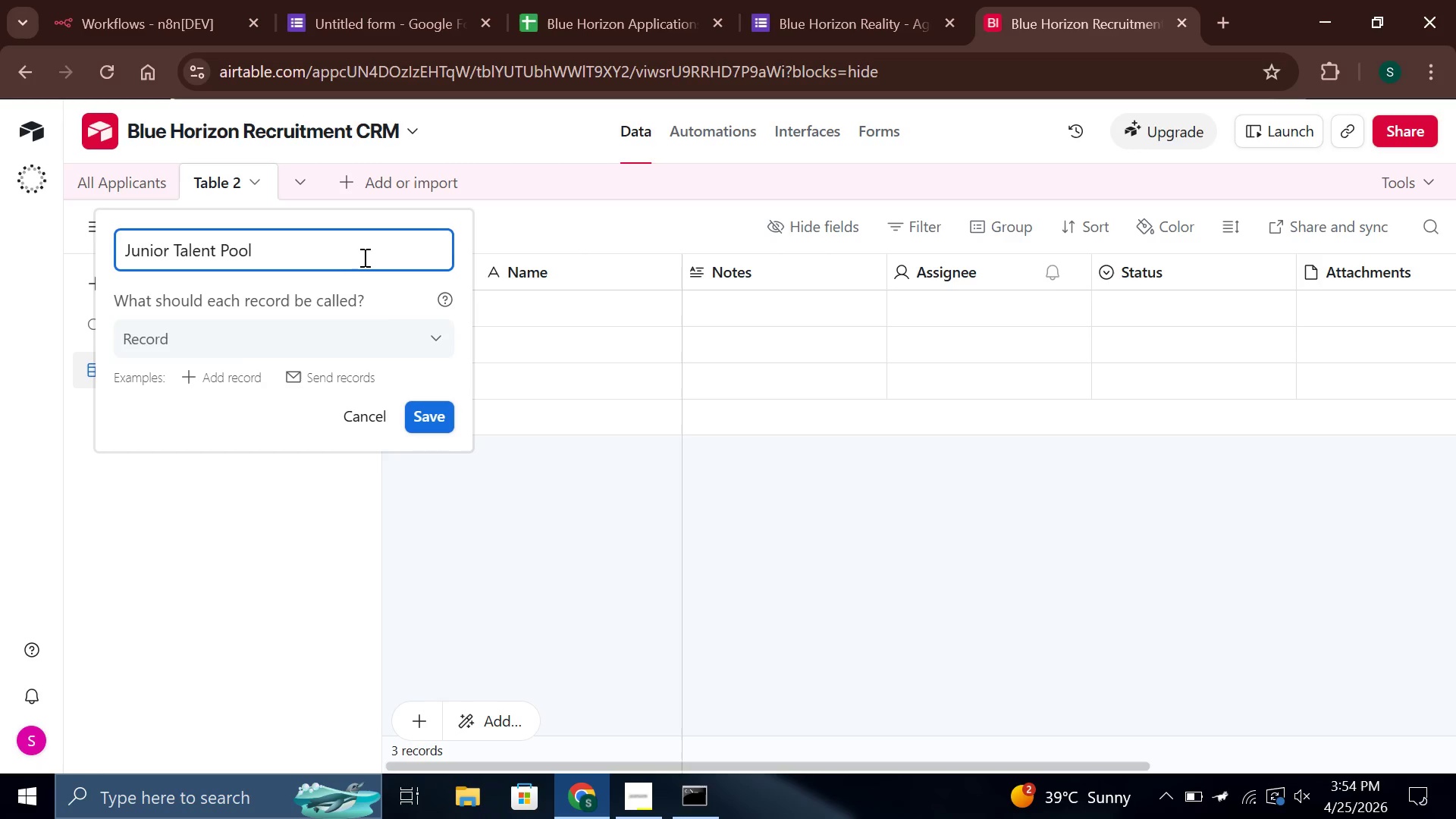 
left_click([440, 406])
 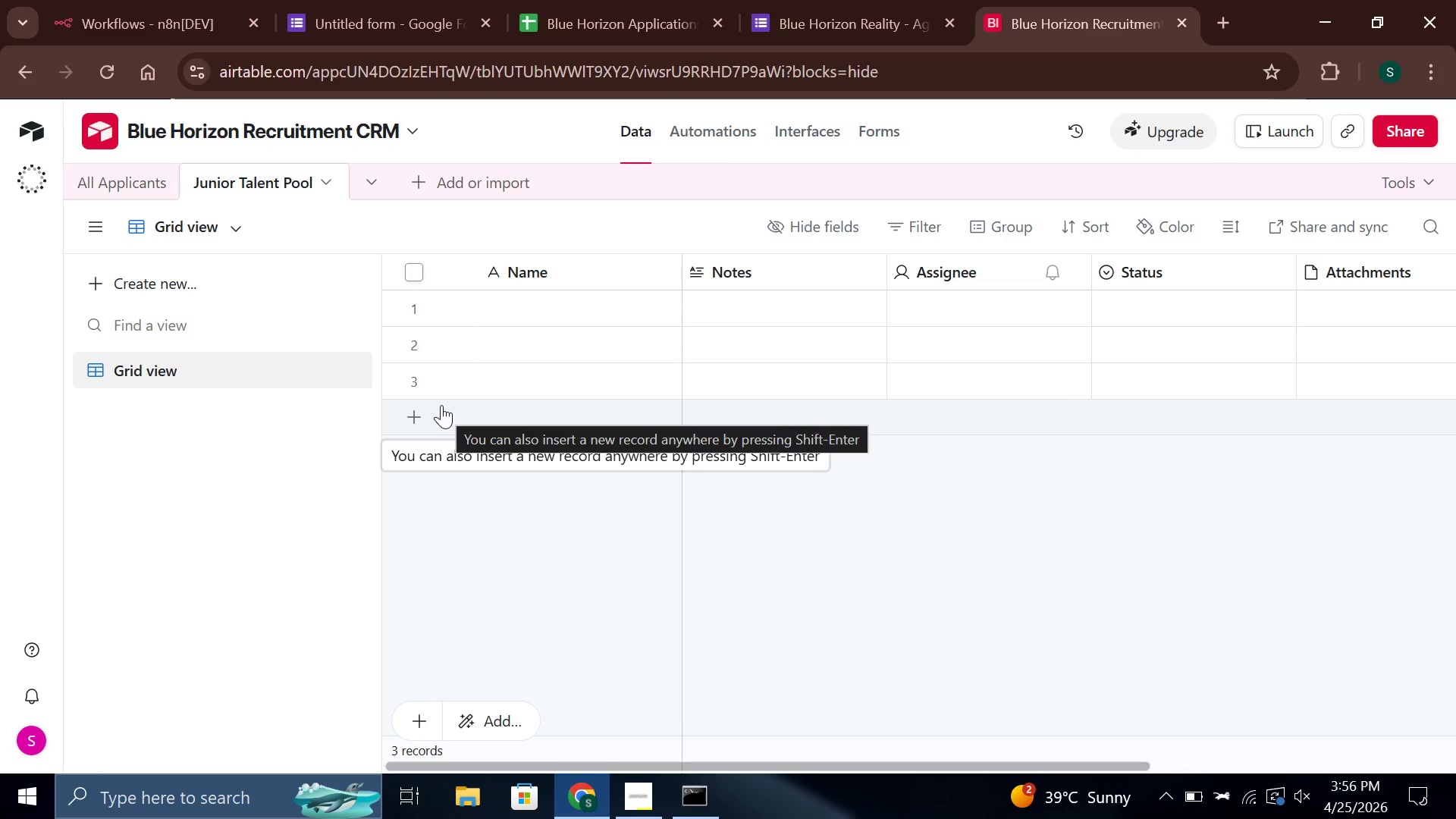 
wait(148.55)
 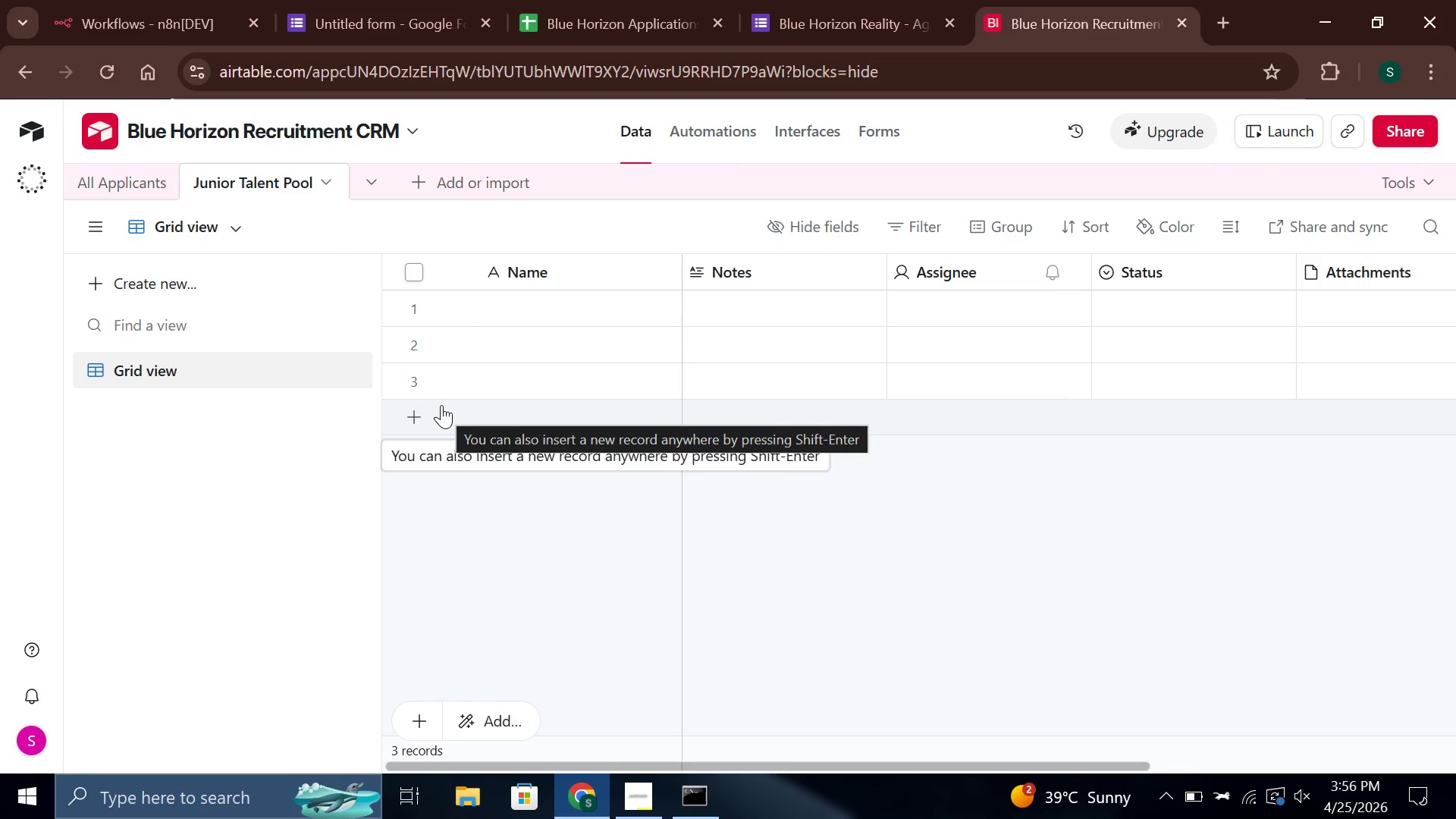 
double_click([565, 263])
 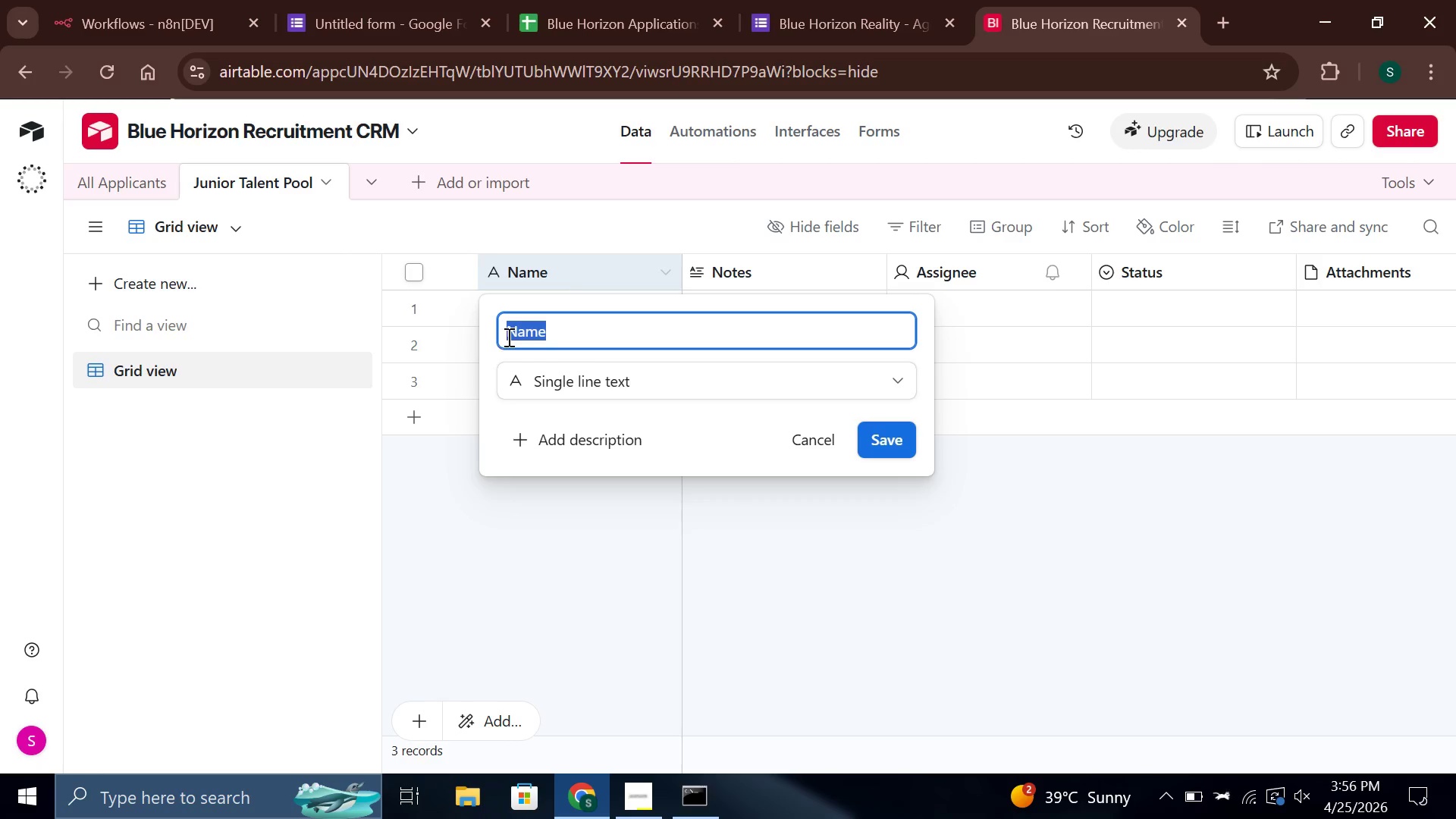 
left_click([510, 333])
 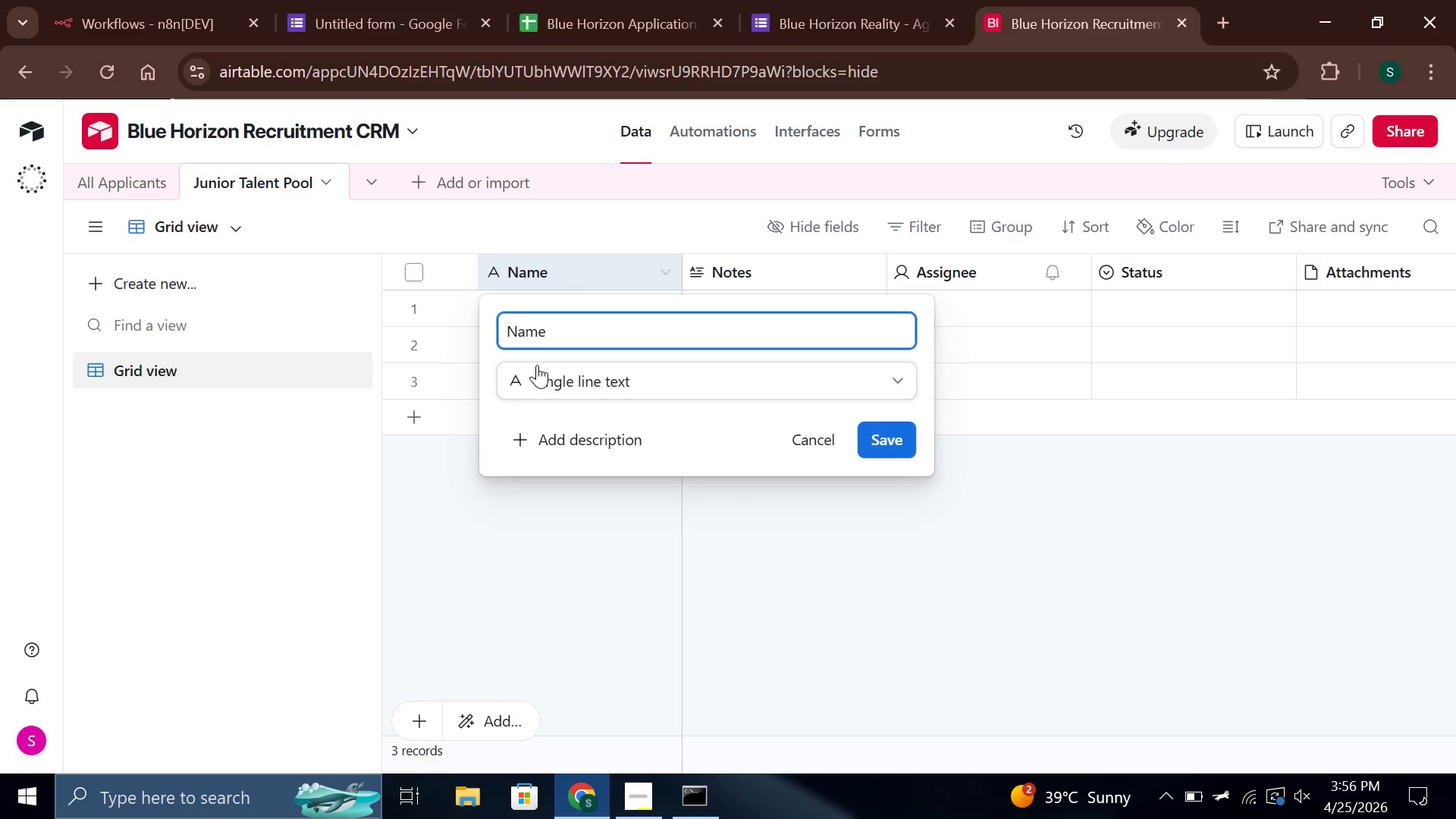 
type(Full )
 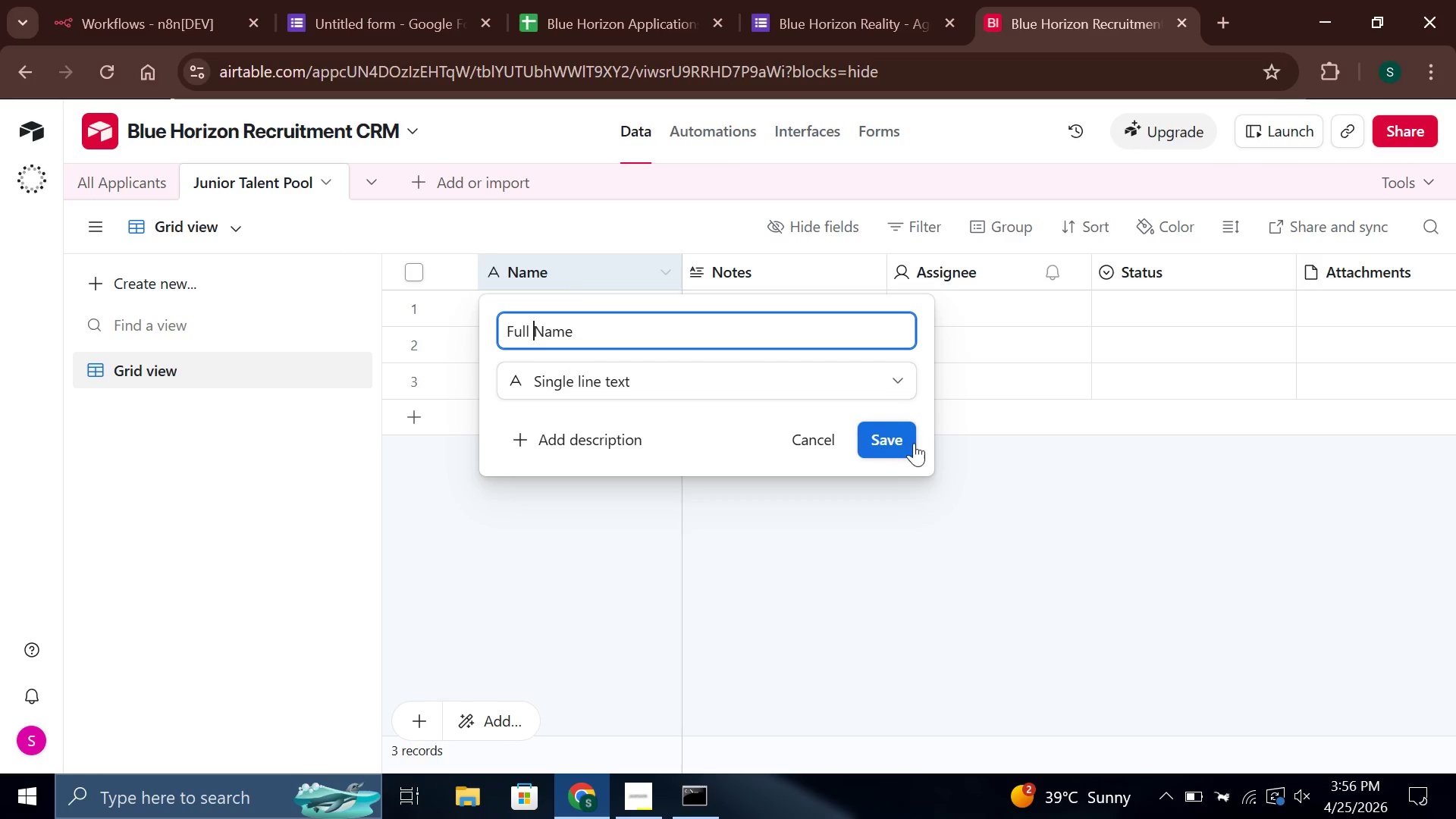 
left_click([902, 438])
 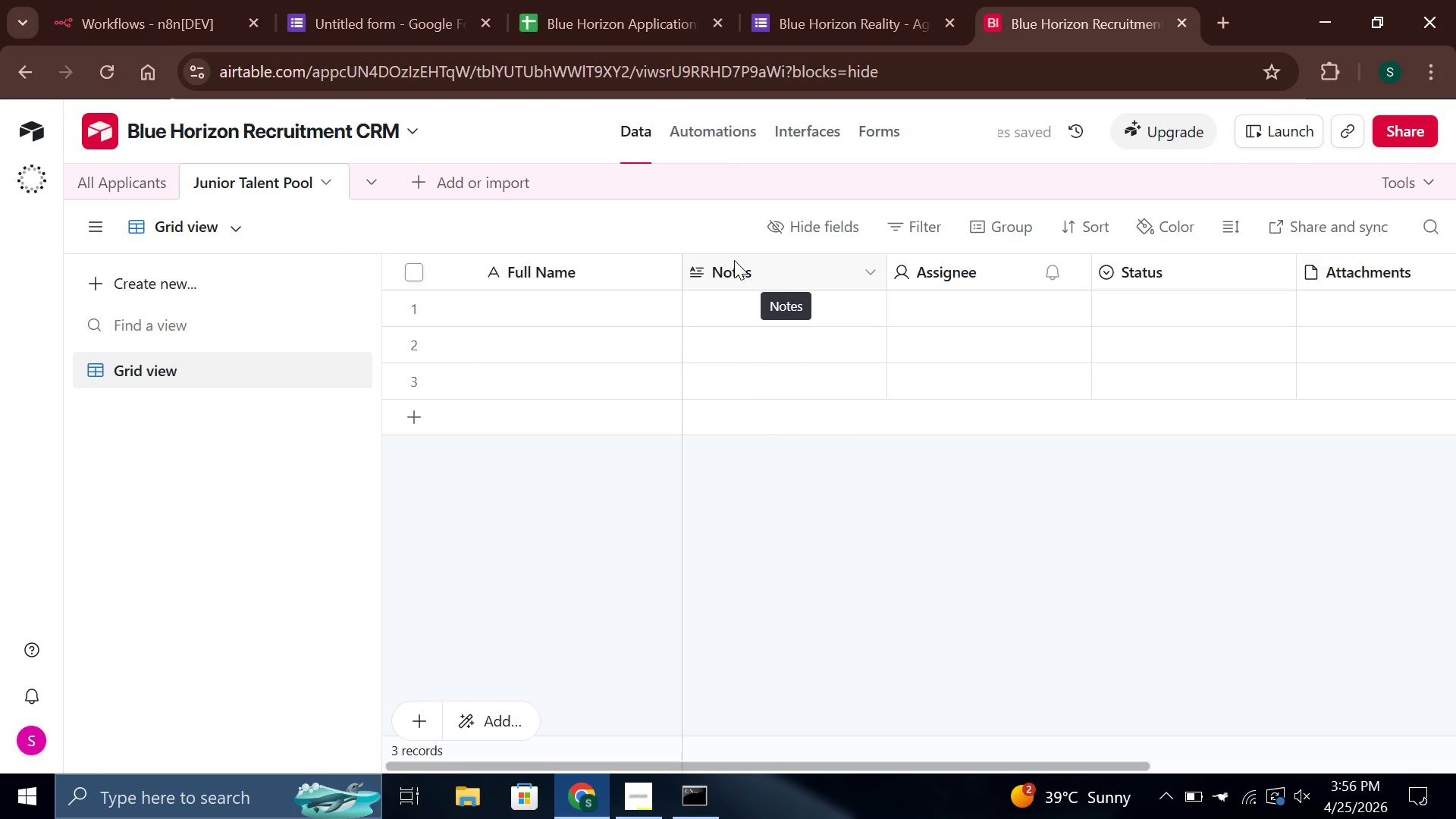 
wait(5.45)
 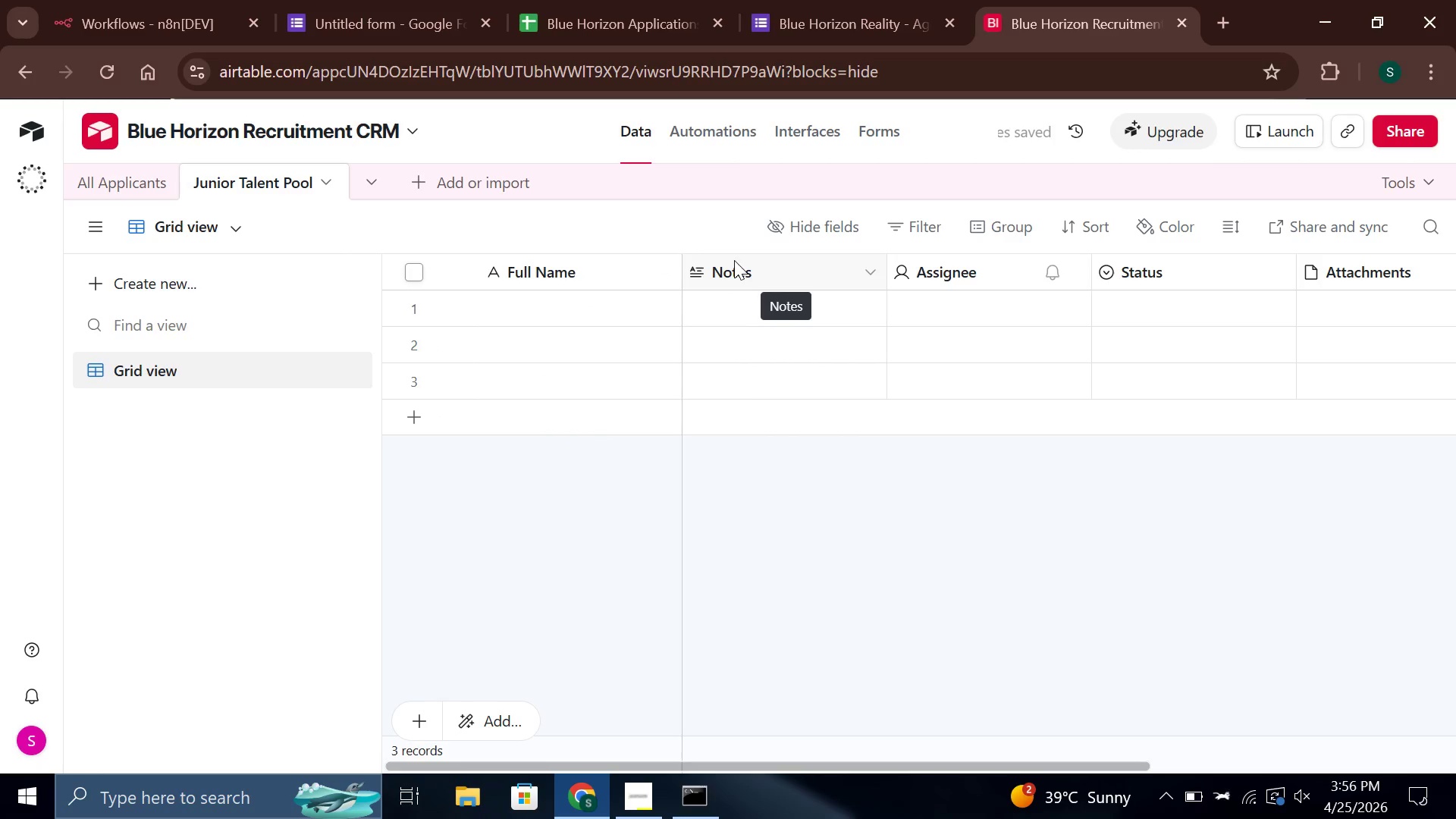 
right_click([734, 260])
 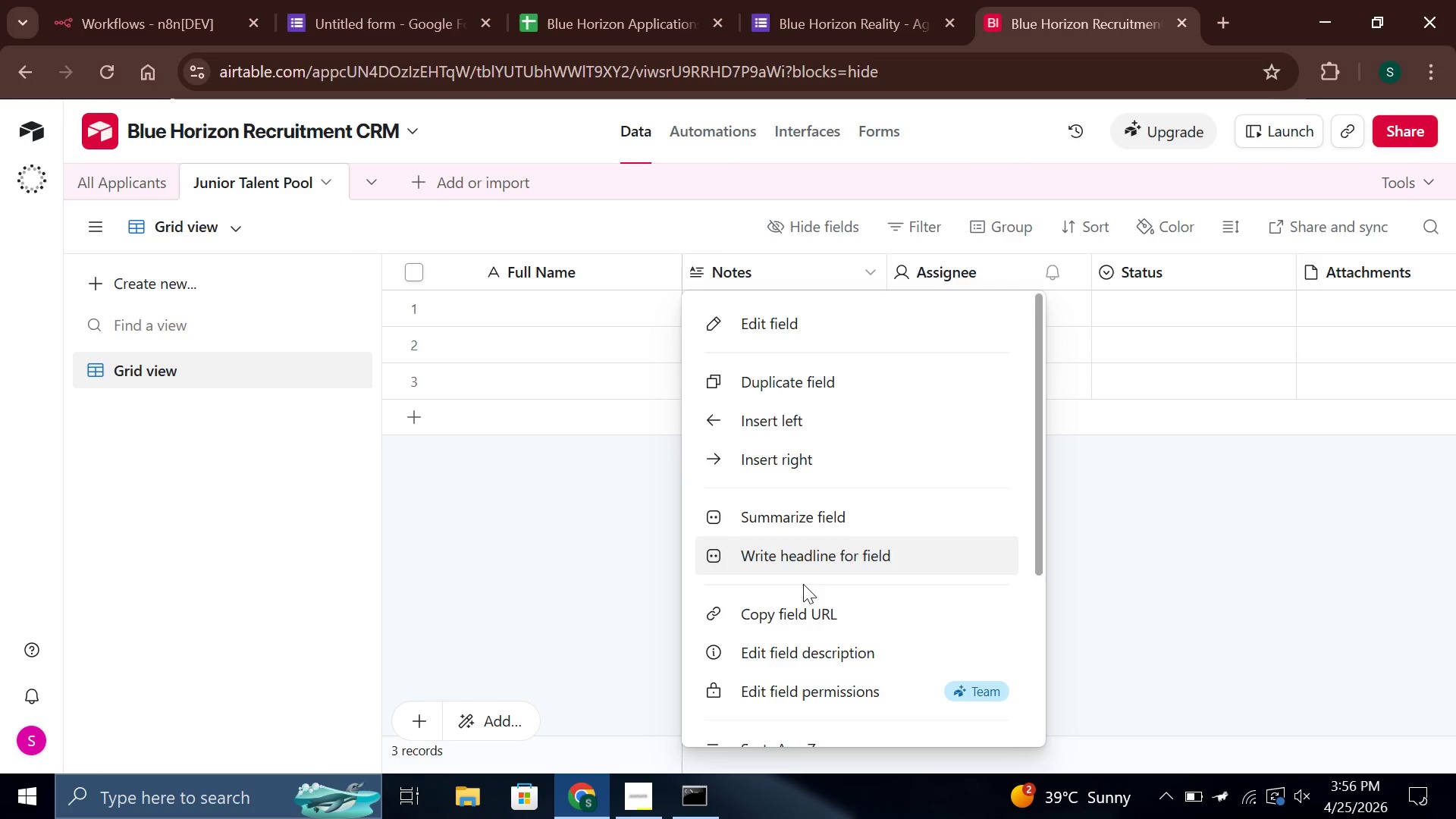 
scroll: coordinate [803, 584], scroll_direction: down, amount: 5.0
 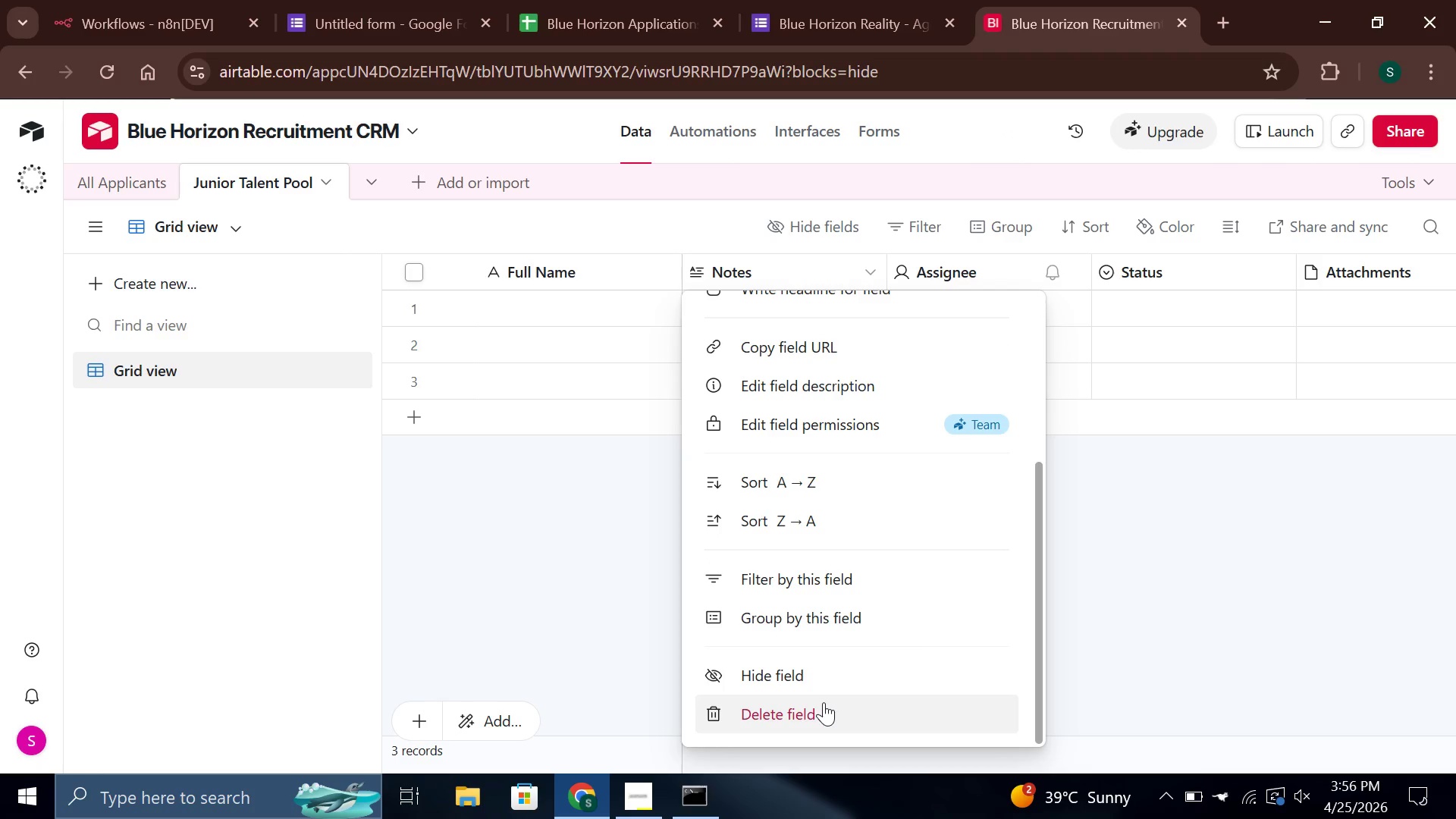 
left_click([824, 702])
 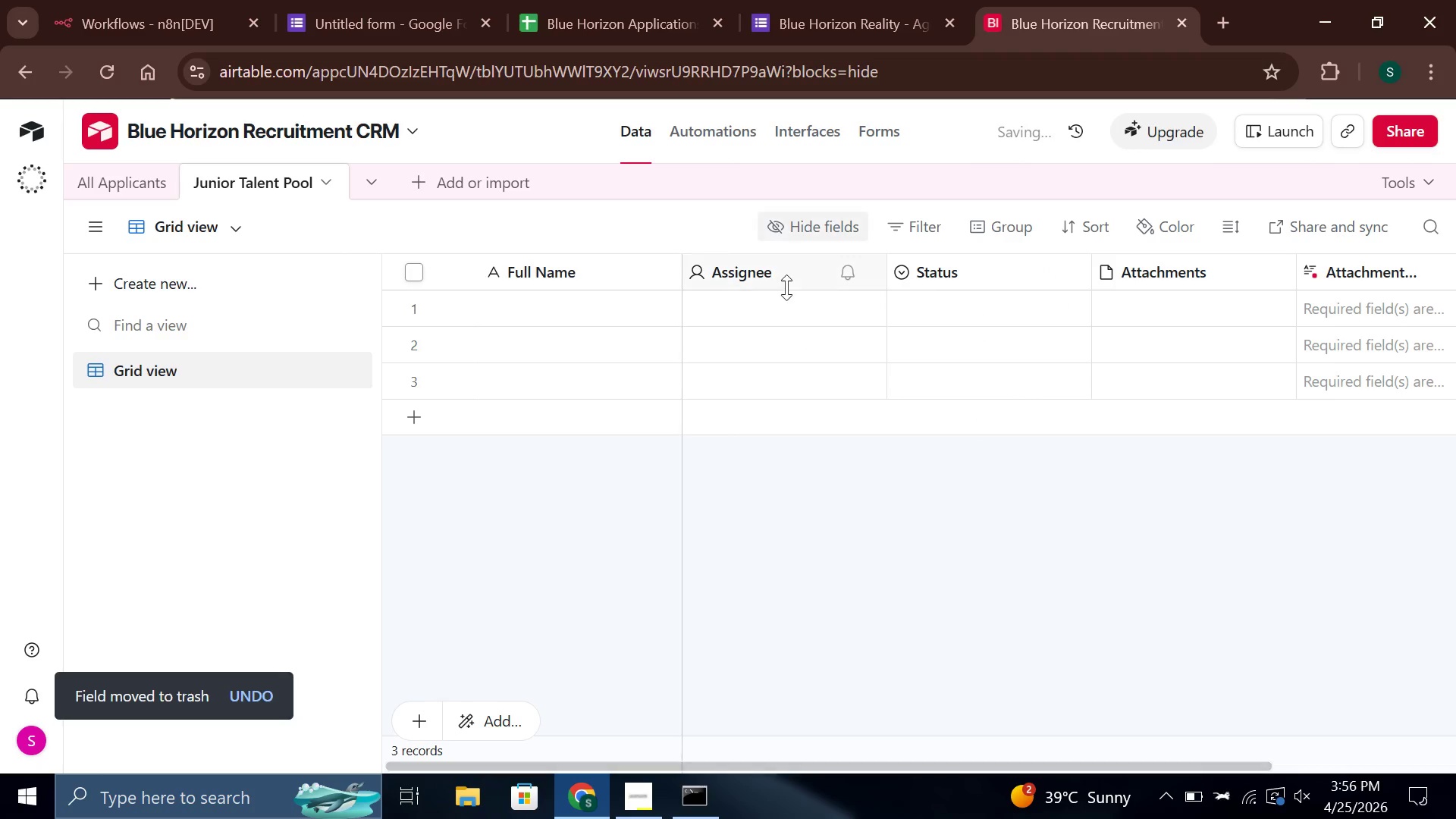 
right_click([781, 284])
 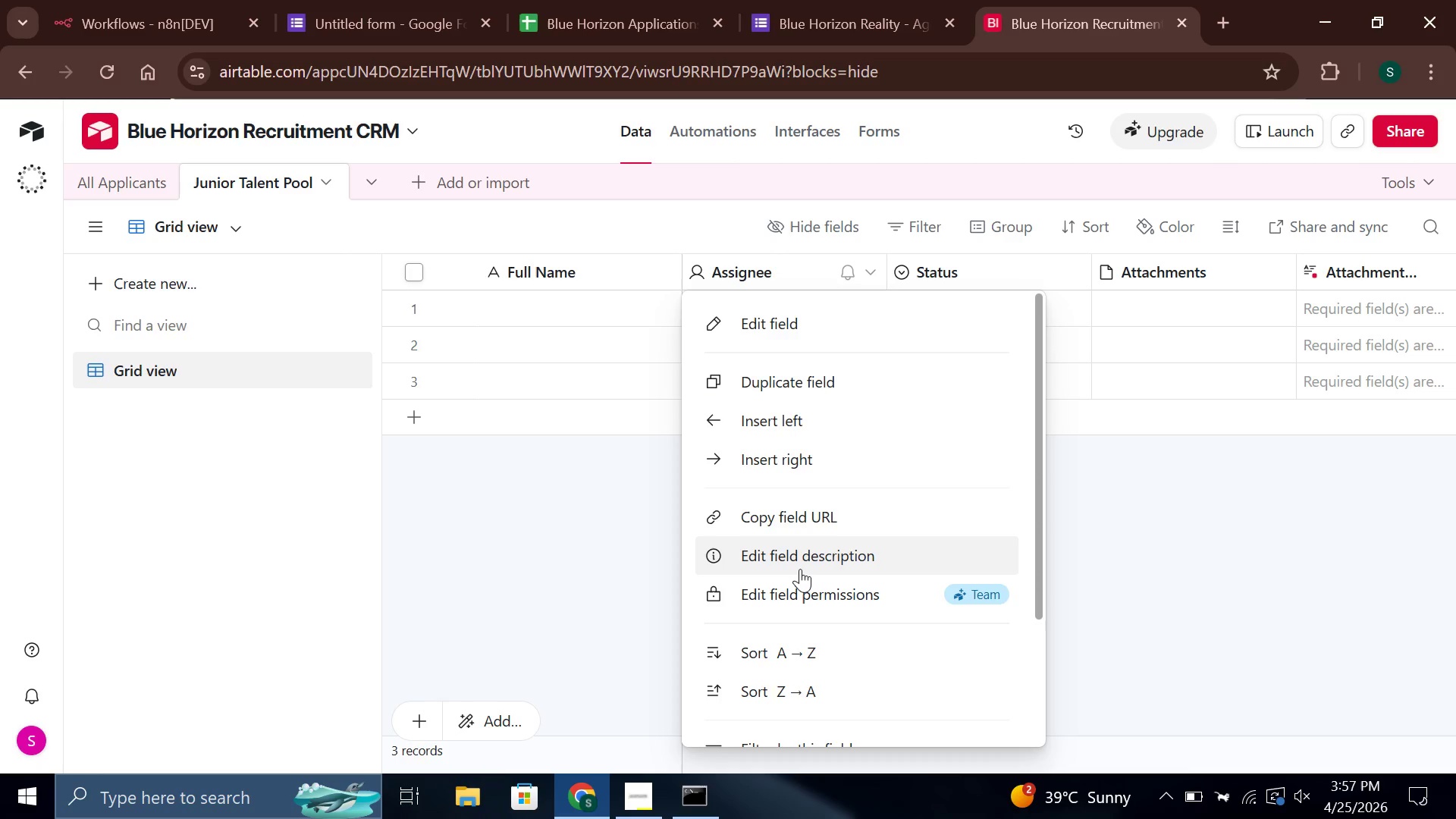 
wait(31.33)
 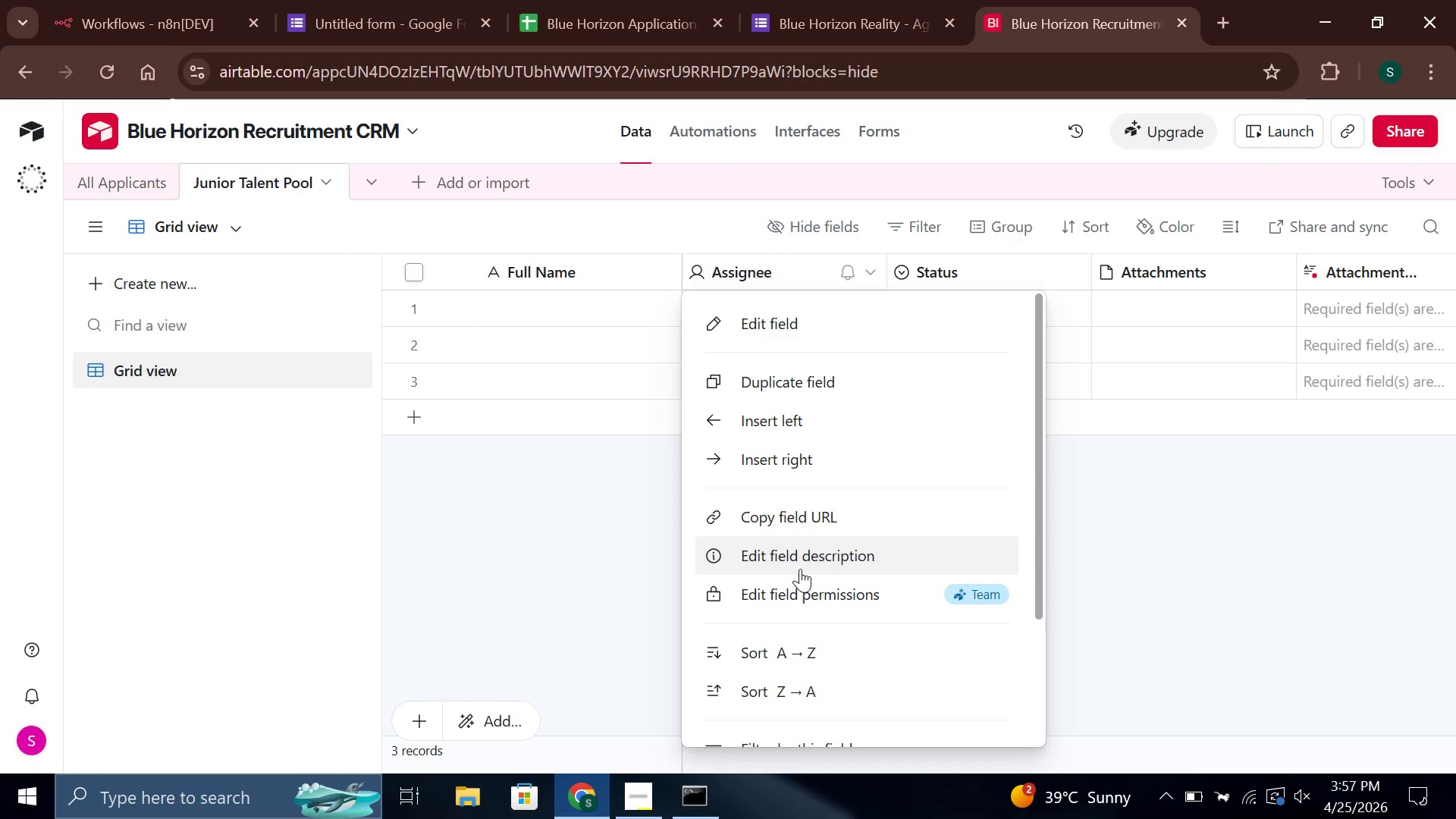 
scroll: coordinate [777, 671], scroll_direction: down, amount: 6.0
 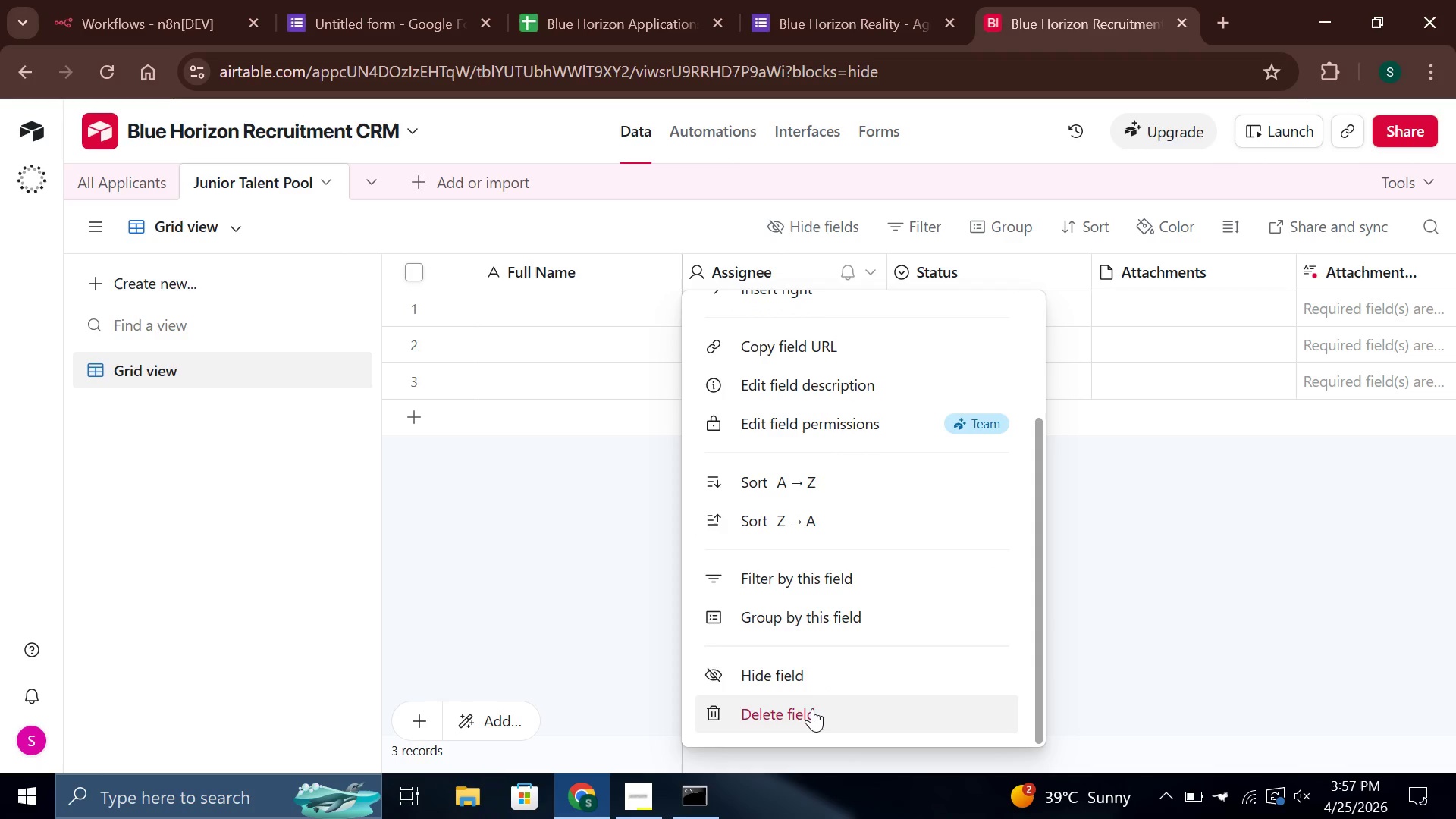 
left_click([812, 710])
 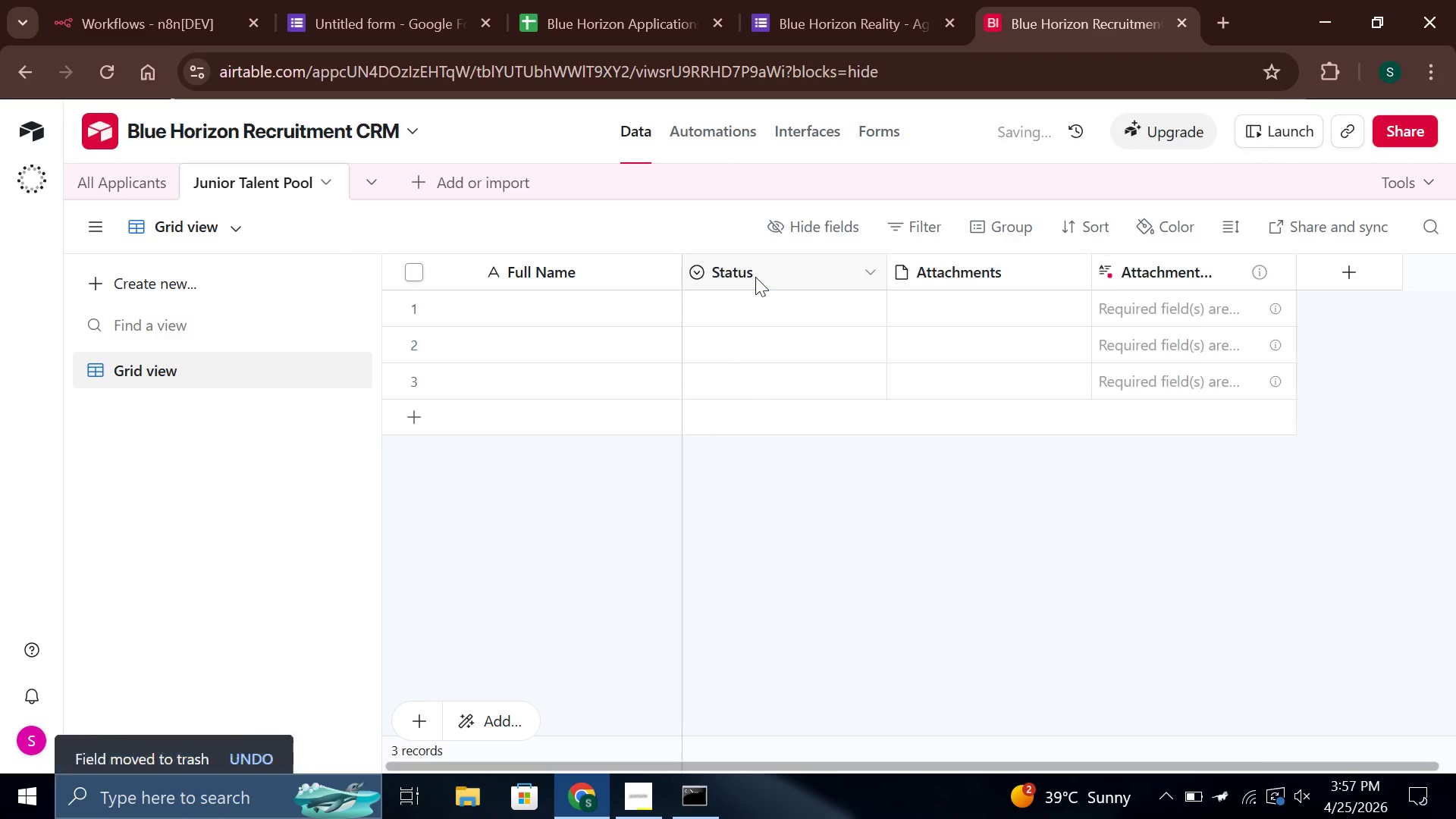 
right_click([755, 277])
 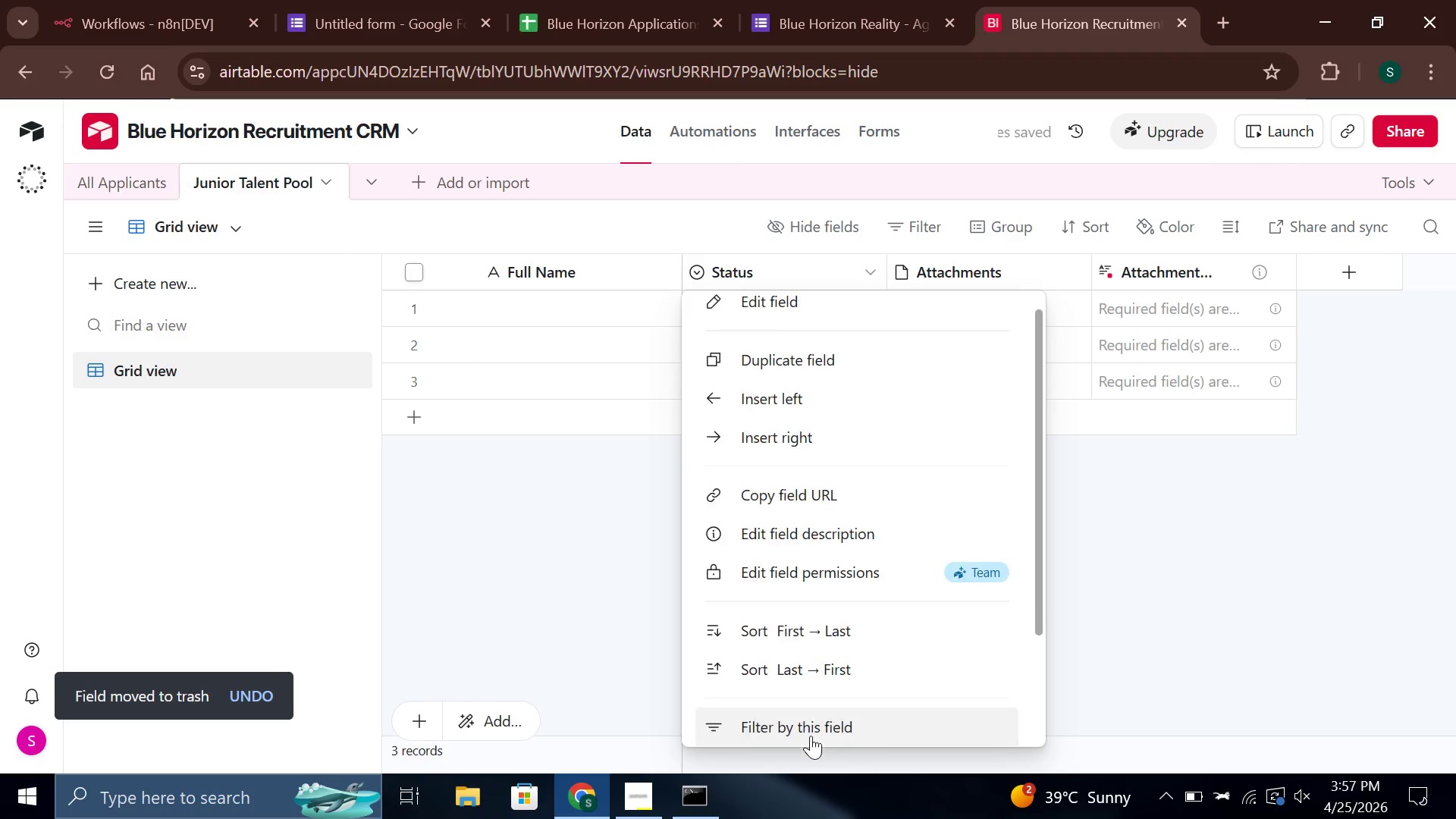 
scroll: coordinate [809, 736], scroll_direction: down, amount: 5.0
 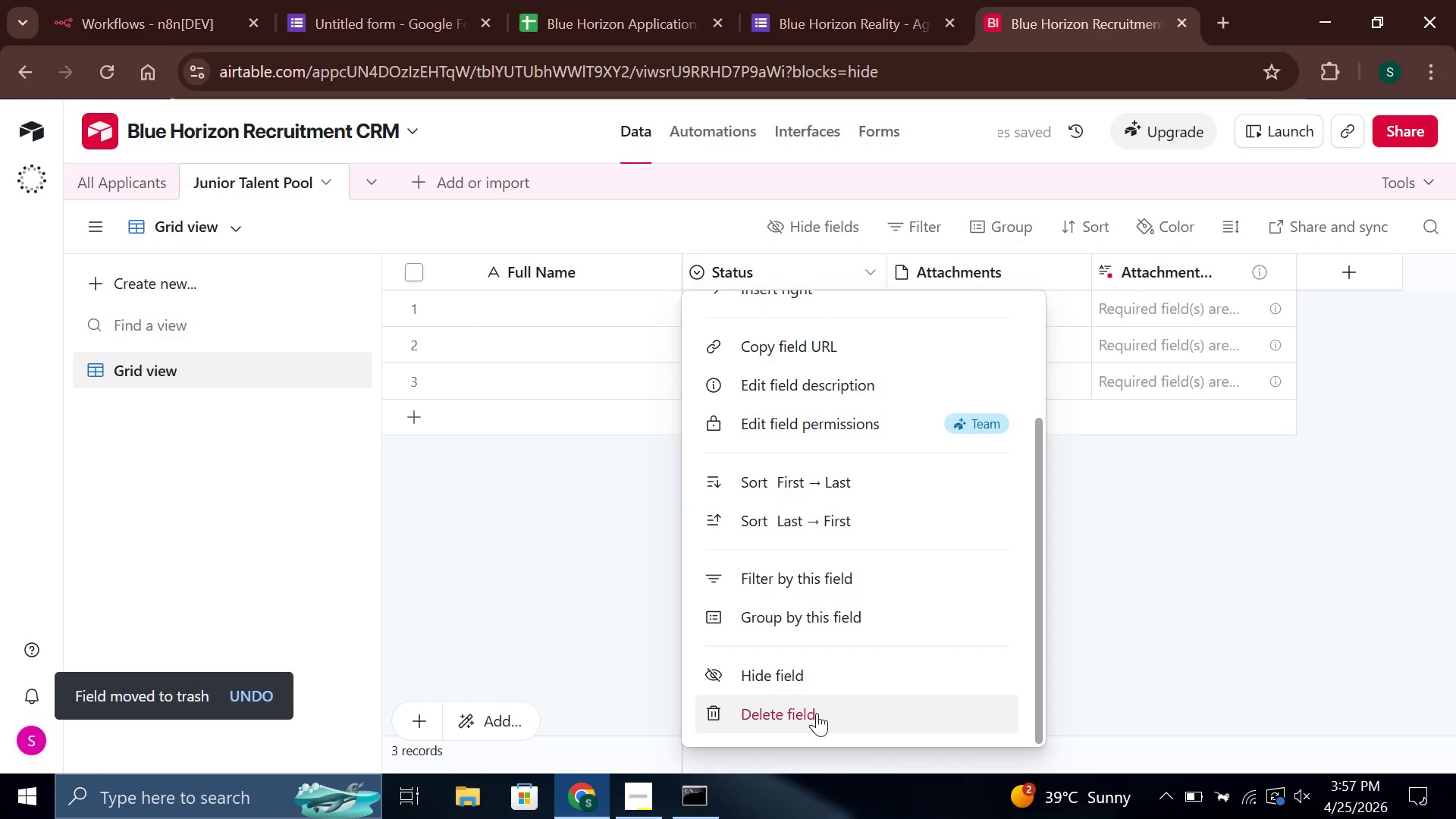 
left_click([817, 713])
 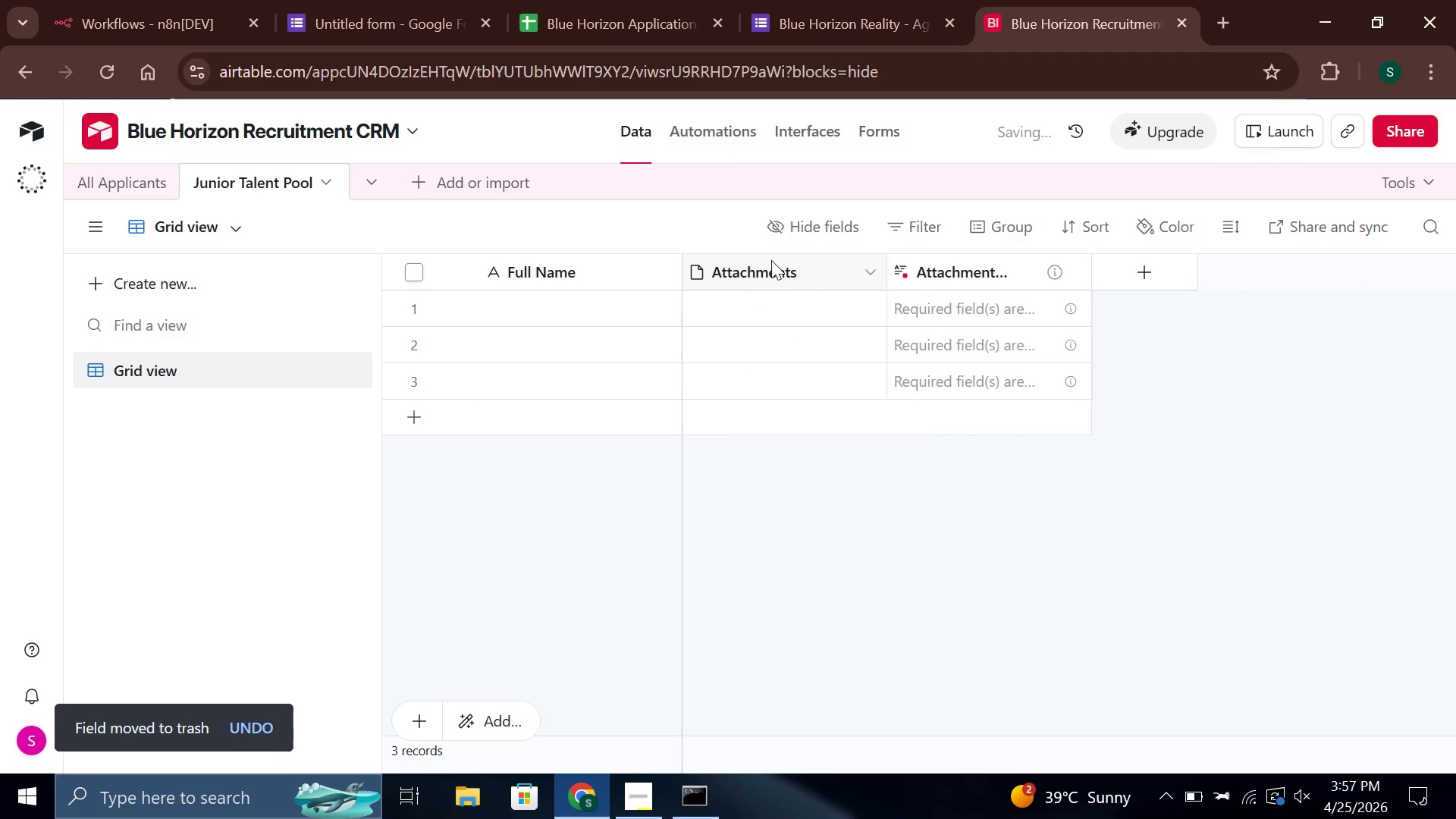 
right_click([770, 260])
 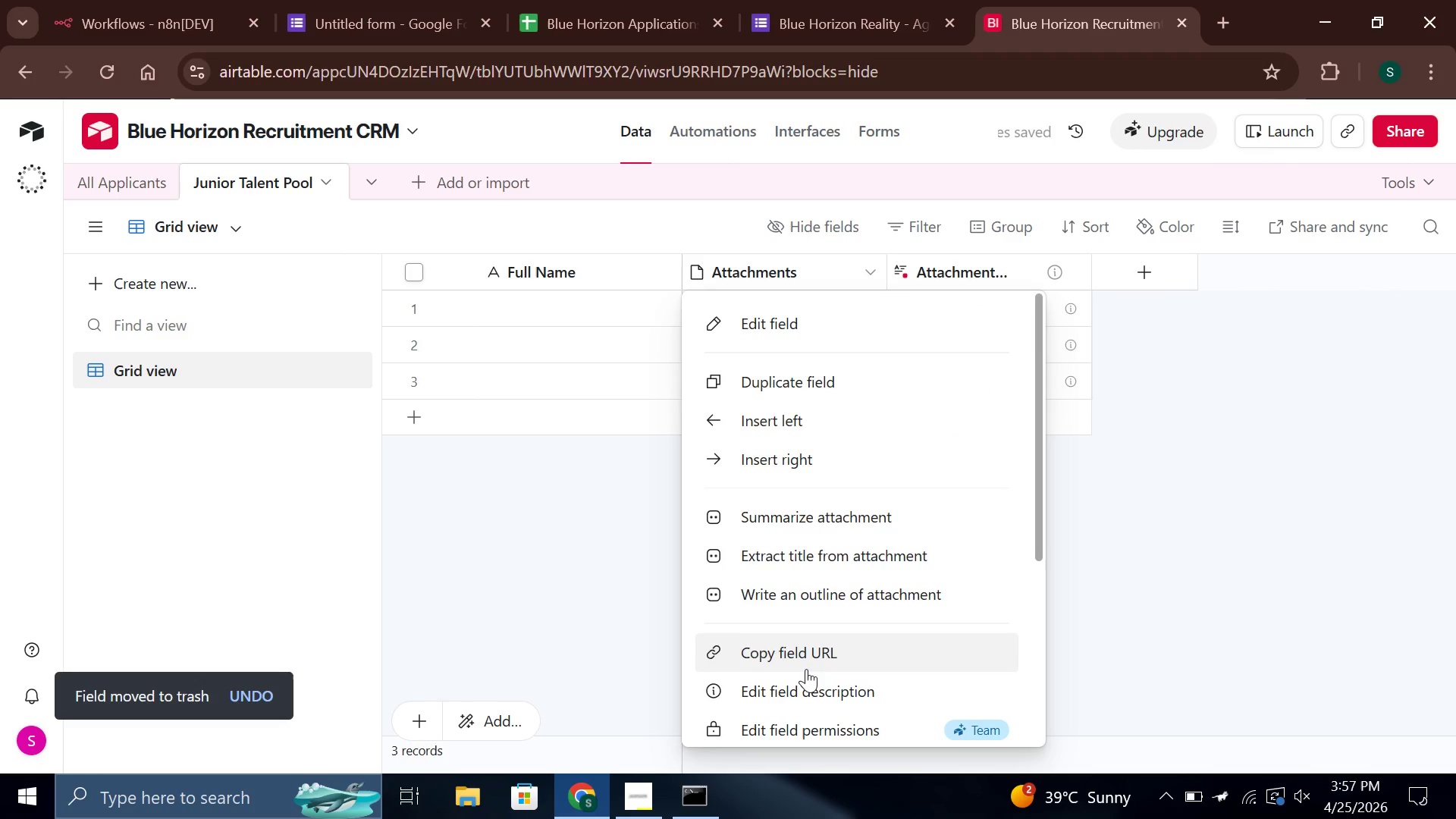 
scroll: coordinate [806, 669], scroll_direction: down, amount: 6.0
 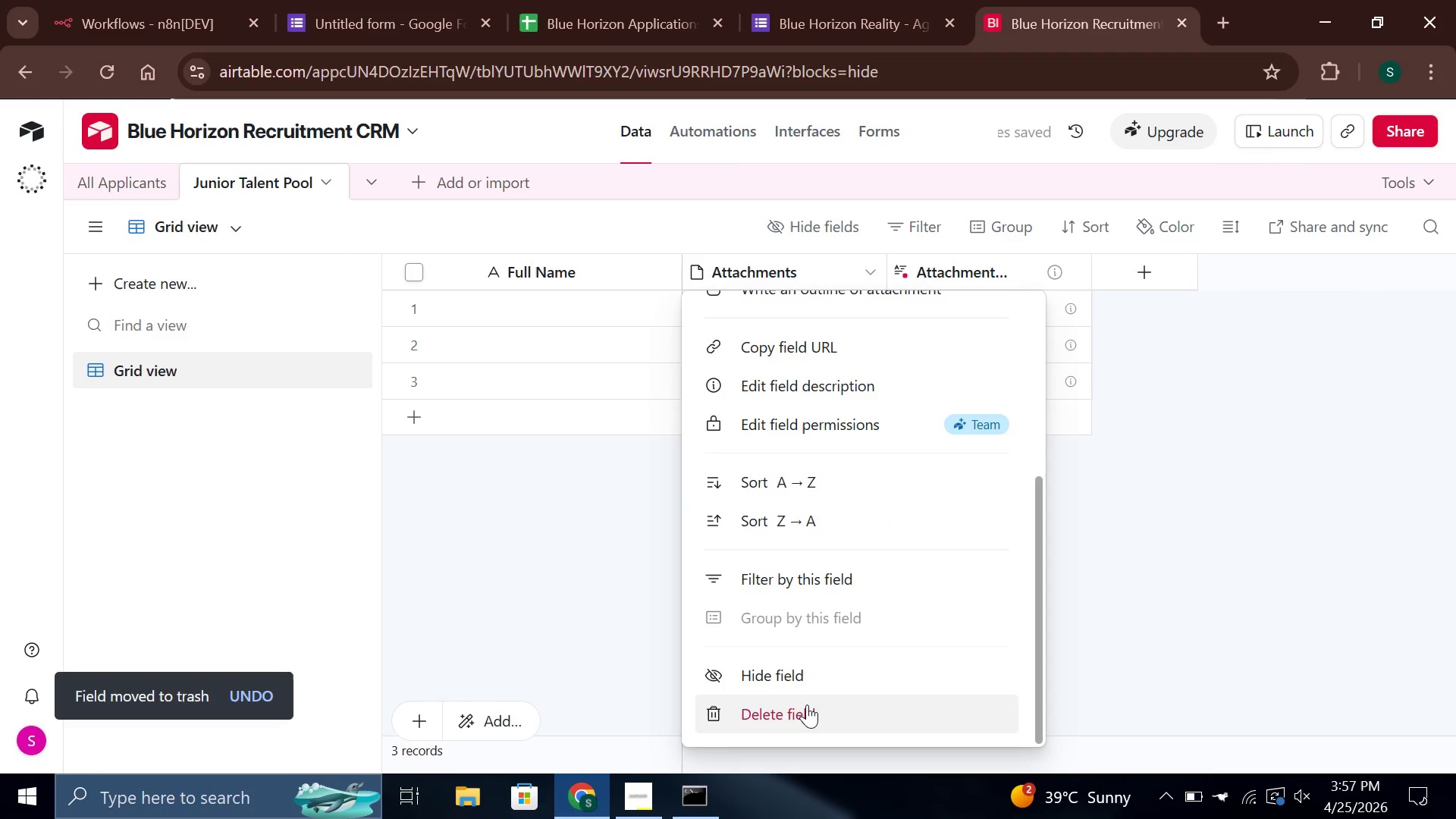 
left_click([807, 704])
 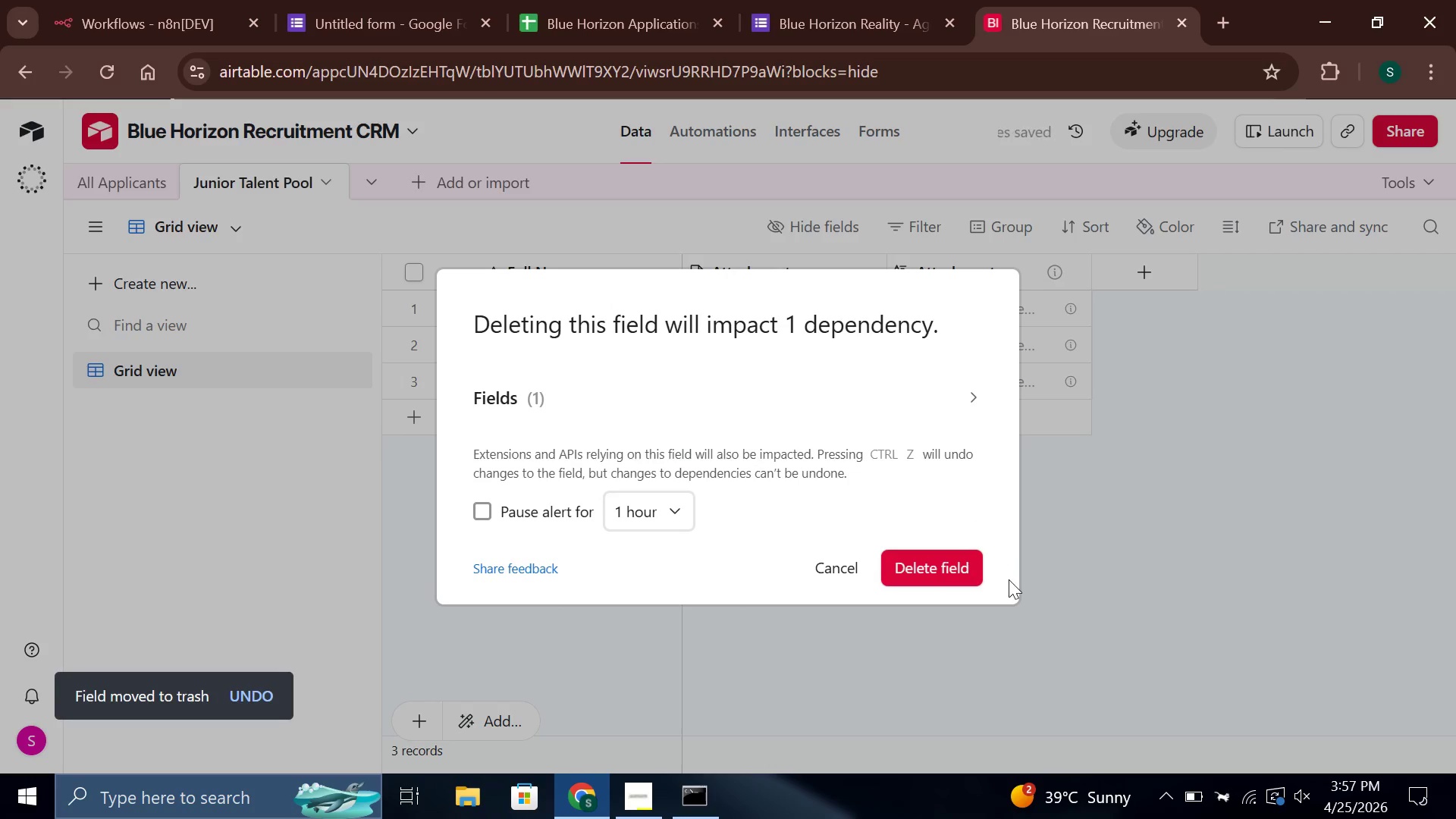 
left_click([946, 573])
 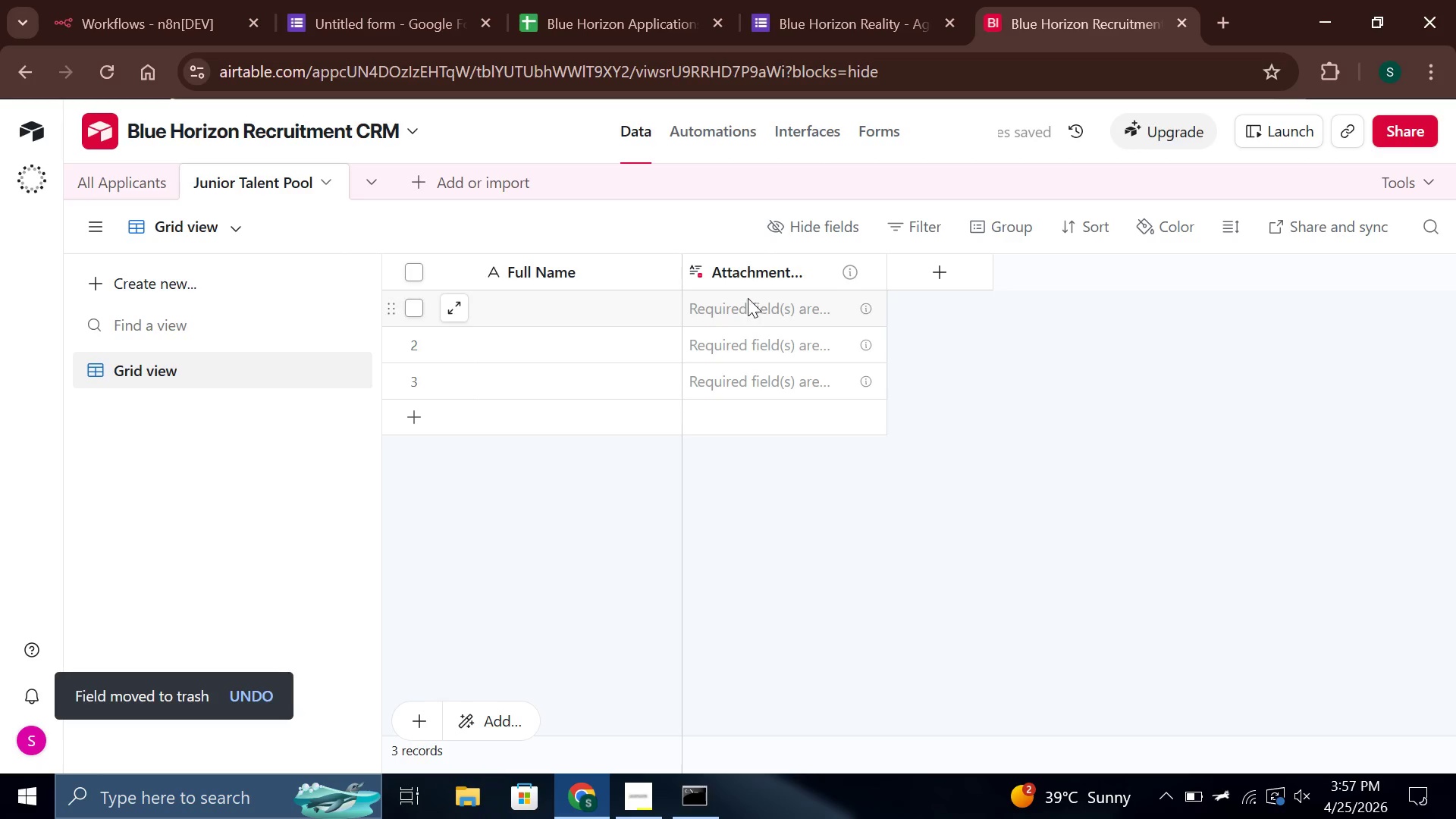 
right_click([747, 280])
 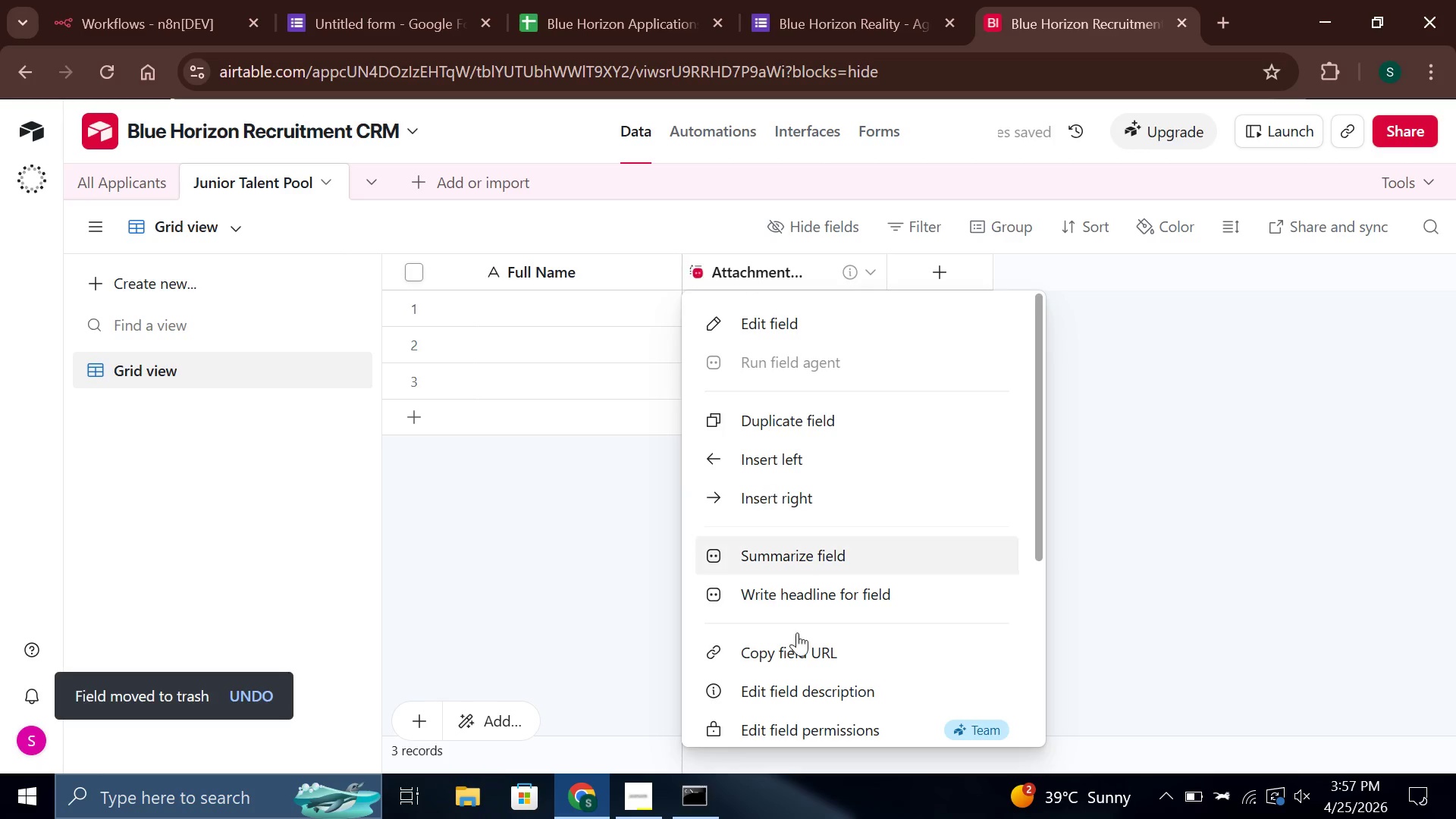 
scroll: coordinate [799, 632], scroll_direction: down, amount: 5.0
 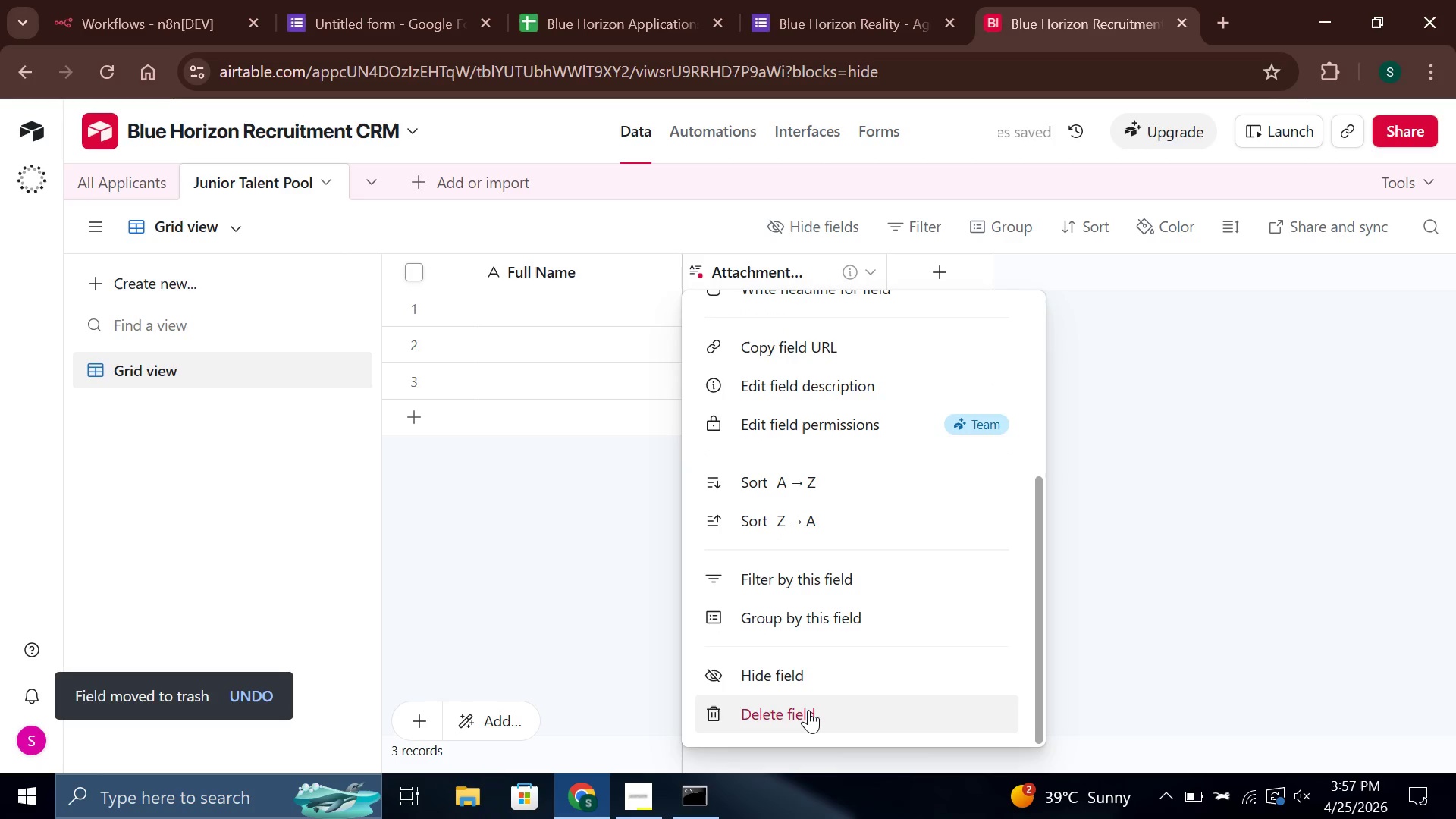 
left_click([808, 710])
 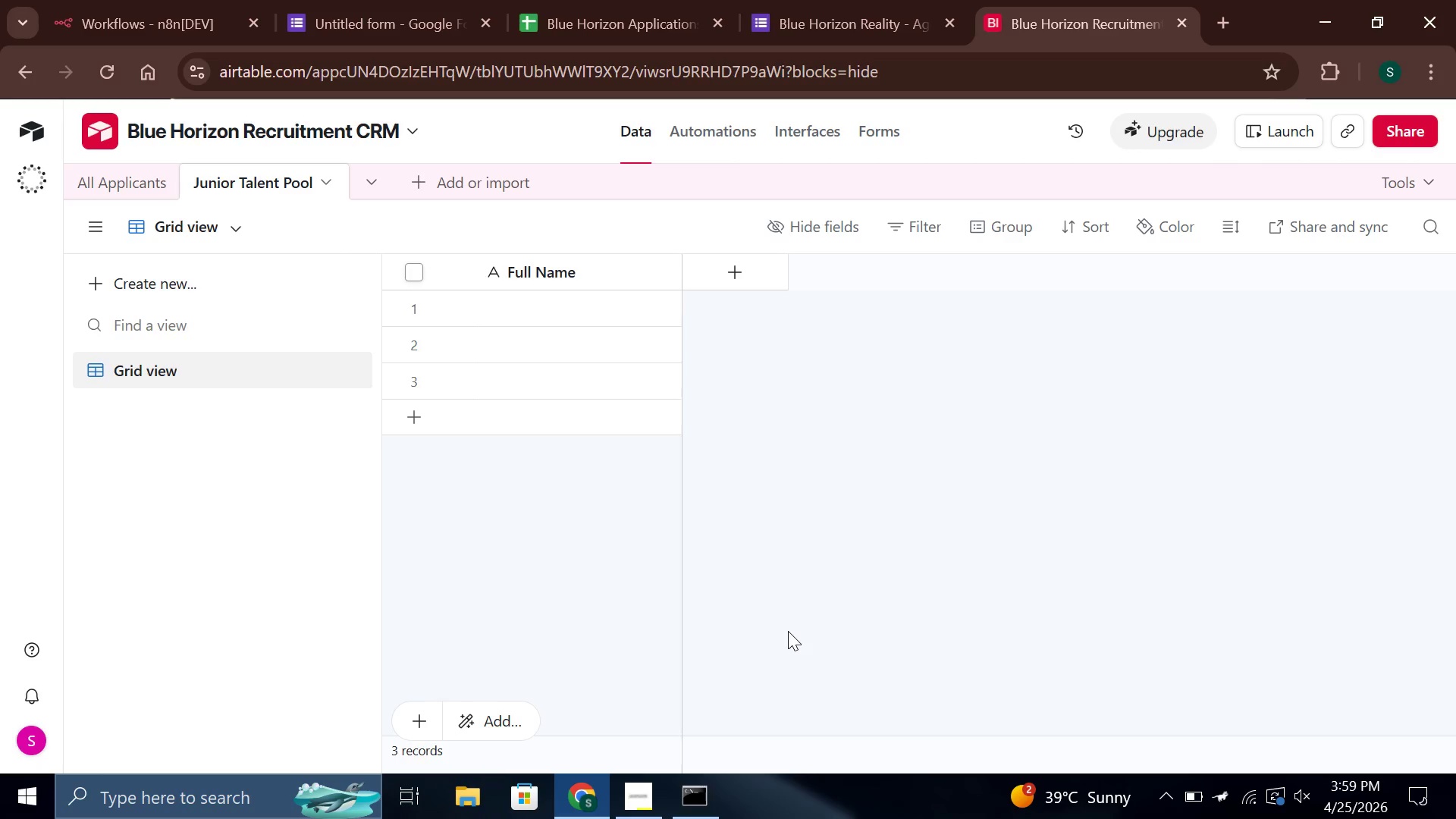 
wait(112.06)
 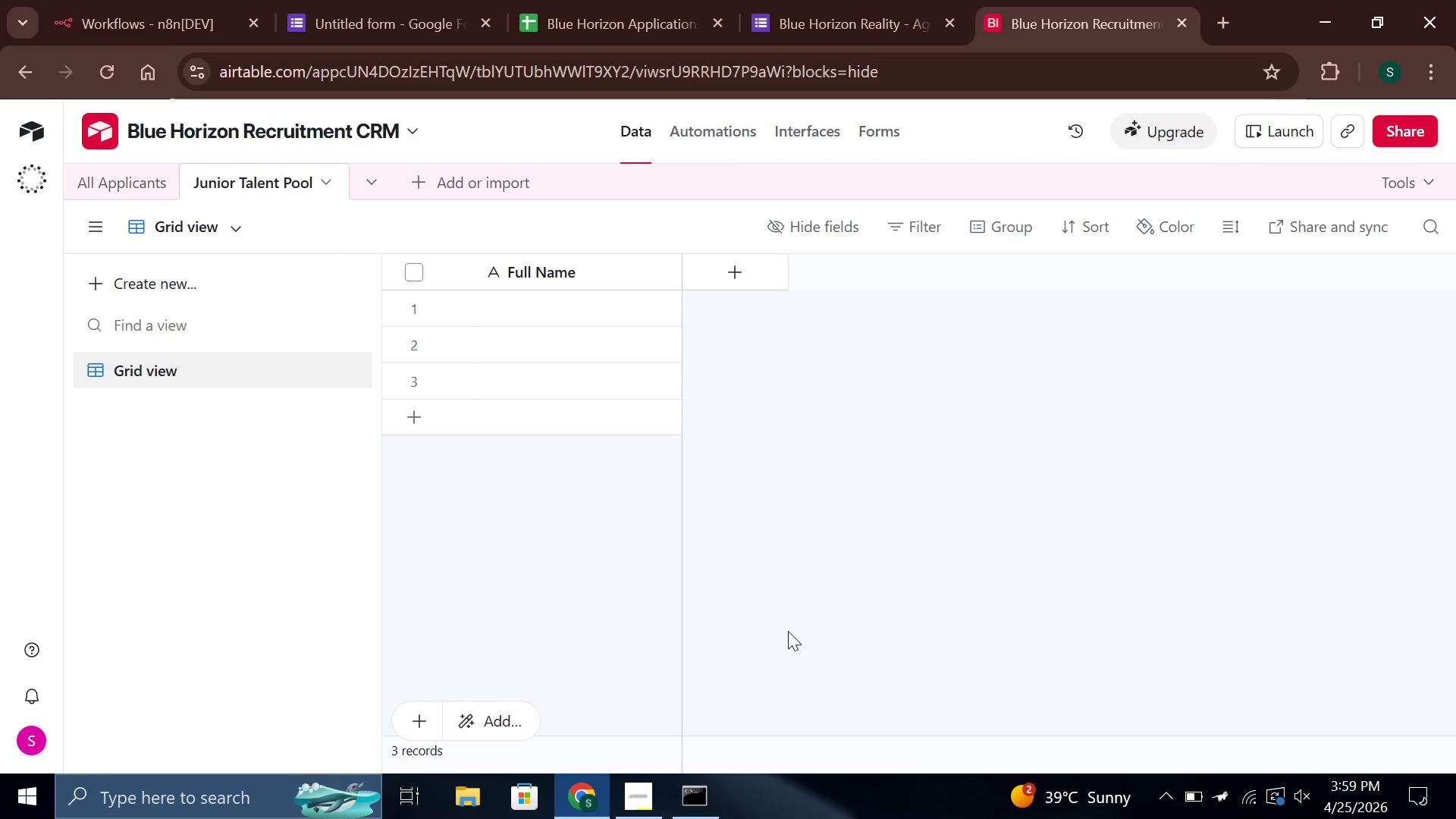 
left_click([739, 260])
 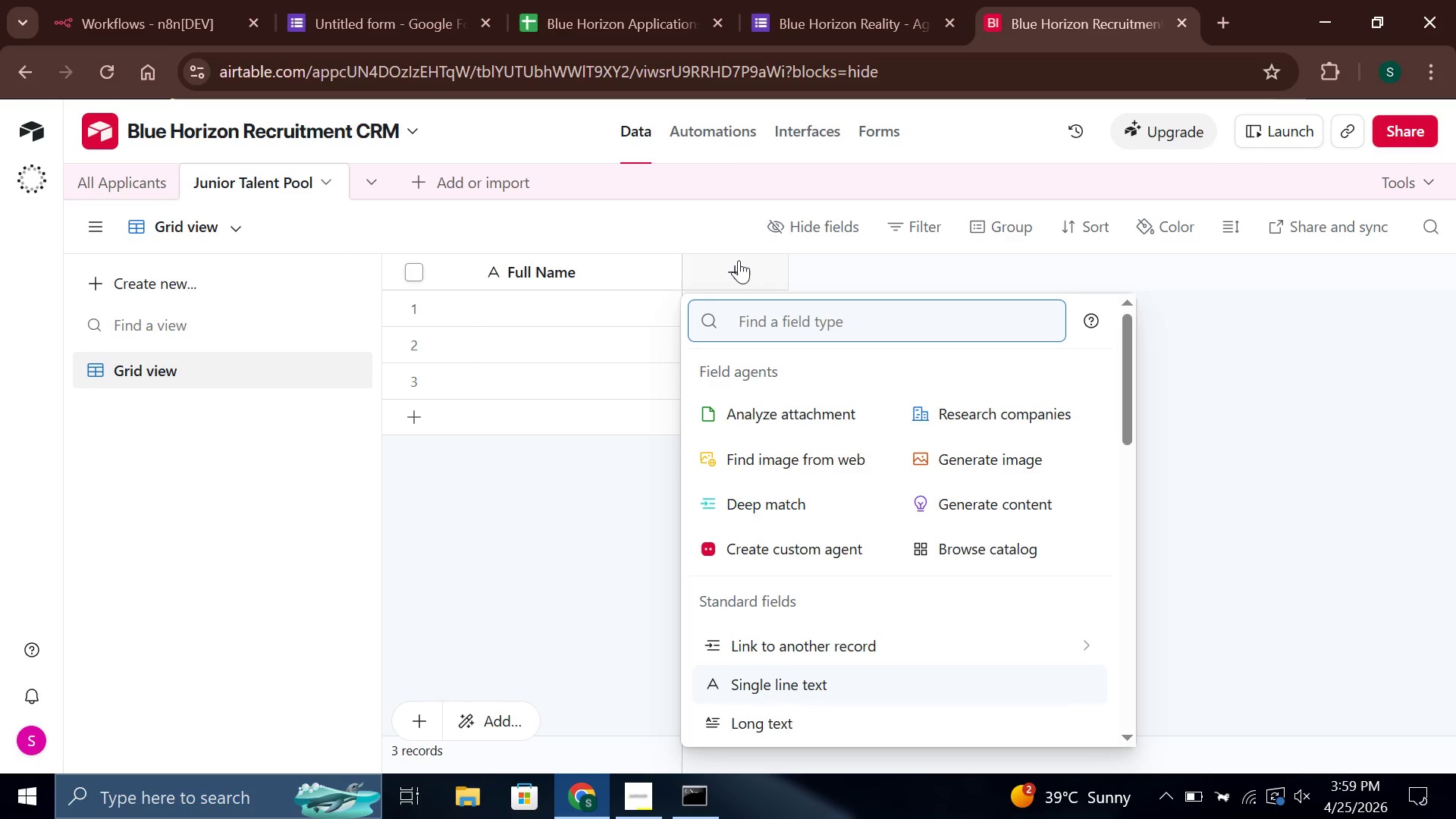 
wait(6.89)
 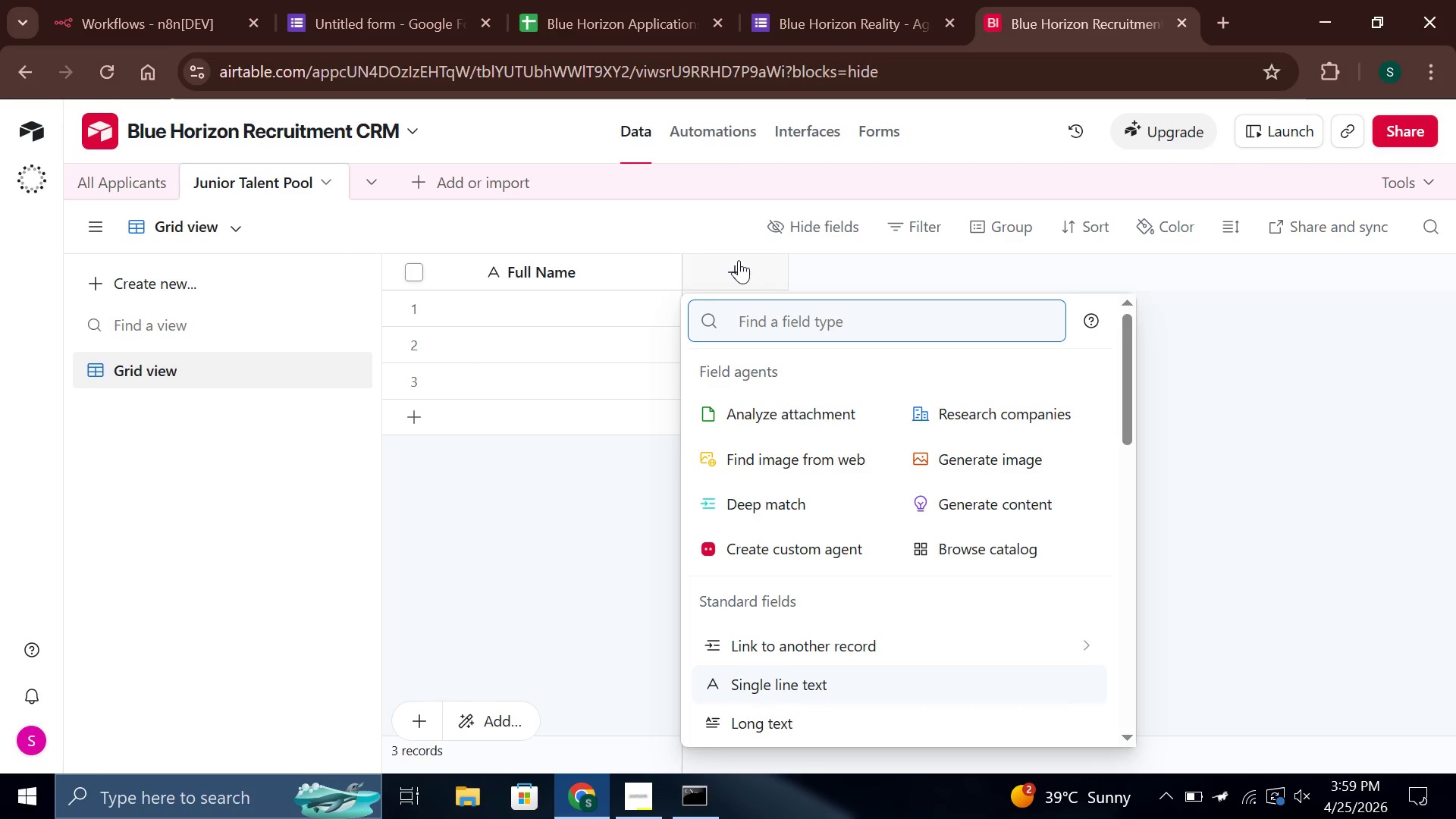 
type(email)
 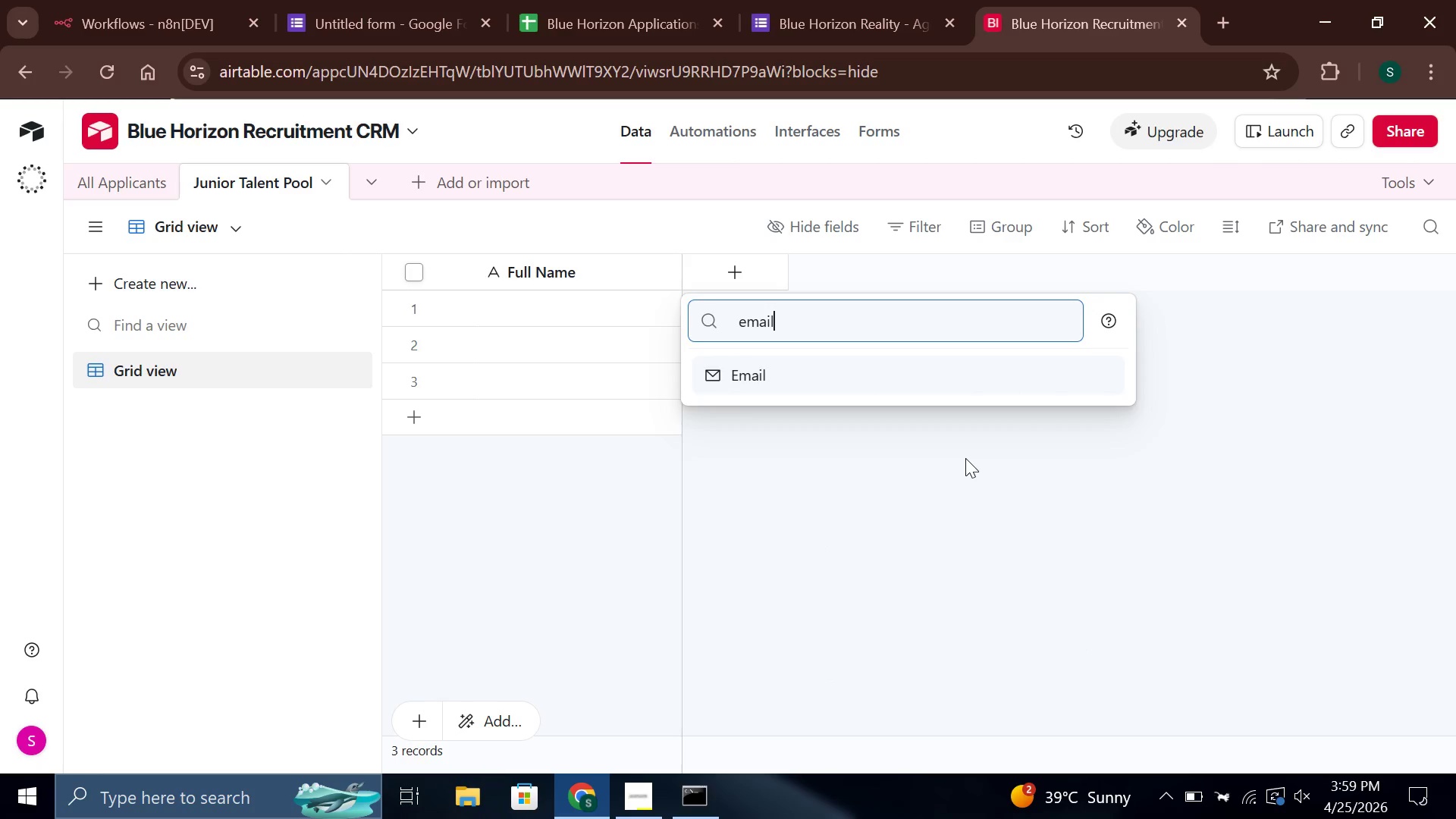 
key(Enter)
 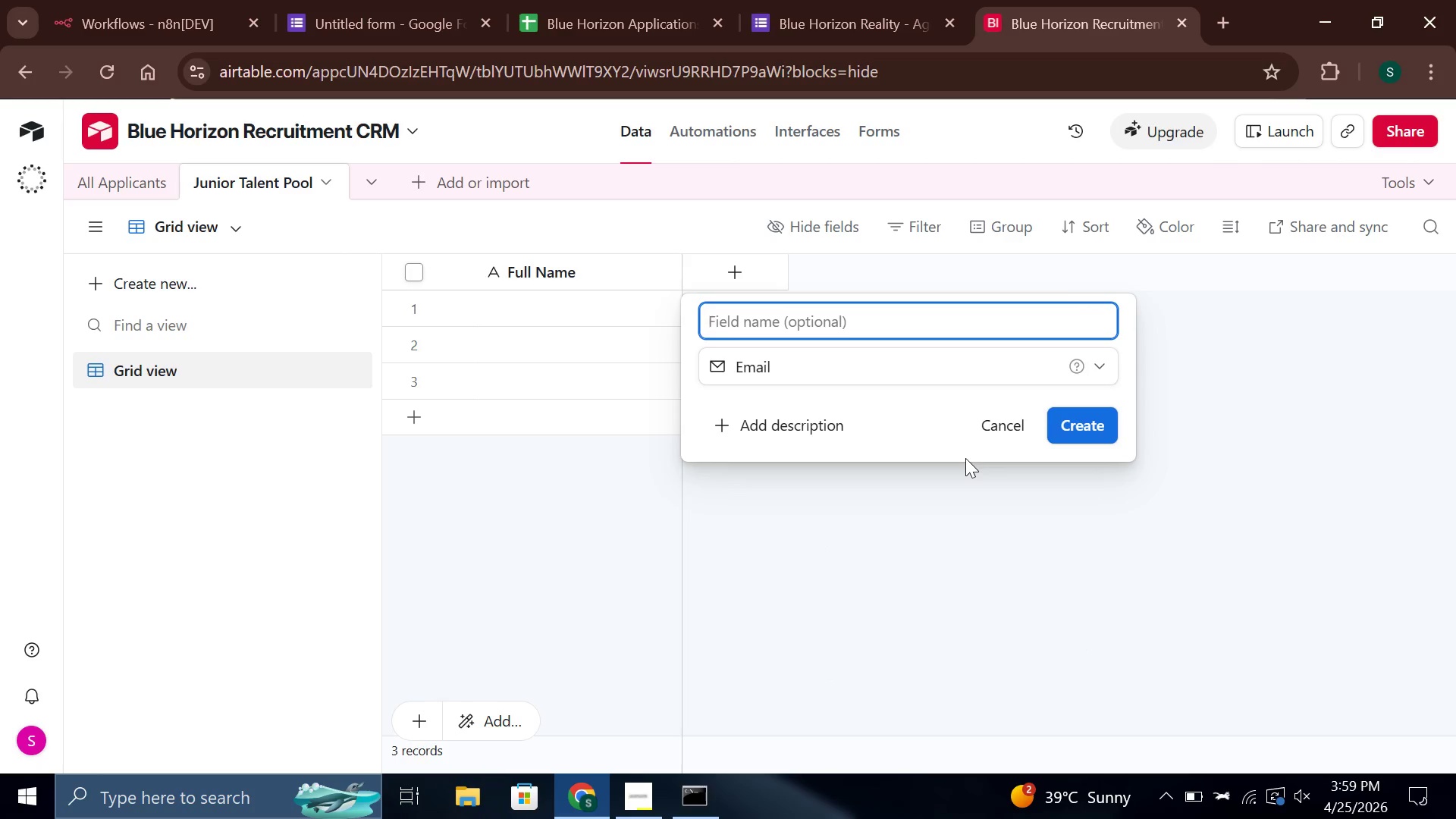 
hold_key(key=ShiftLeft, duration=0.7)
 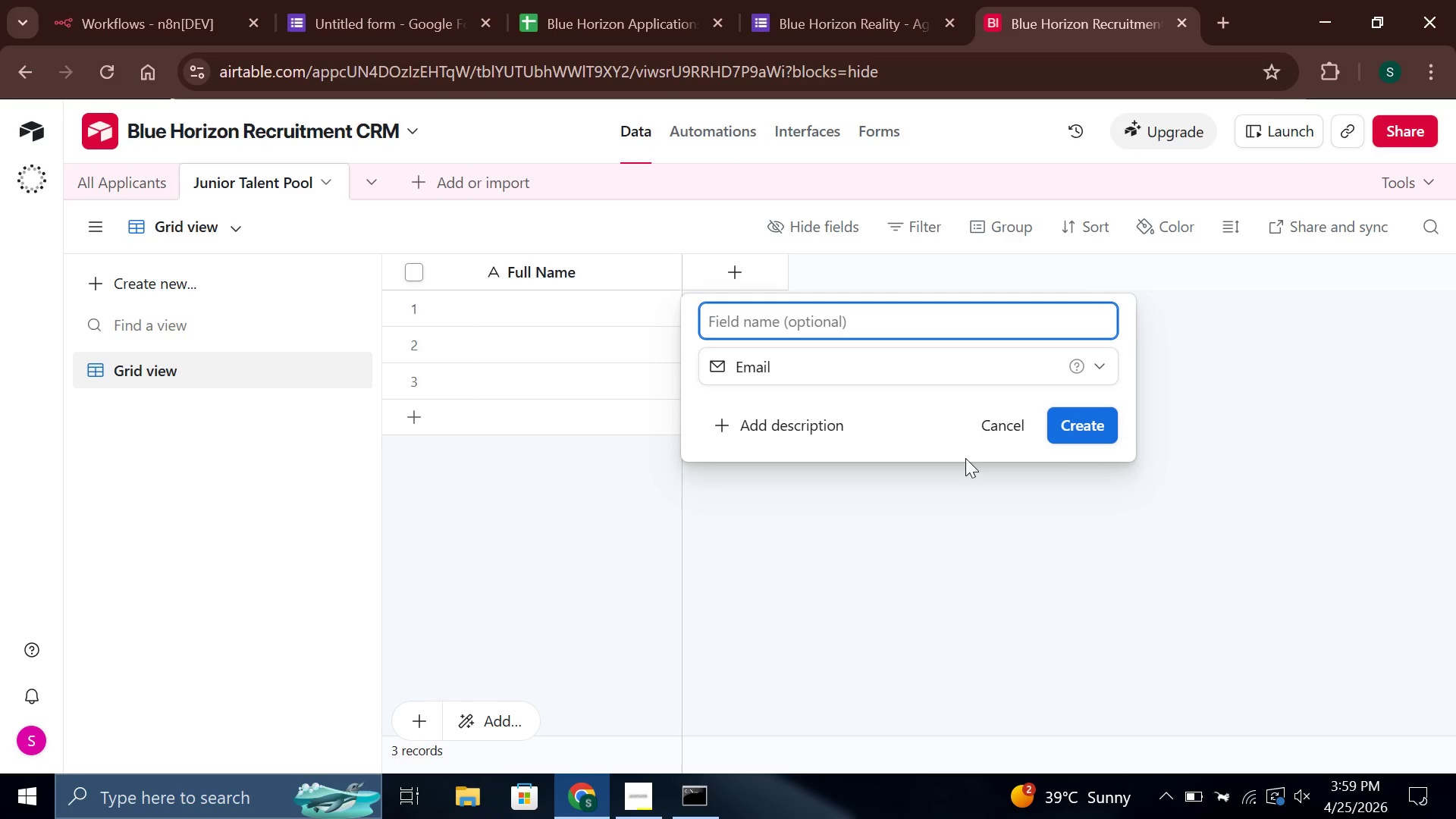 
type(Email)
 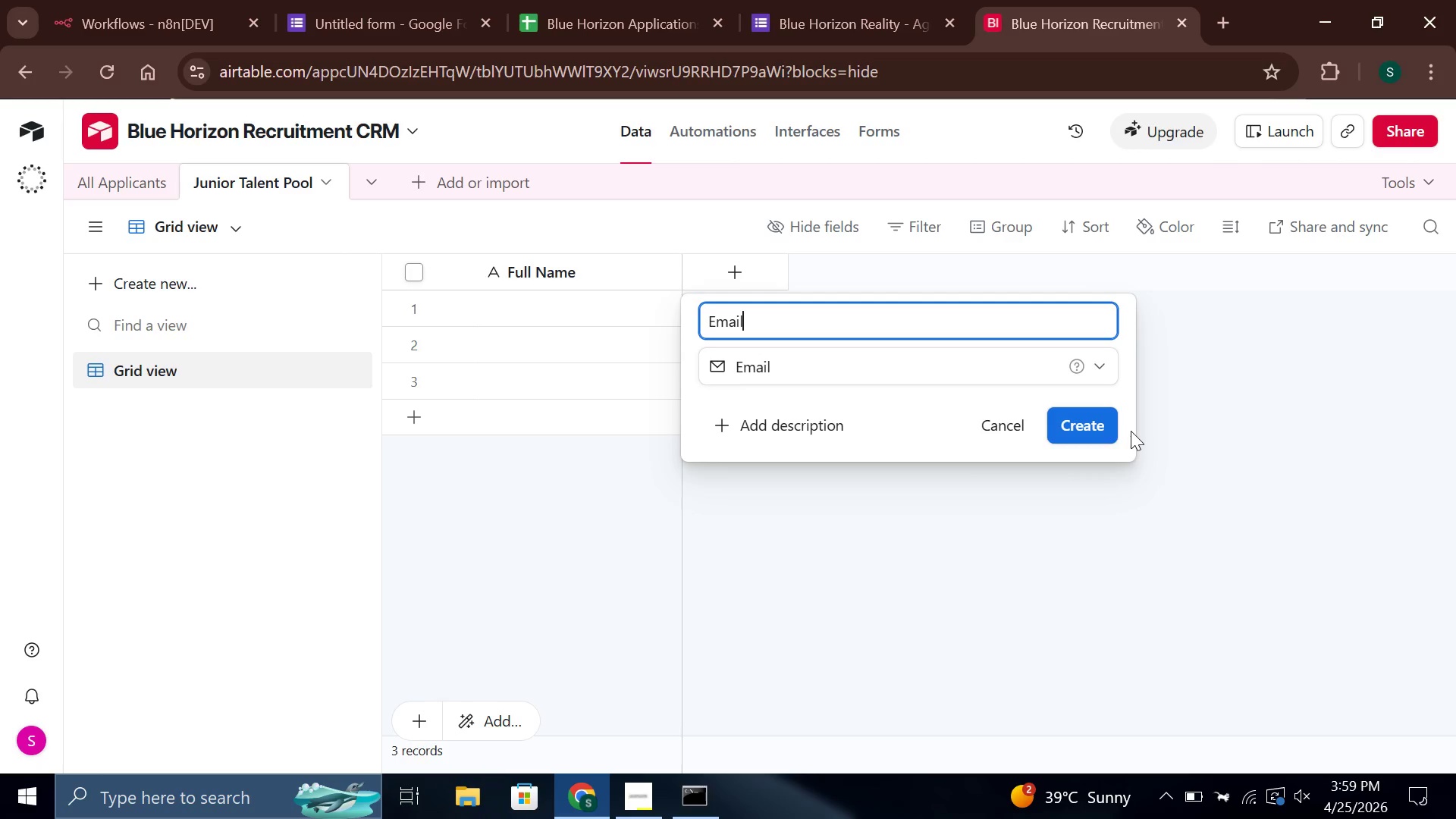 
left_click([1104, 427])
 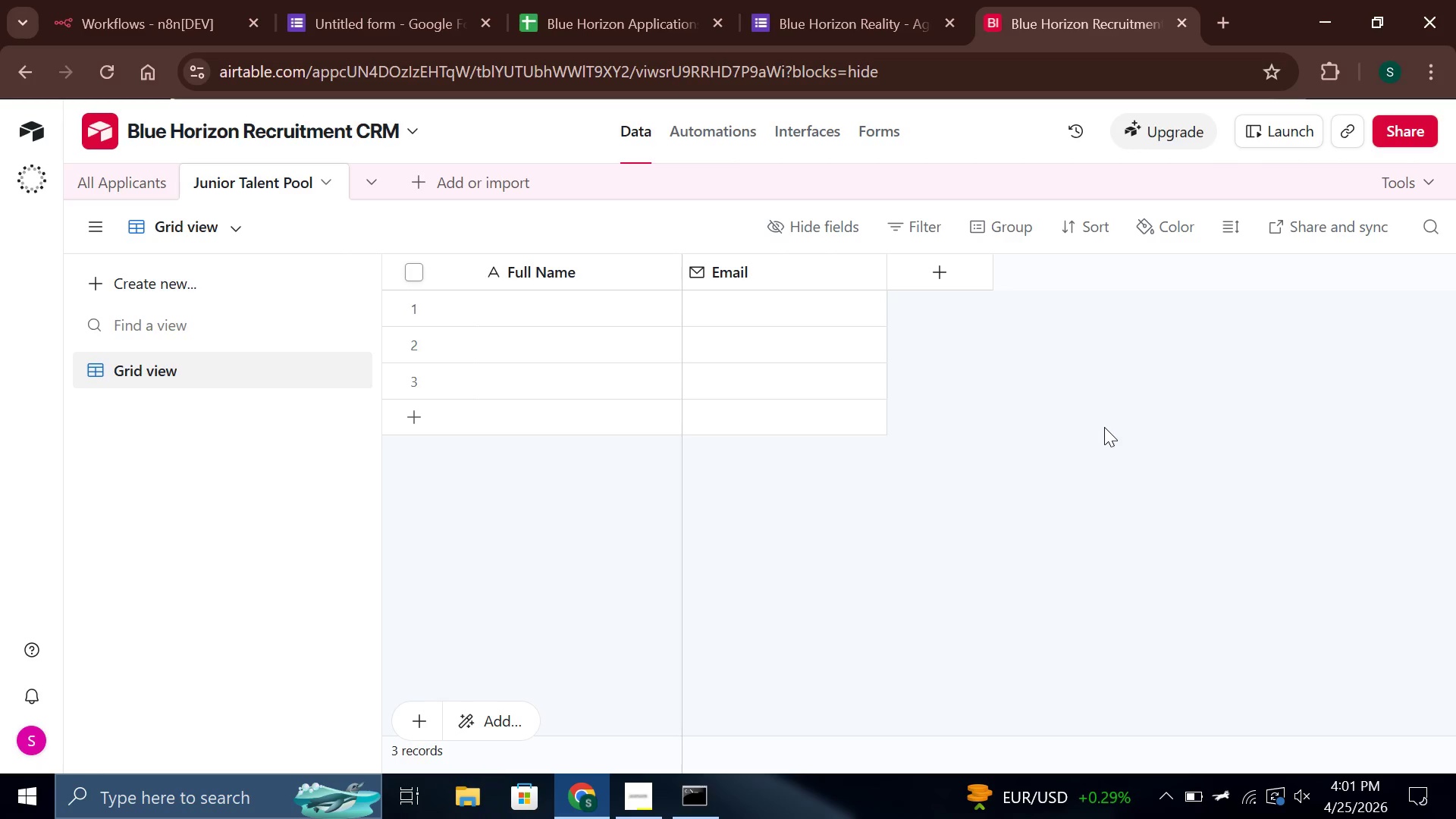 
wait(135.05)
 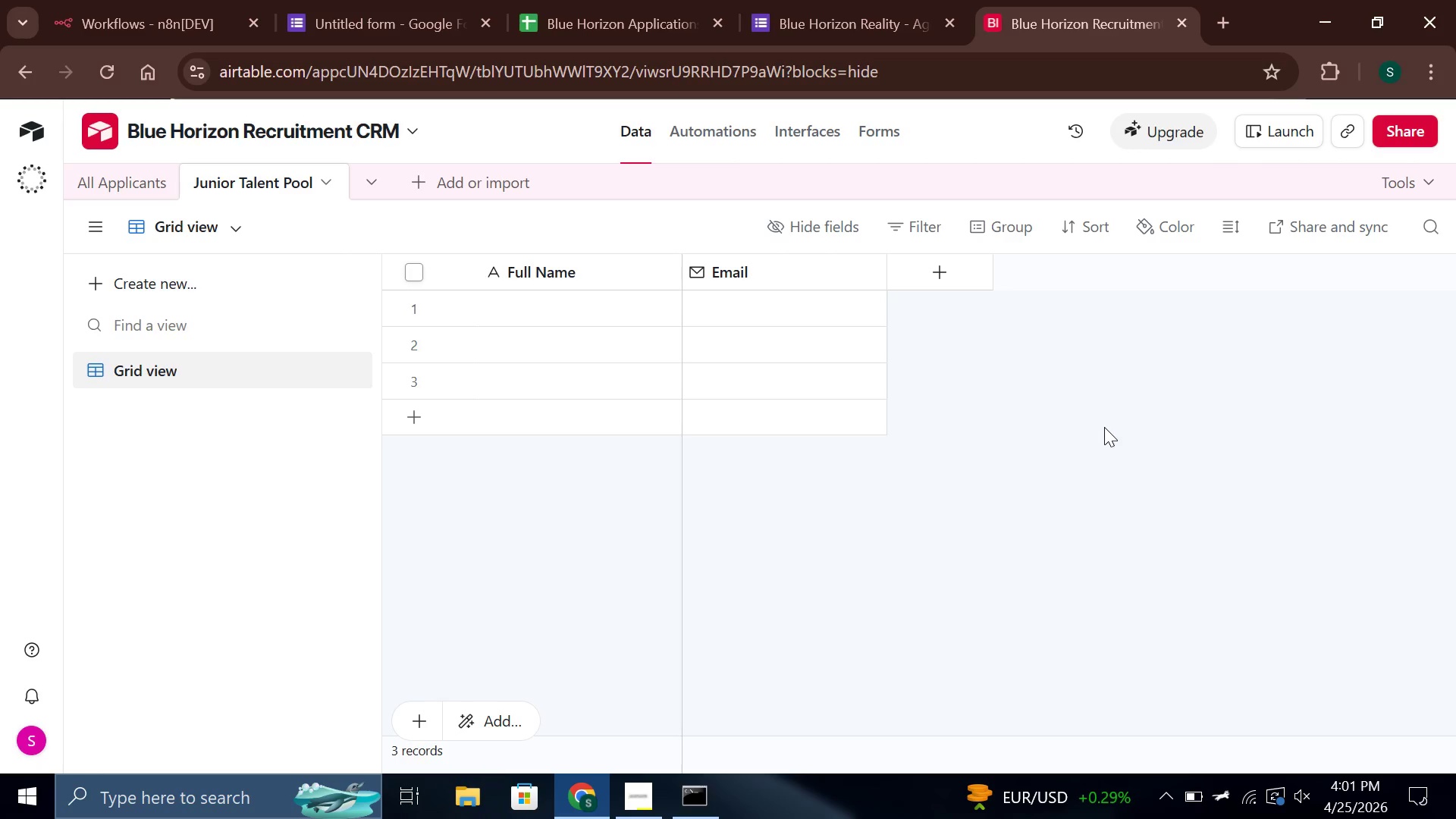 
left_click([636, 798])